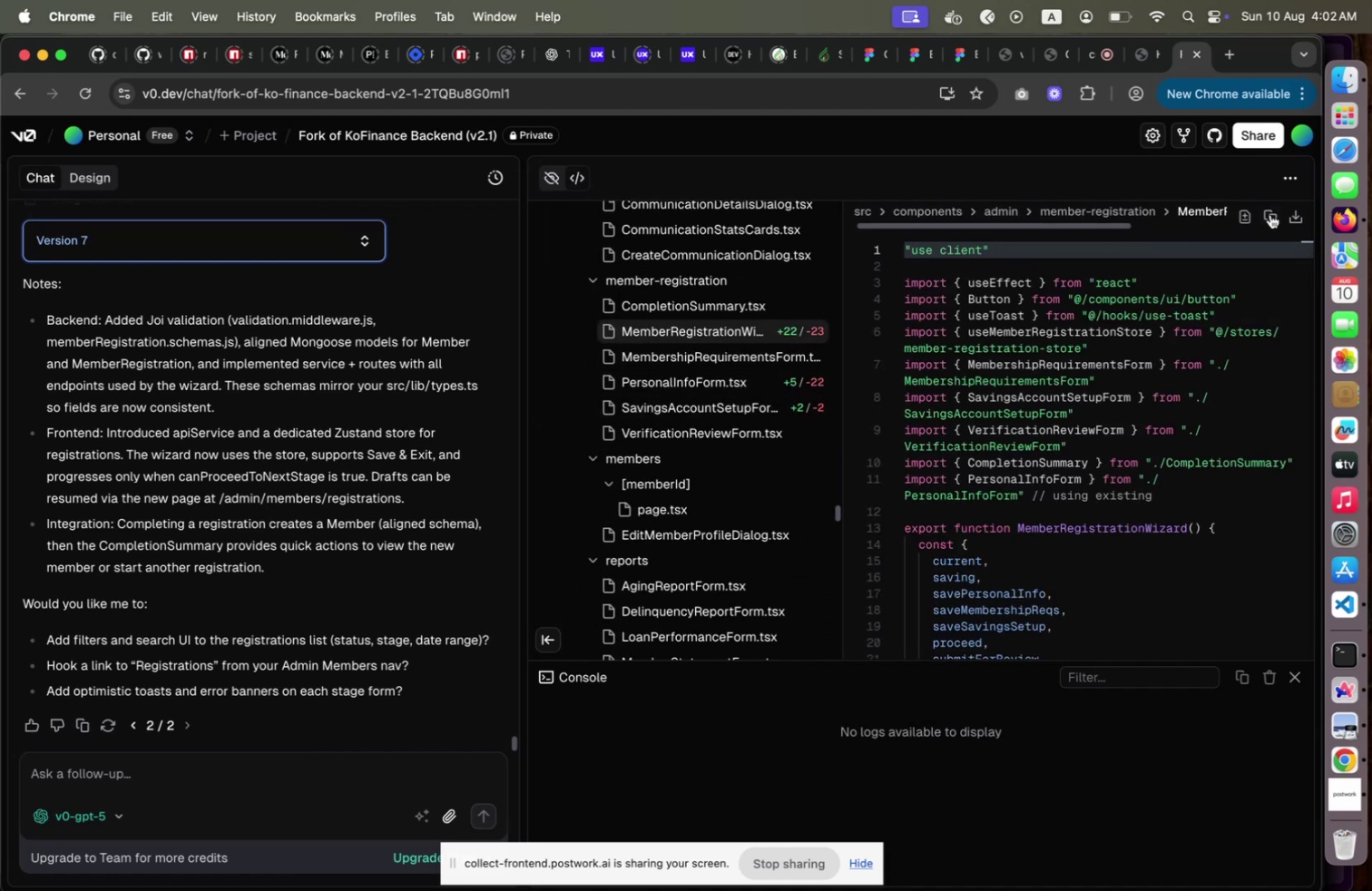 
left_click([1270, 214])
 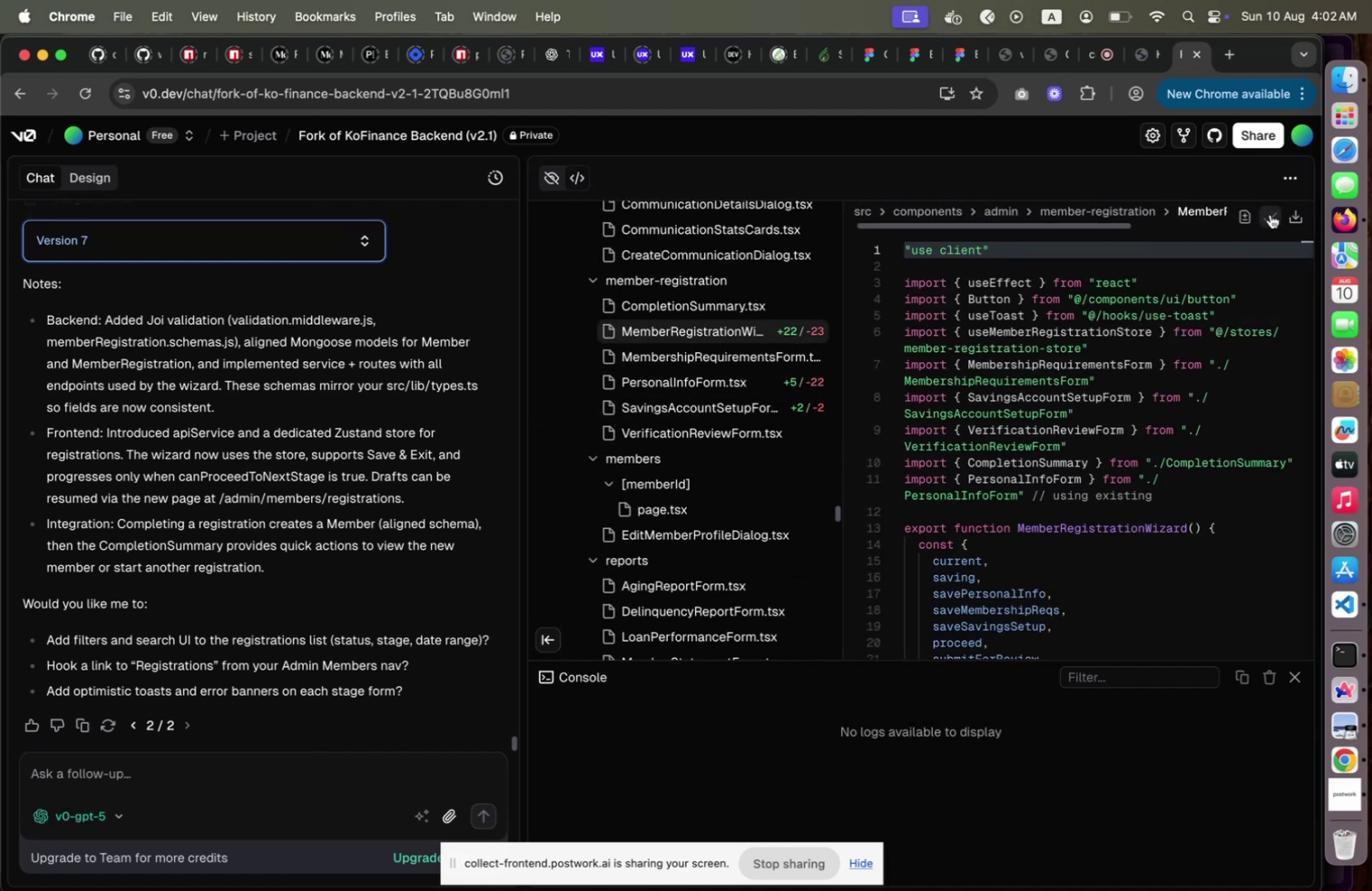 
key(Meta+CommandLeft)
 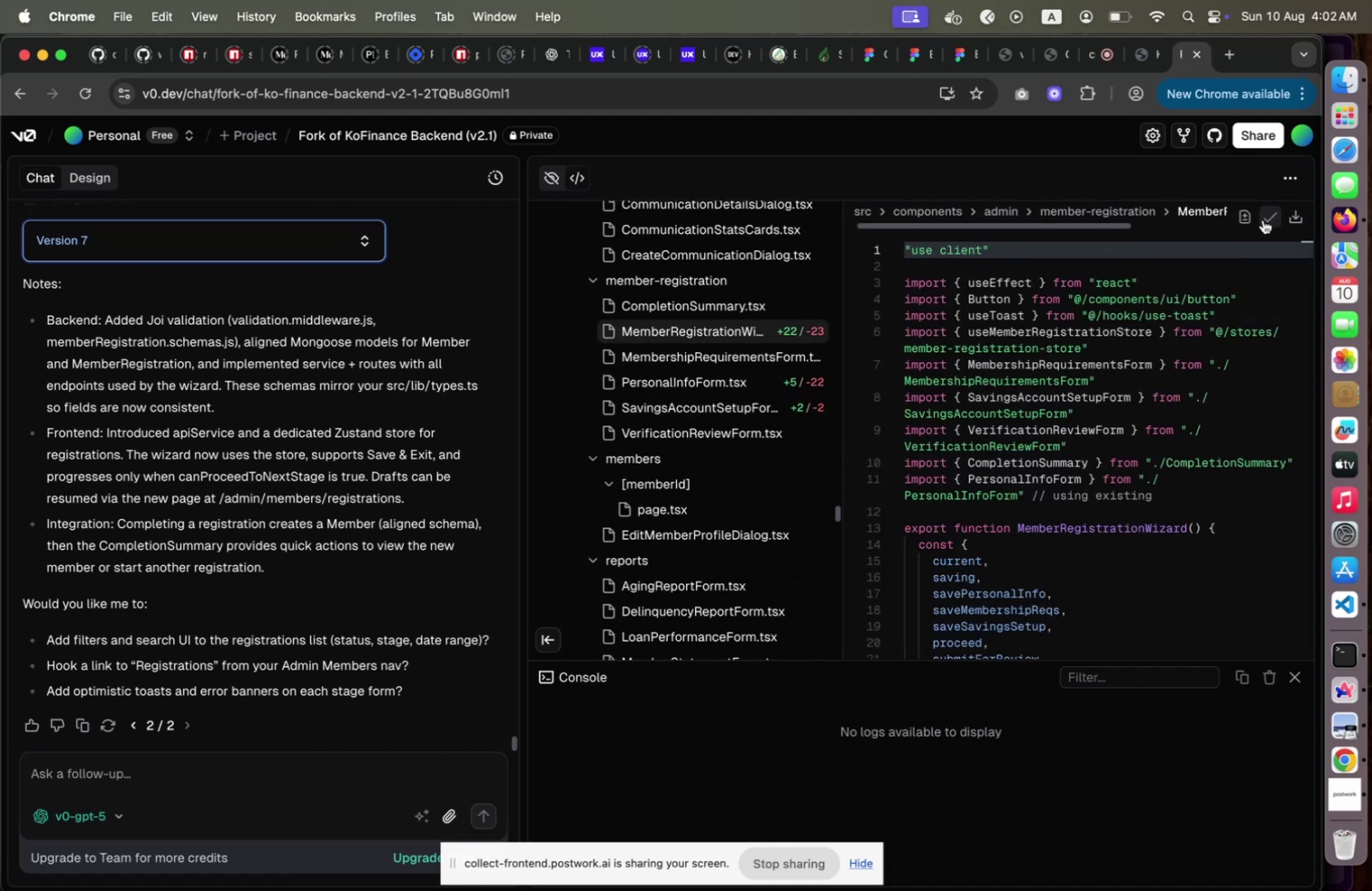 
key(Meta+Tab)
 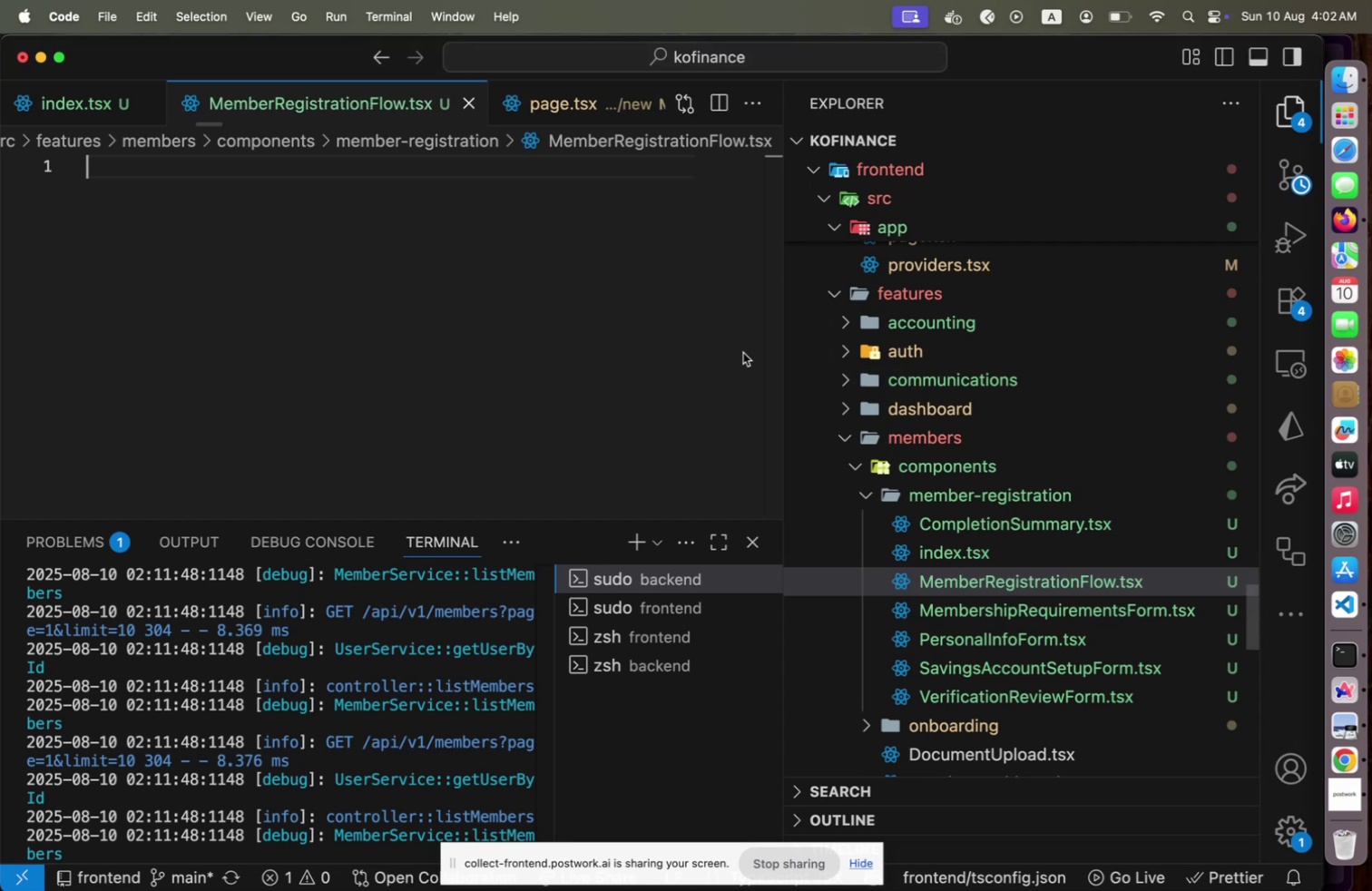 
left_click_drag(start_coordinate=[609, 331], to_coordinate=[630, 318])
 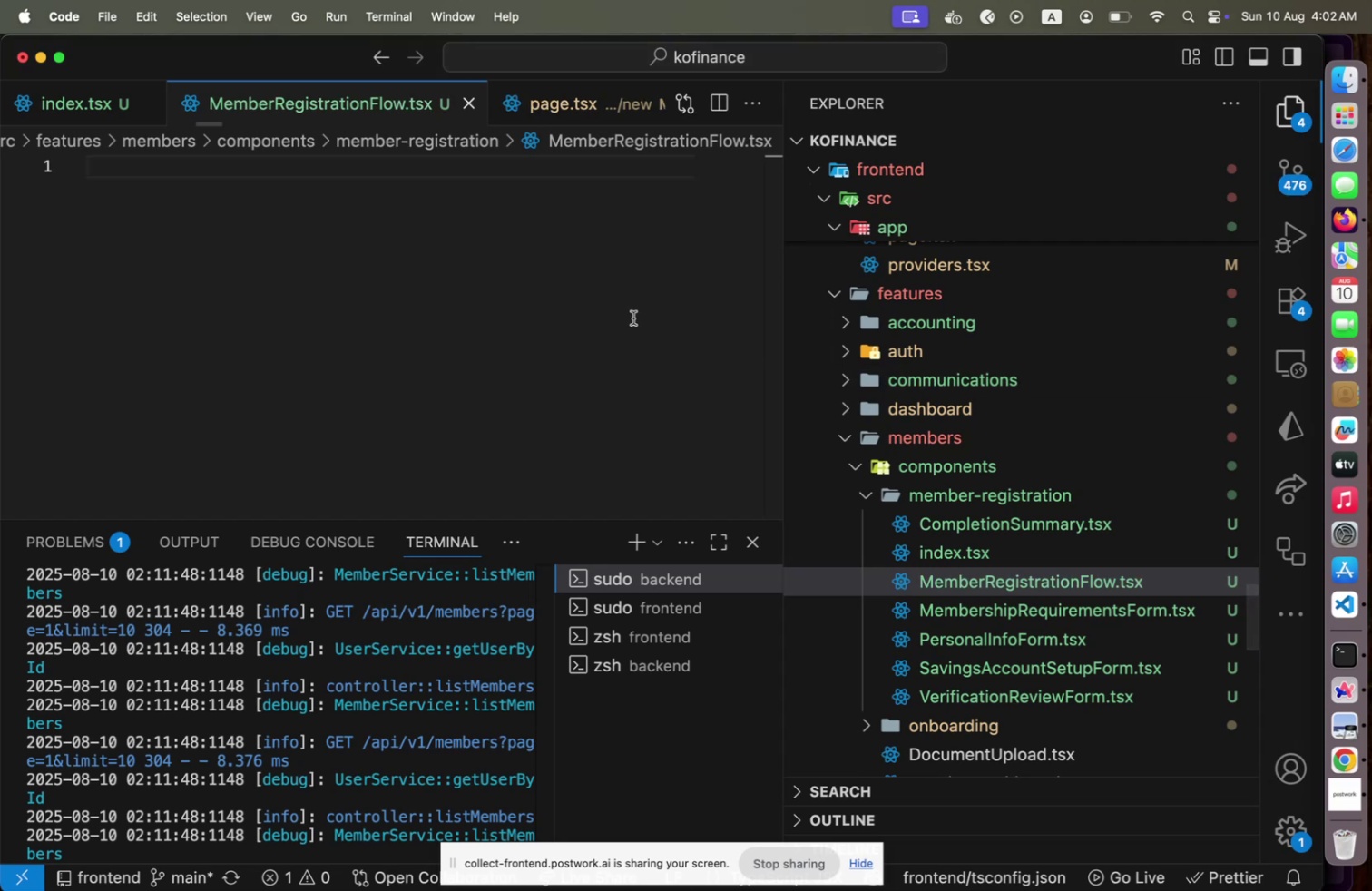 
key(Meta+V)
 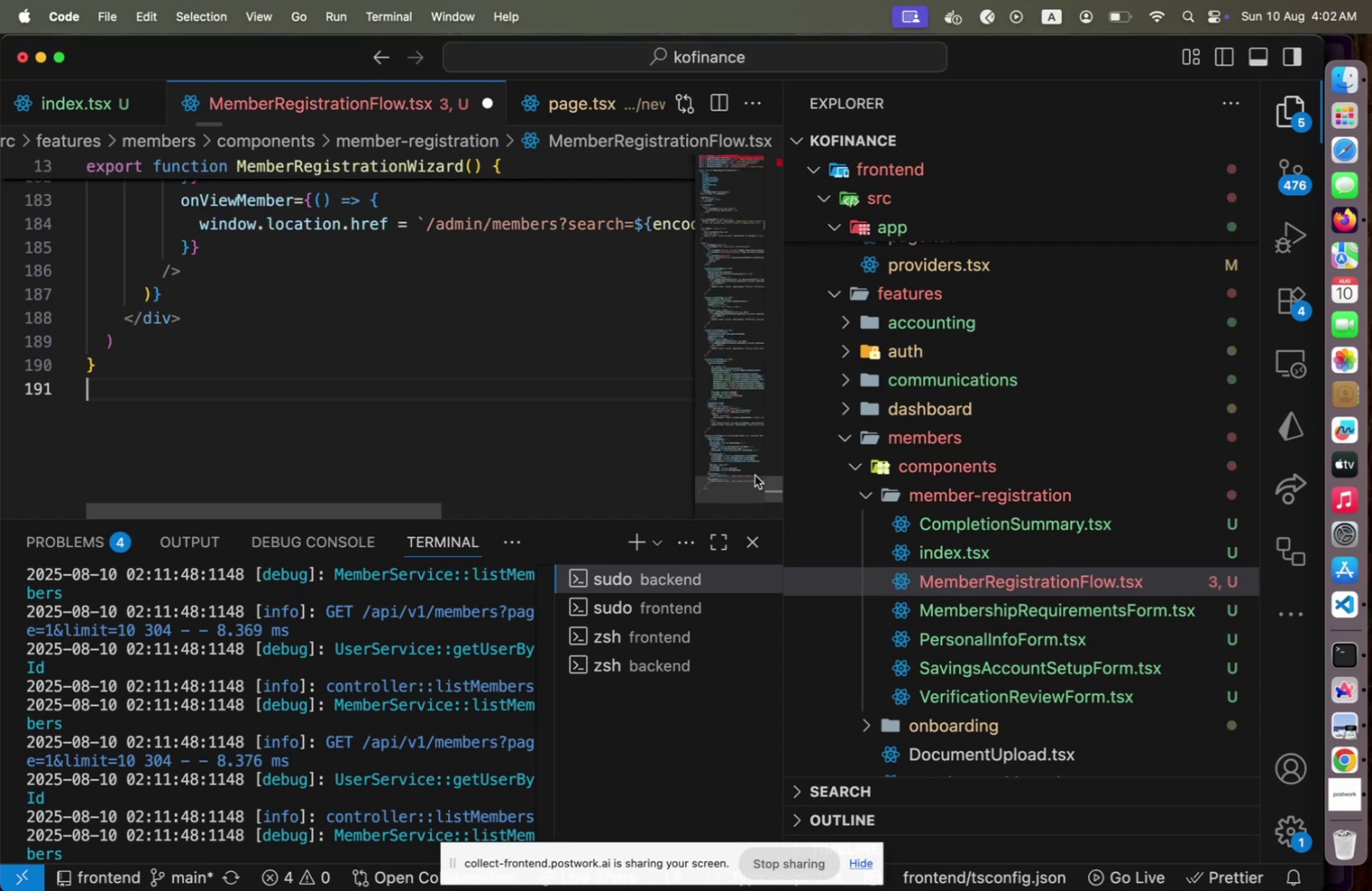 
left_click_drag(start_coordinate=[768, 479], to_coordinate=[771, 142])
 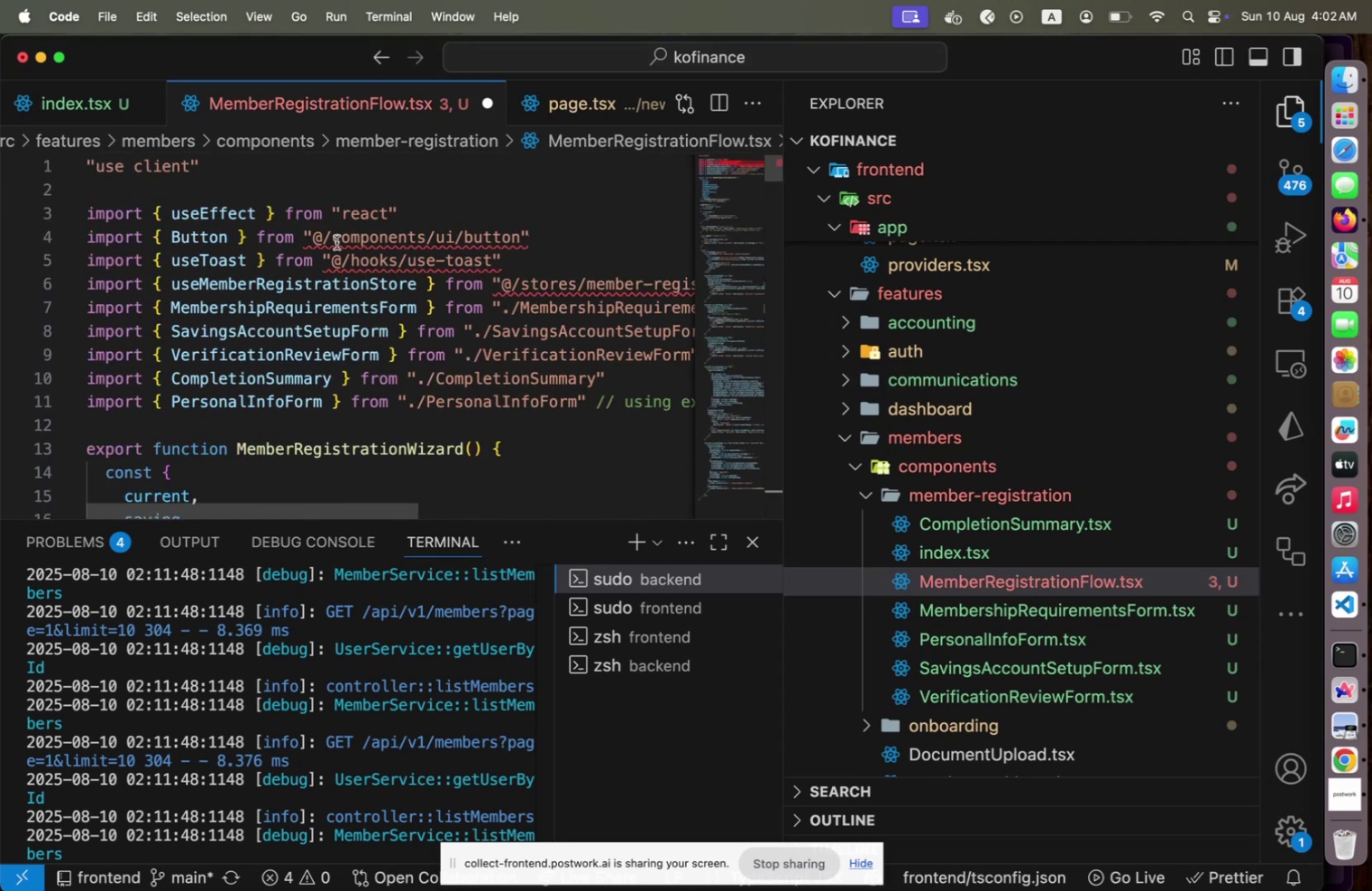 
left_click([335, 242])
 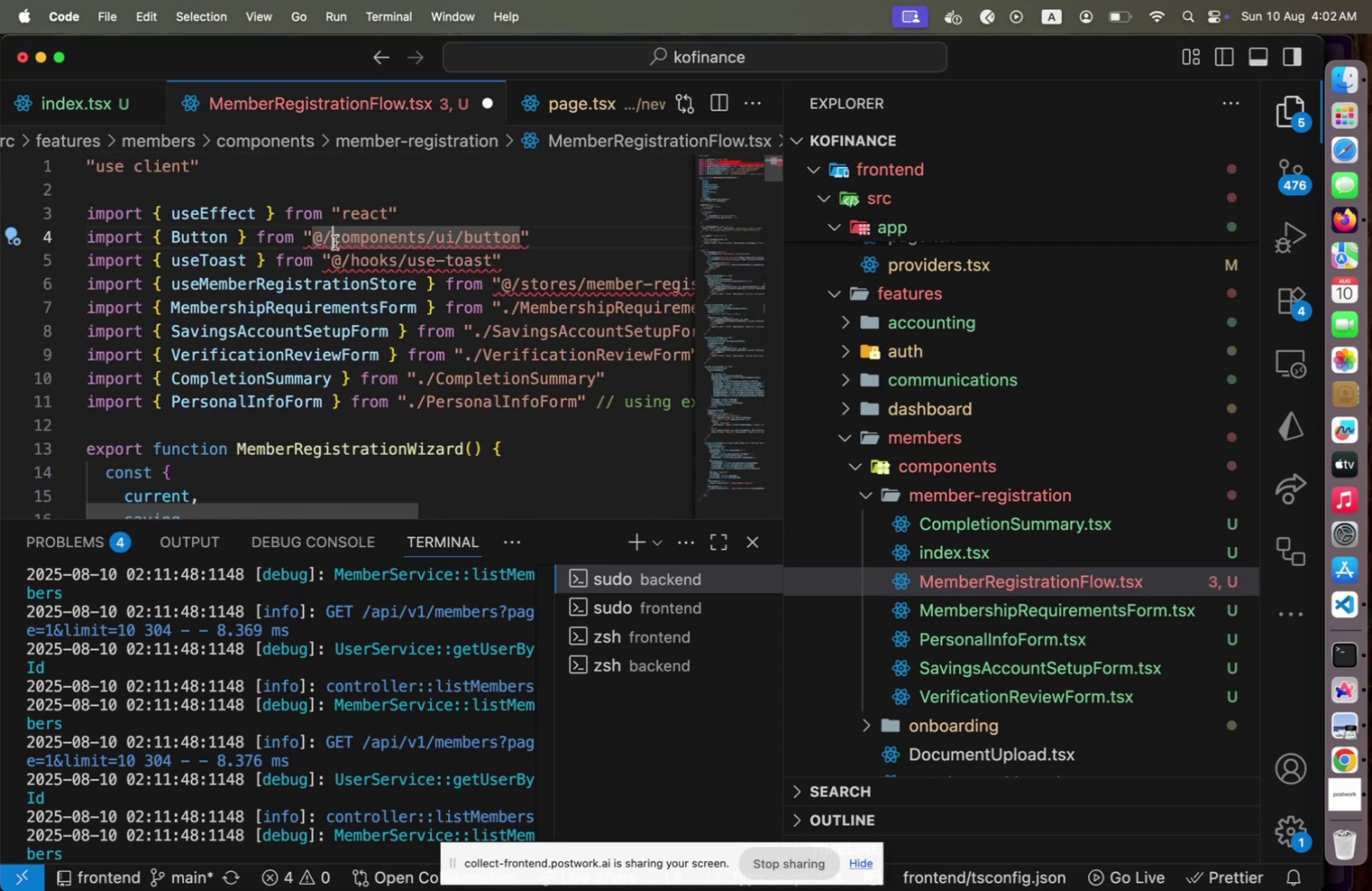 
type(shared/)
 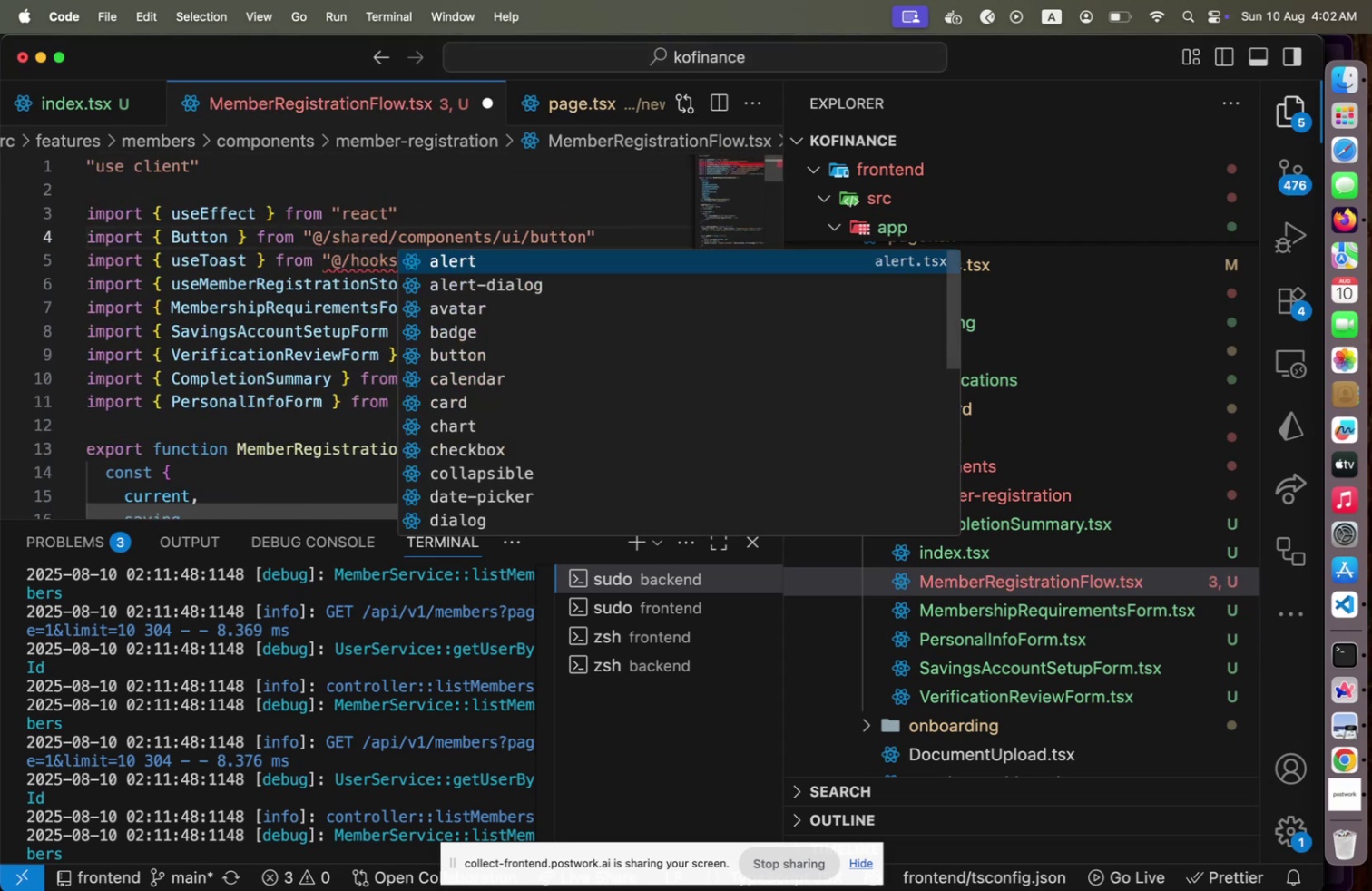 
key(ArrowRight)
 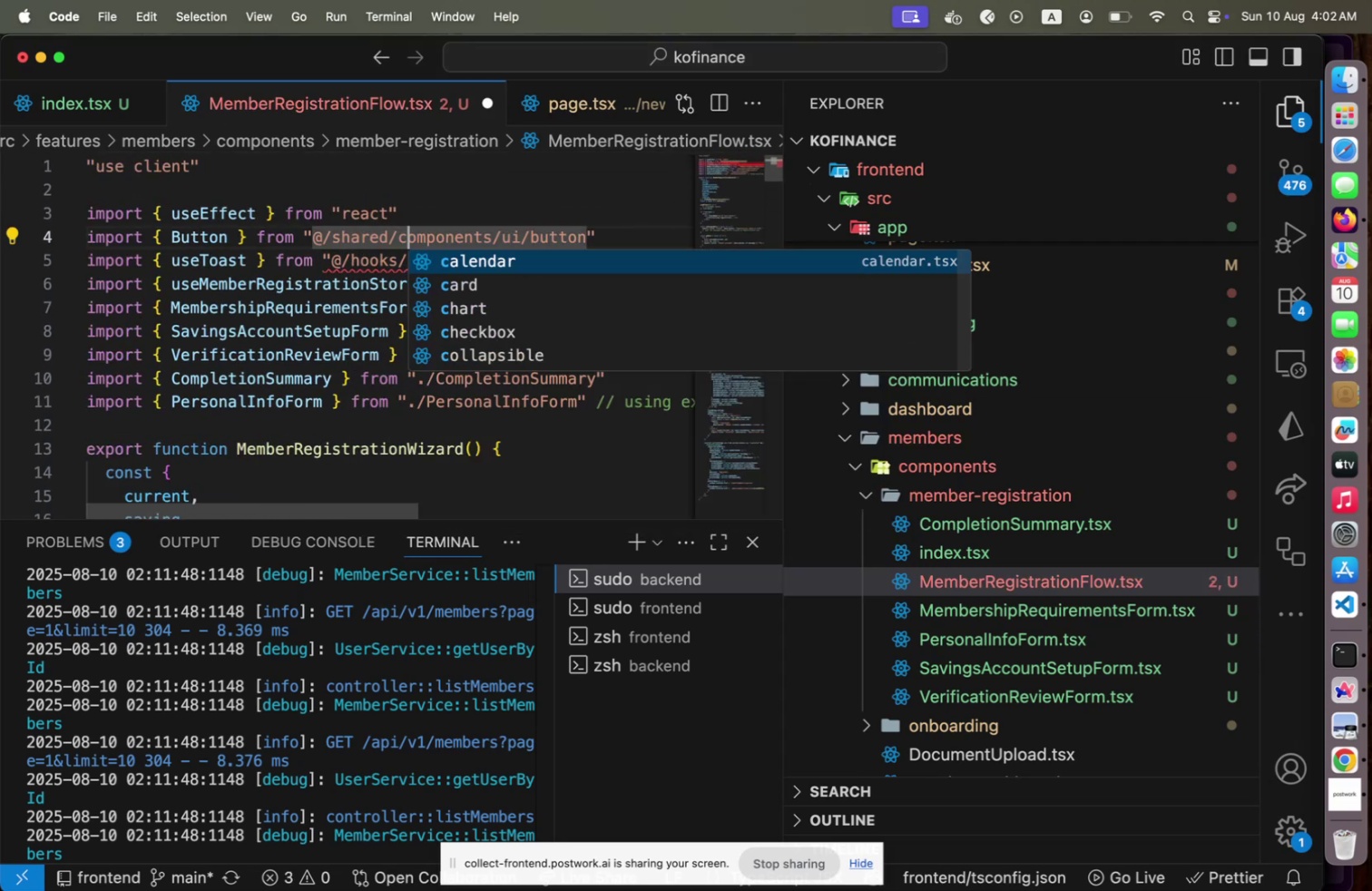 
key(Escape)
 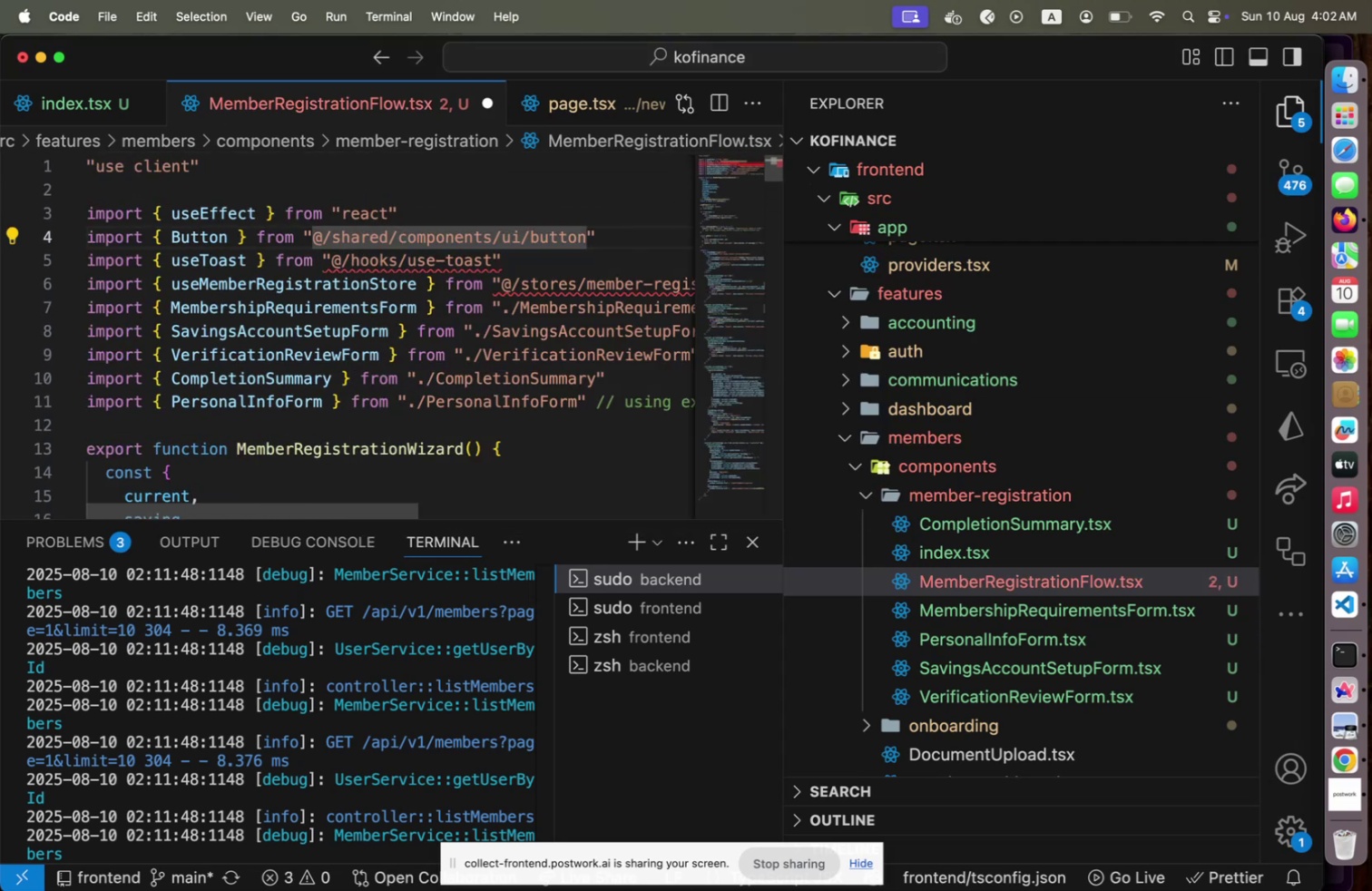 
hold_key(key=ArrowLeft, duration=0.83)
 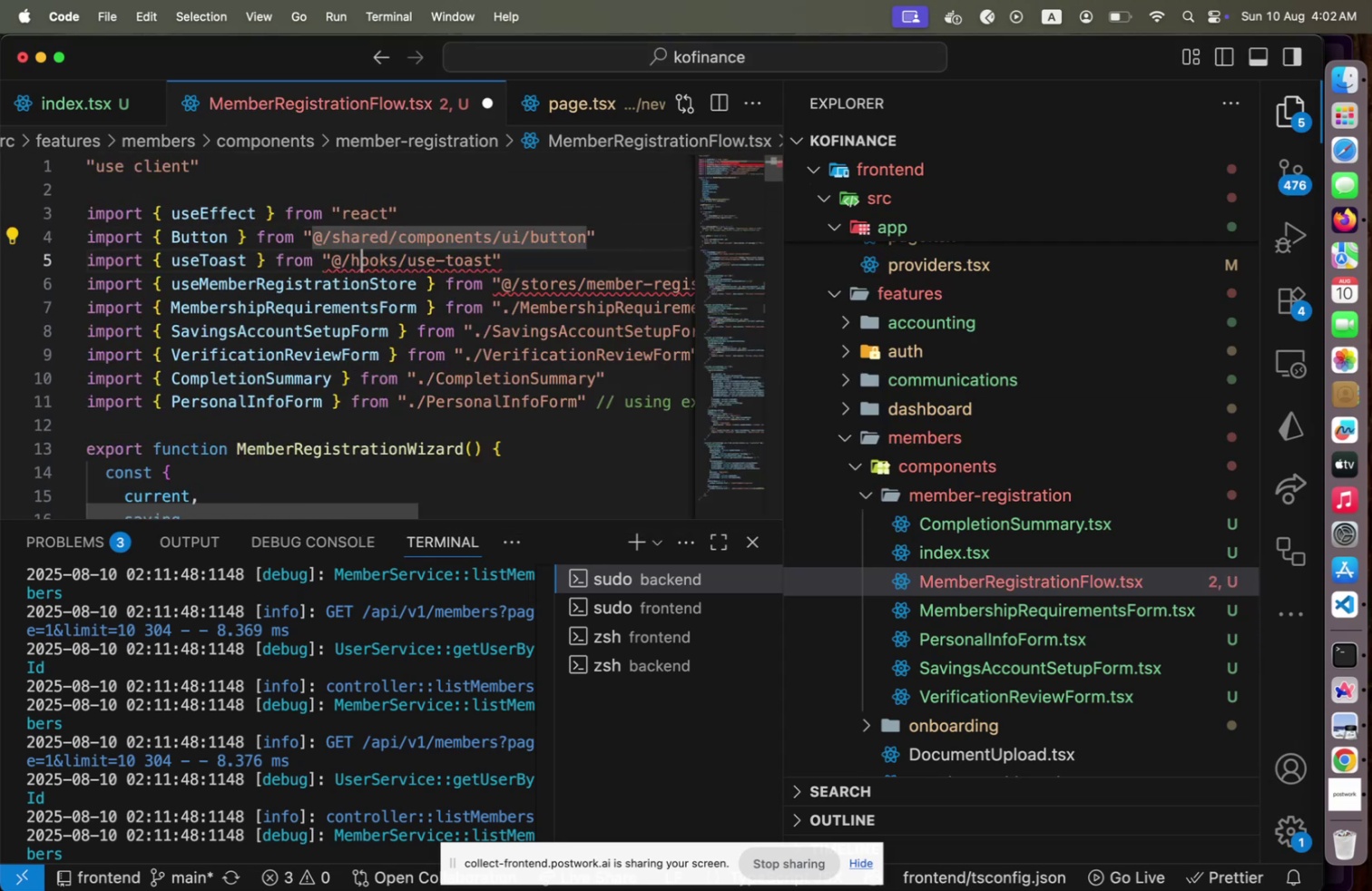 
key(ArrowDown)
 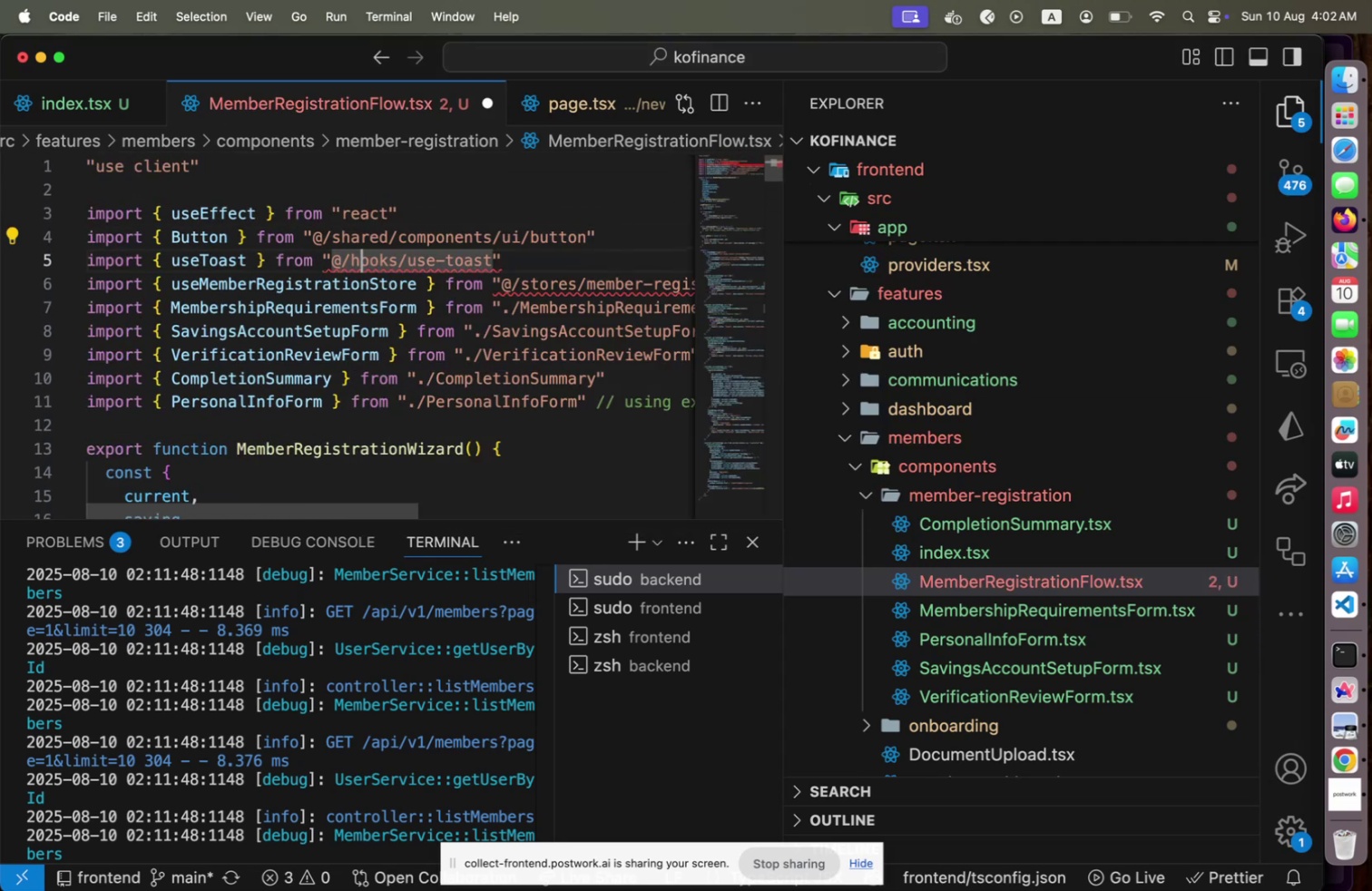 
key(ArrowLeft)
 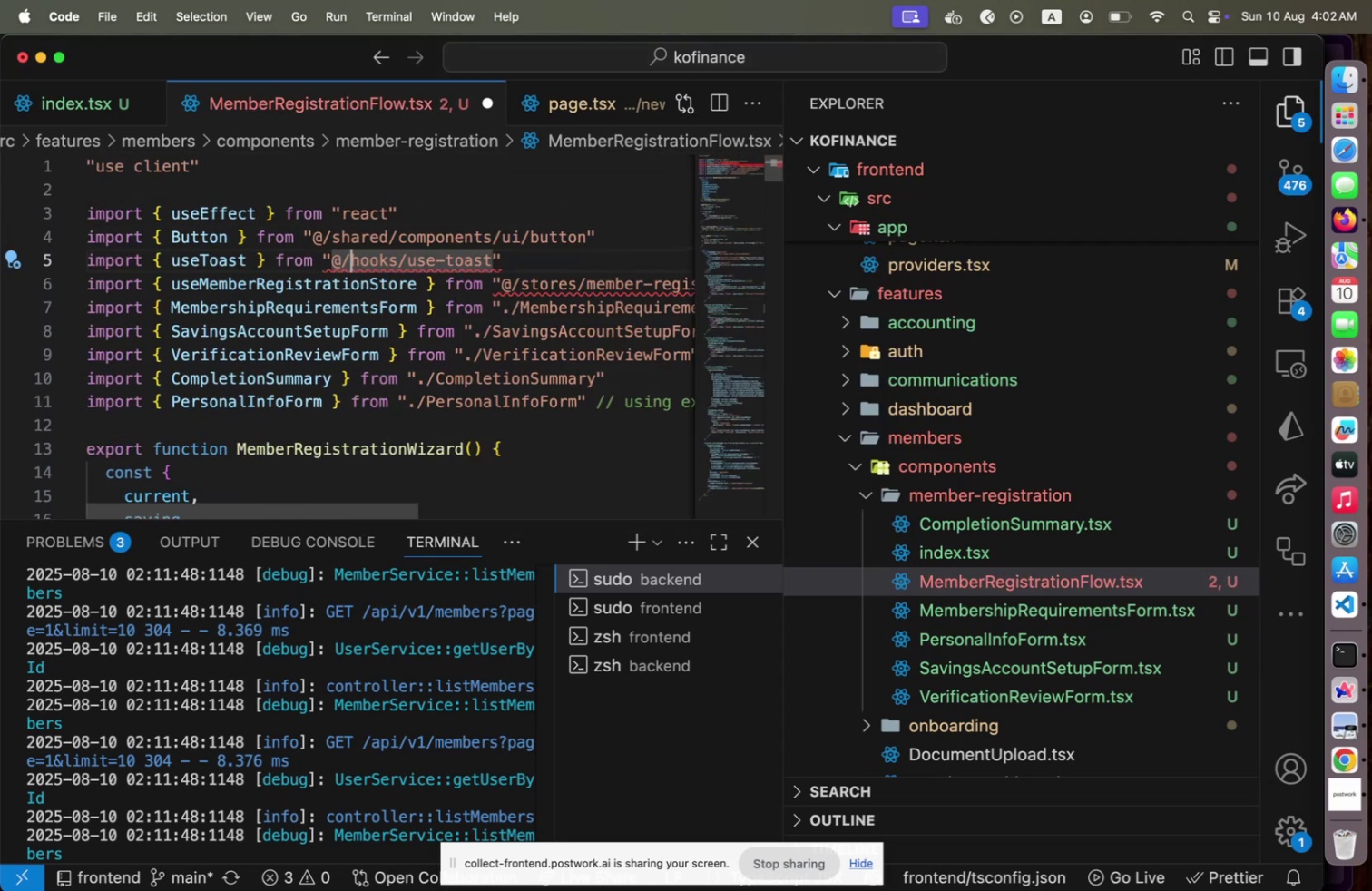 
type(shared/)
 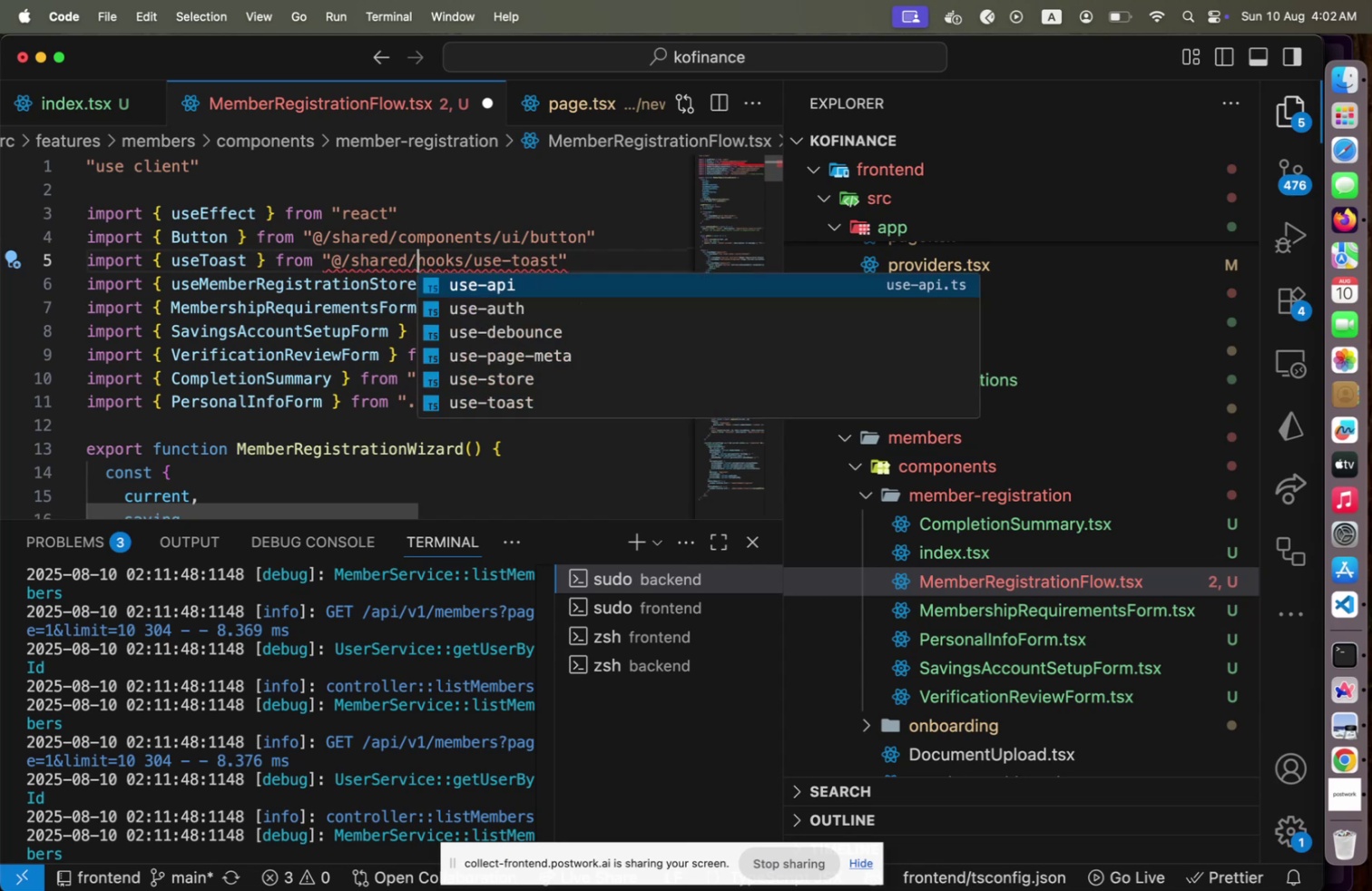 
hold_key(key=ArrowRight, duration=1.5)
 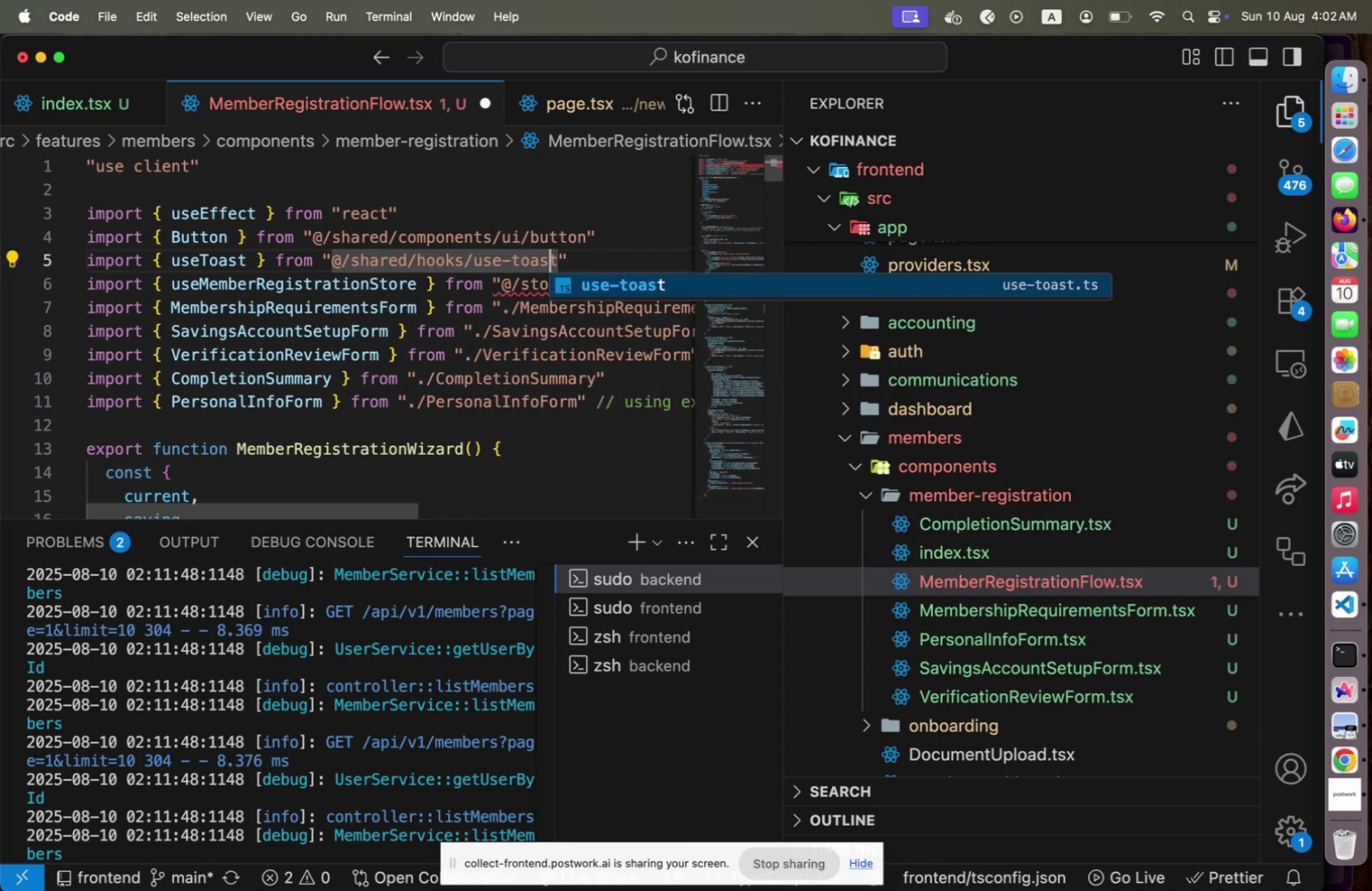 
key(ArrowDown)
 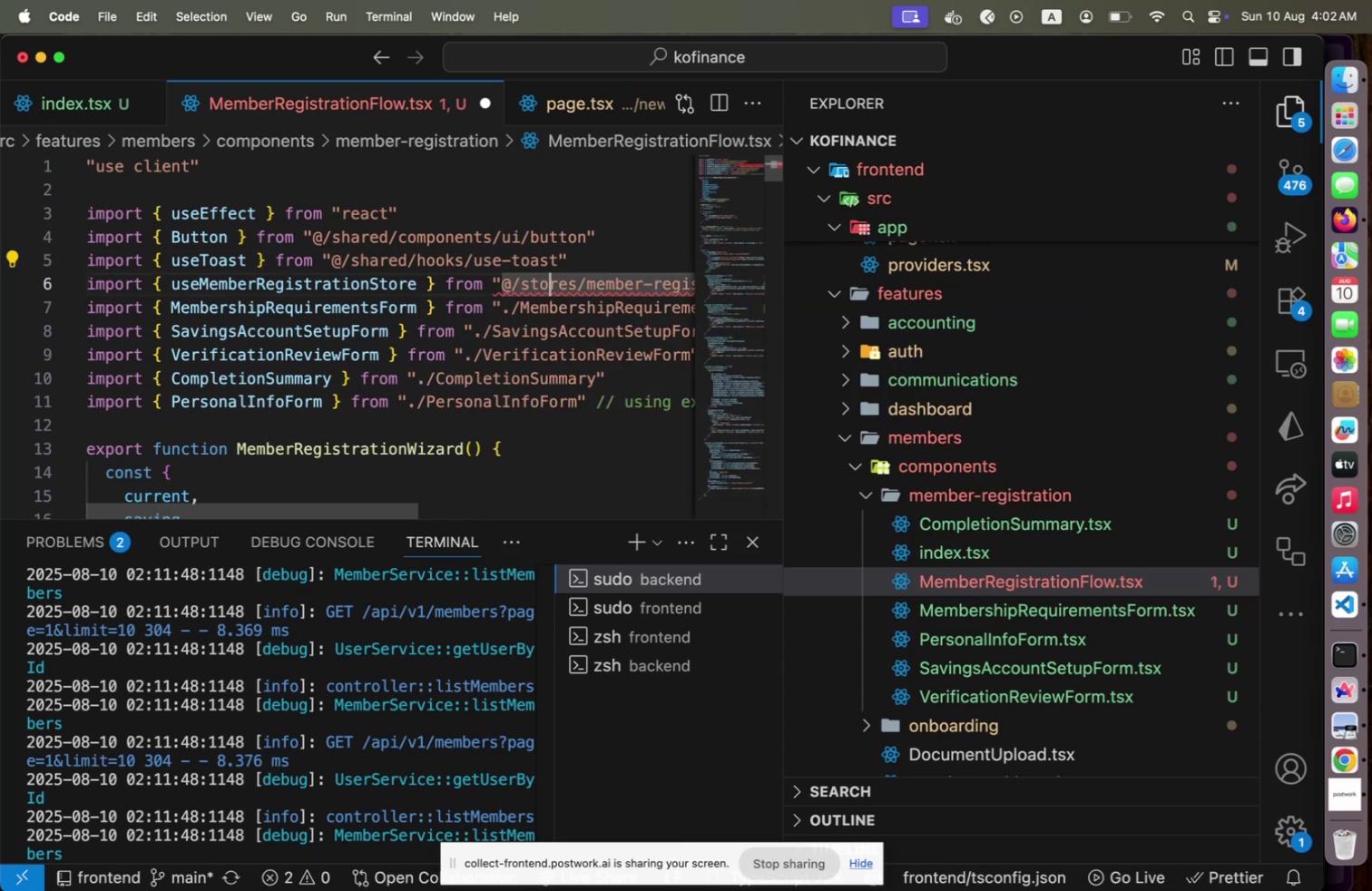 
key(ArrowLeft)
 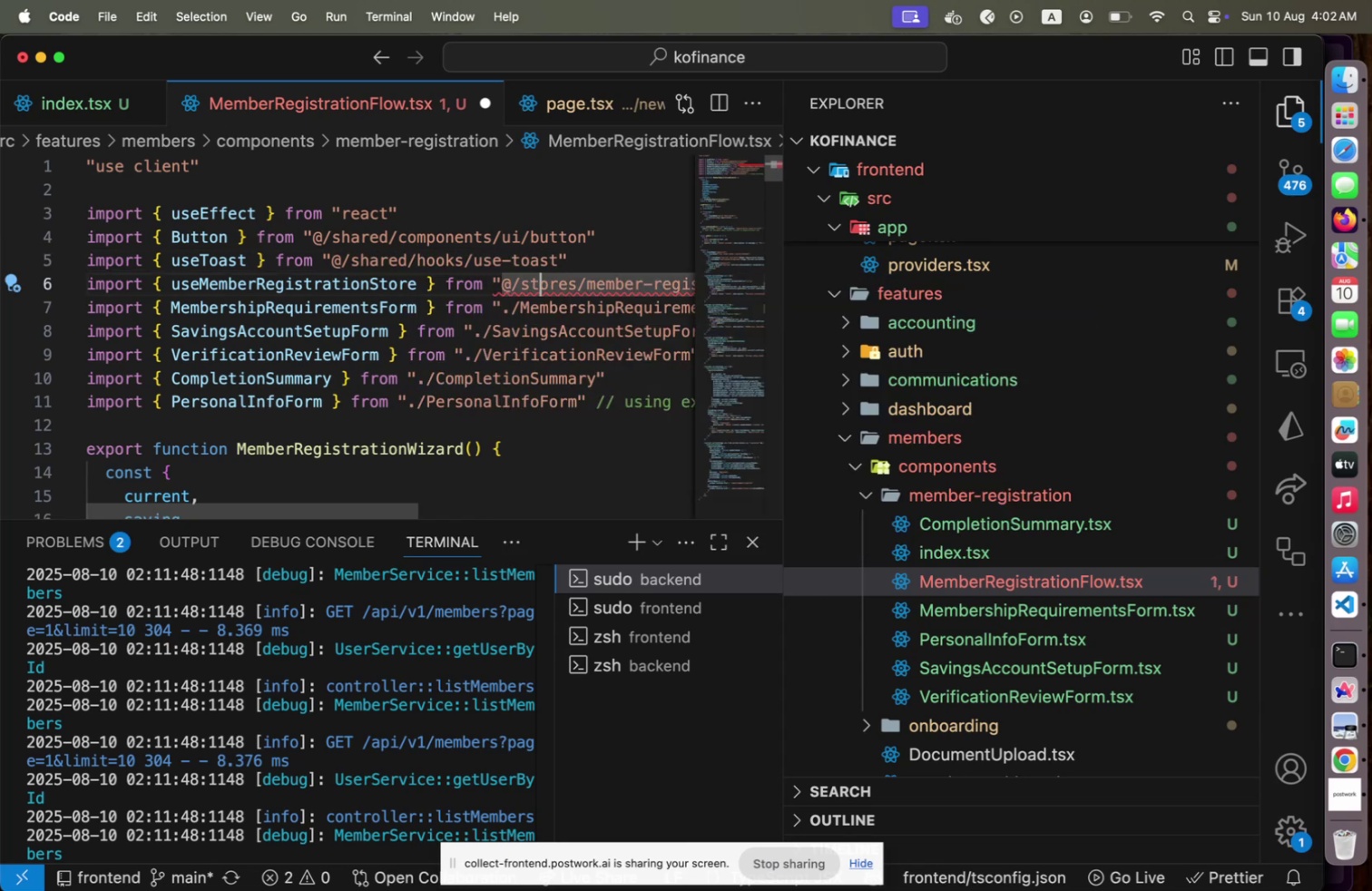 
key(ArrowLeft)
 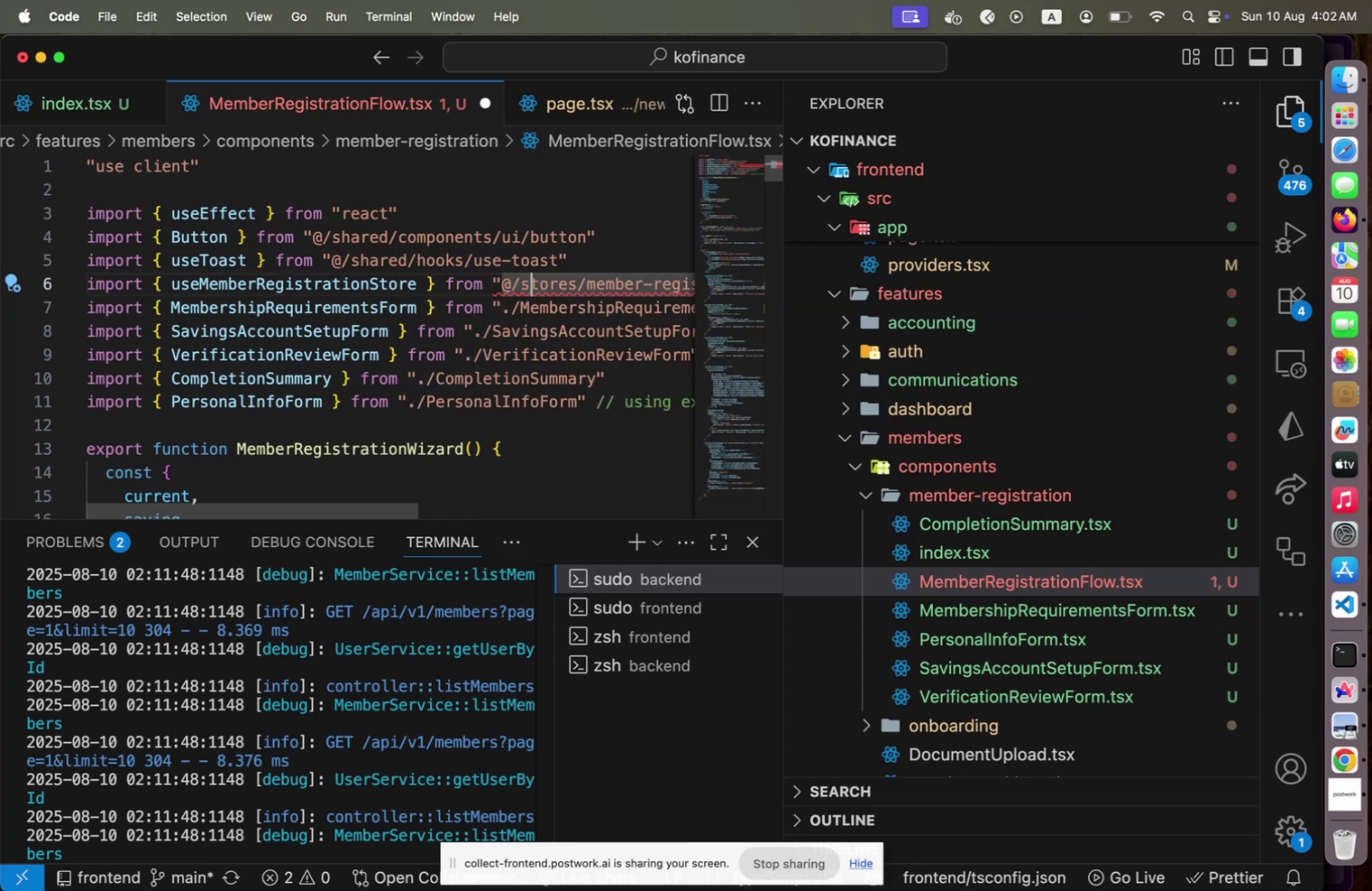 
key(ArrowLeft)
 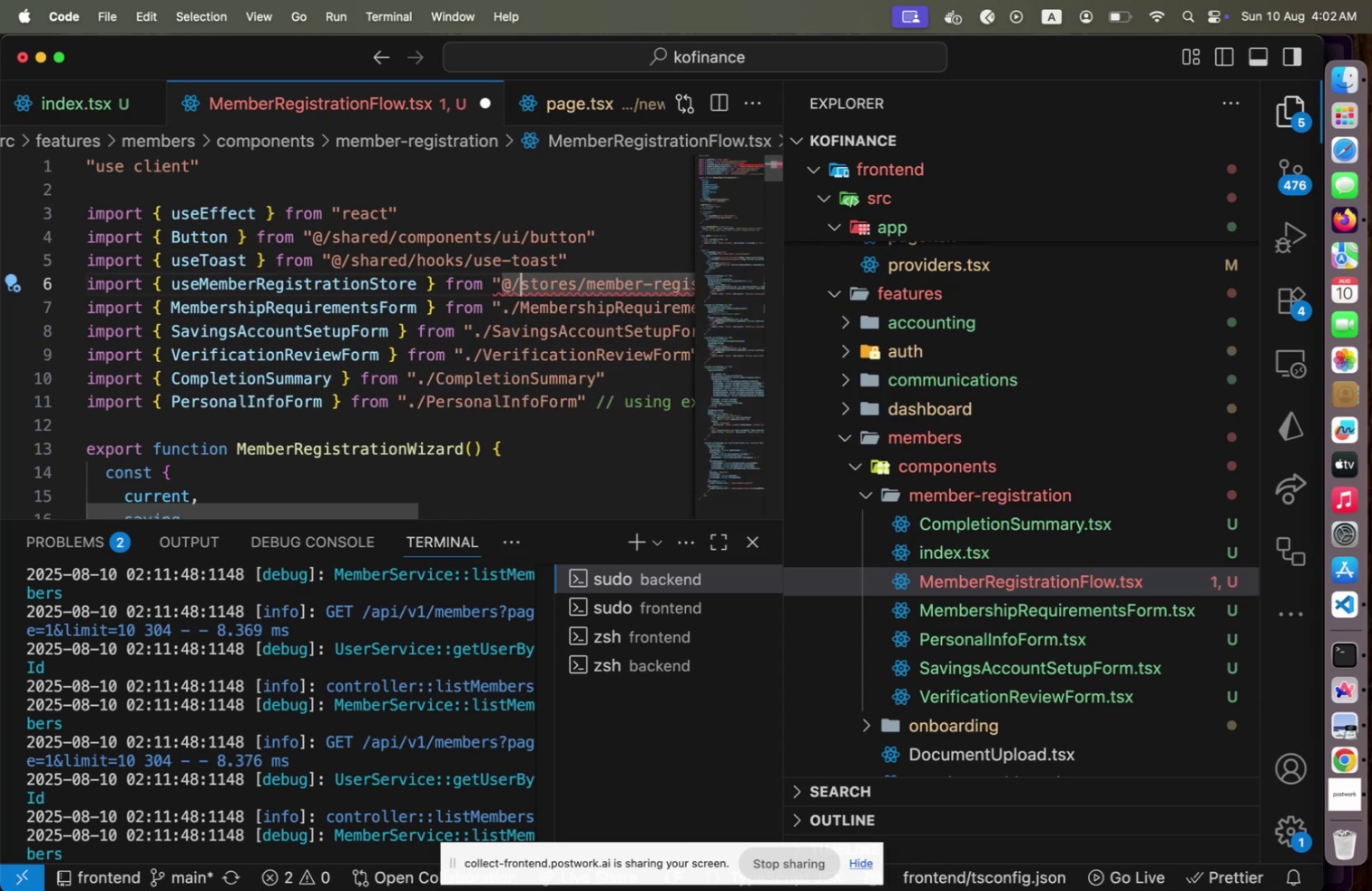 
key(ArrowLeft)
 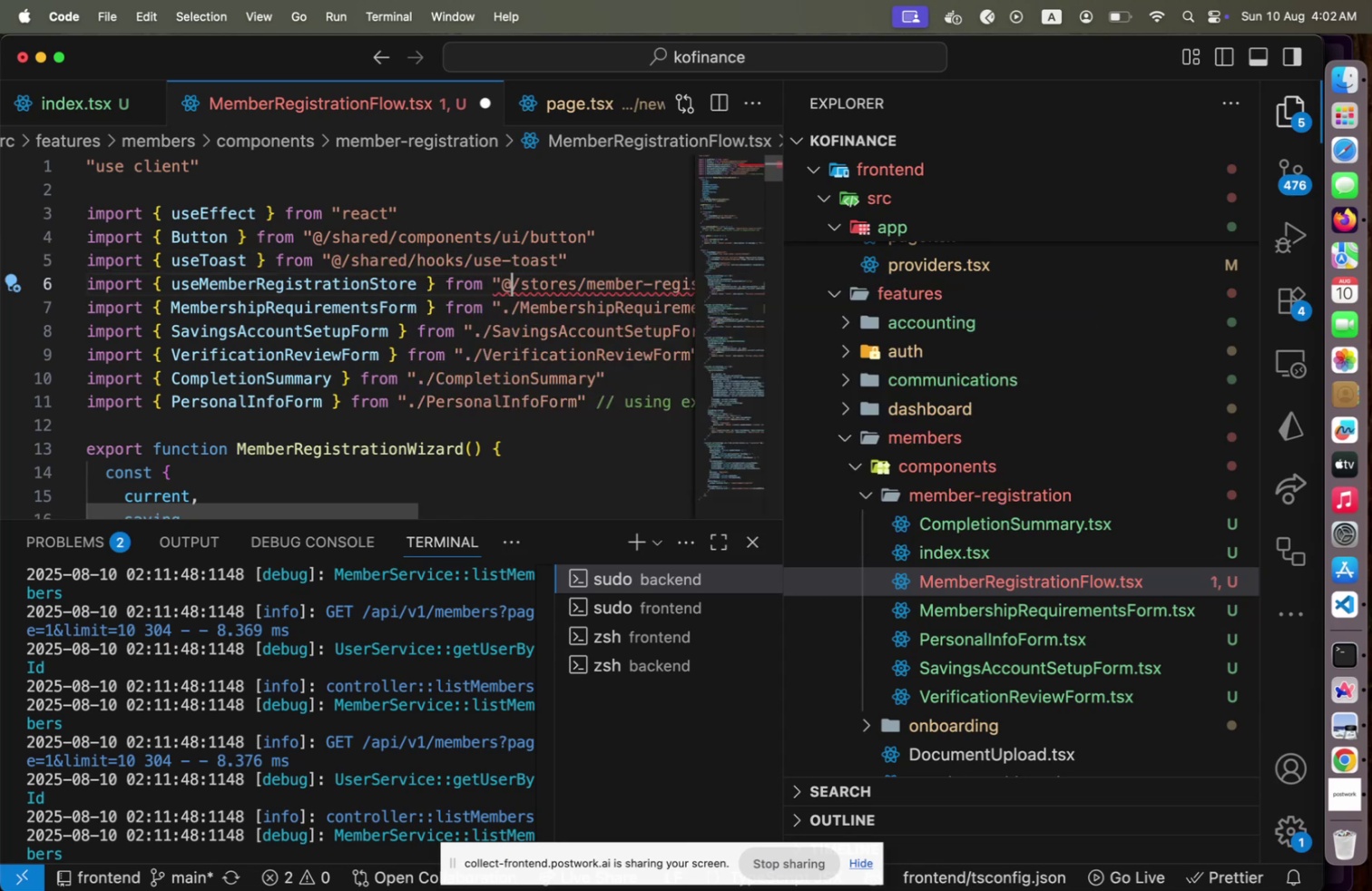 
key(ArrowRight)
 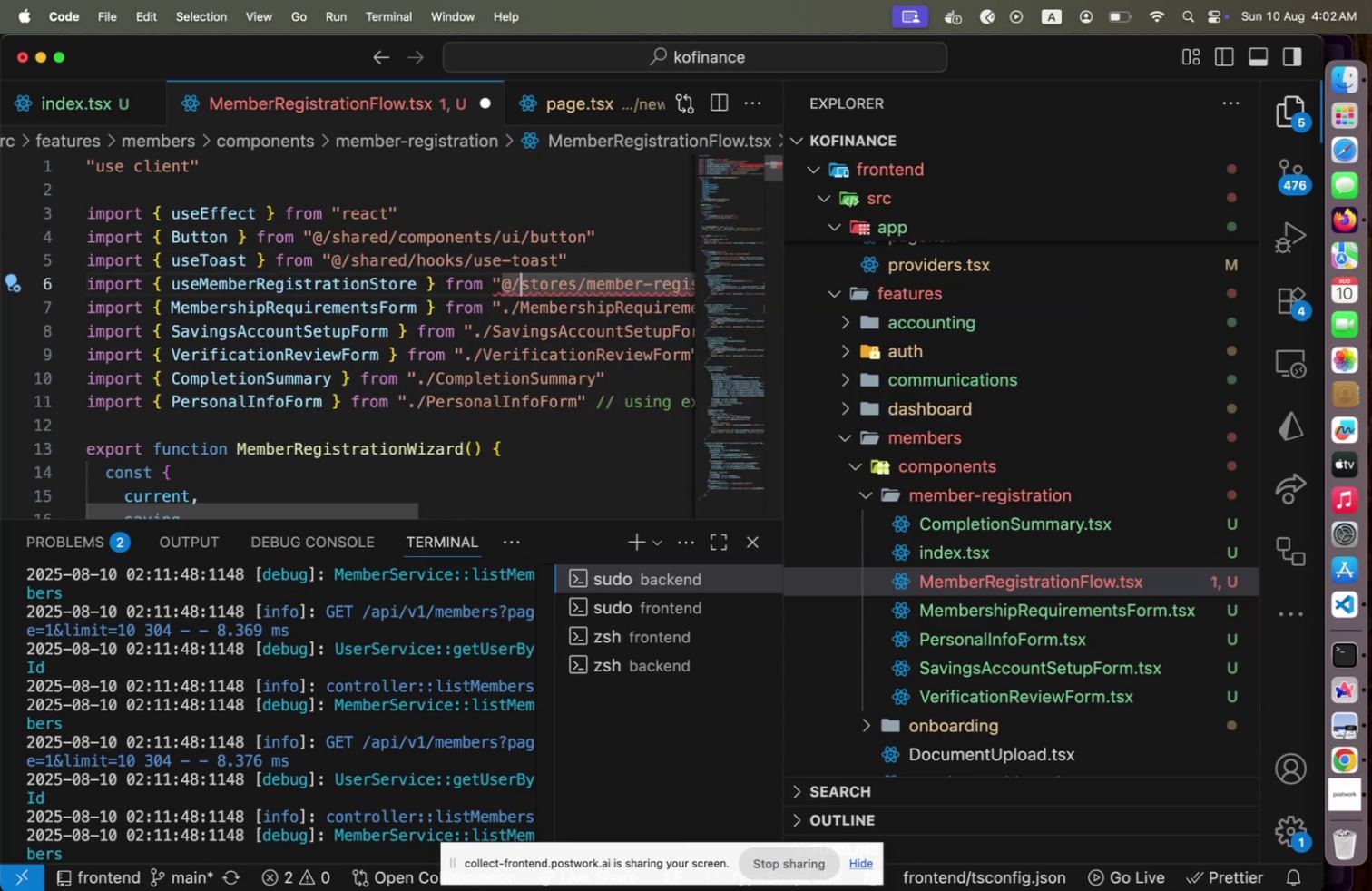 
key(Shift+ArrowLeft)
 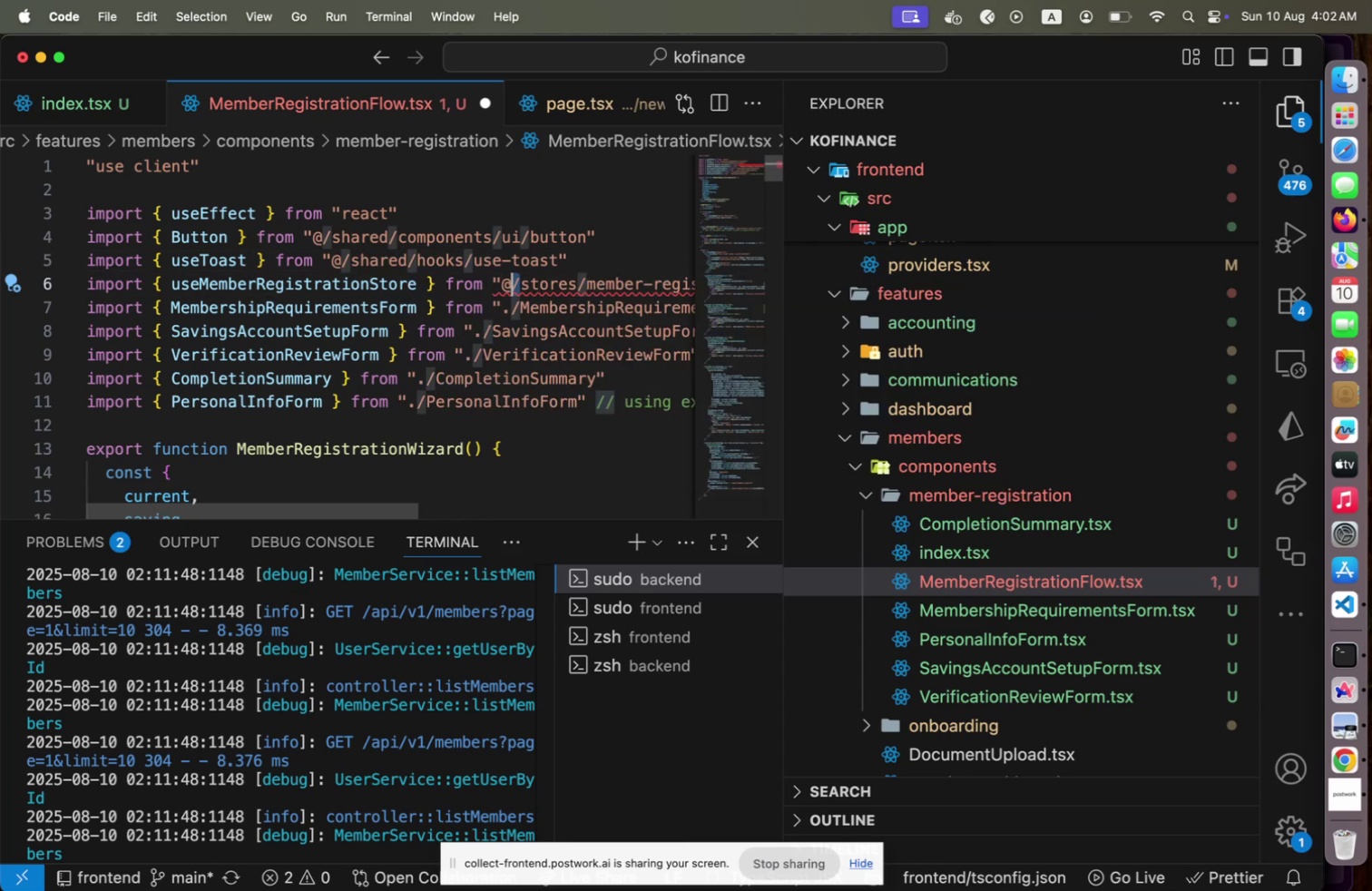 
key(Shift+ArrowLeft)
 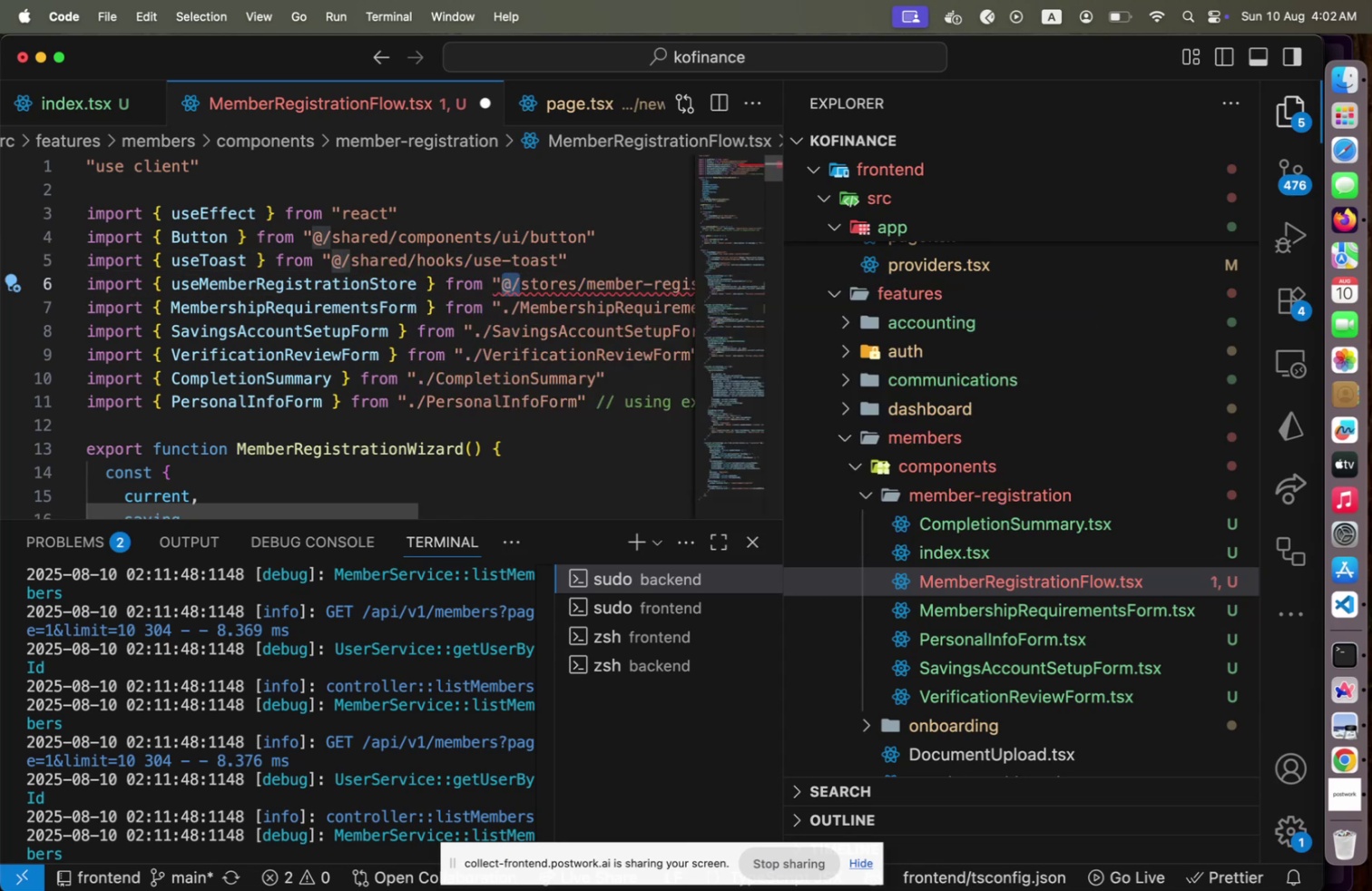 
key(Period)
 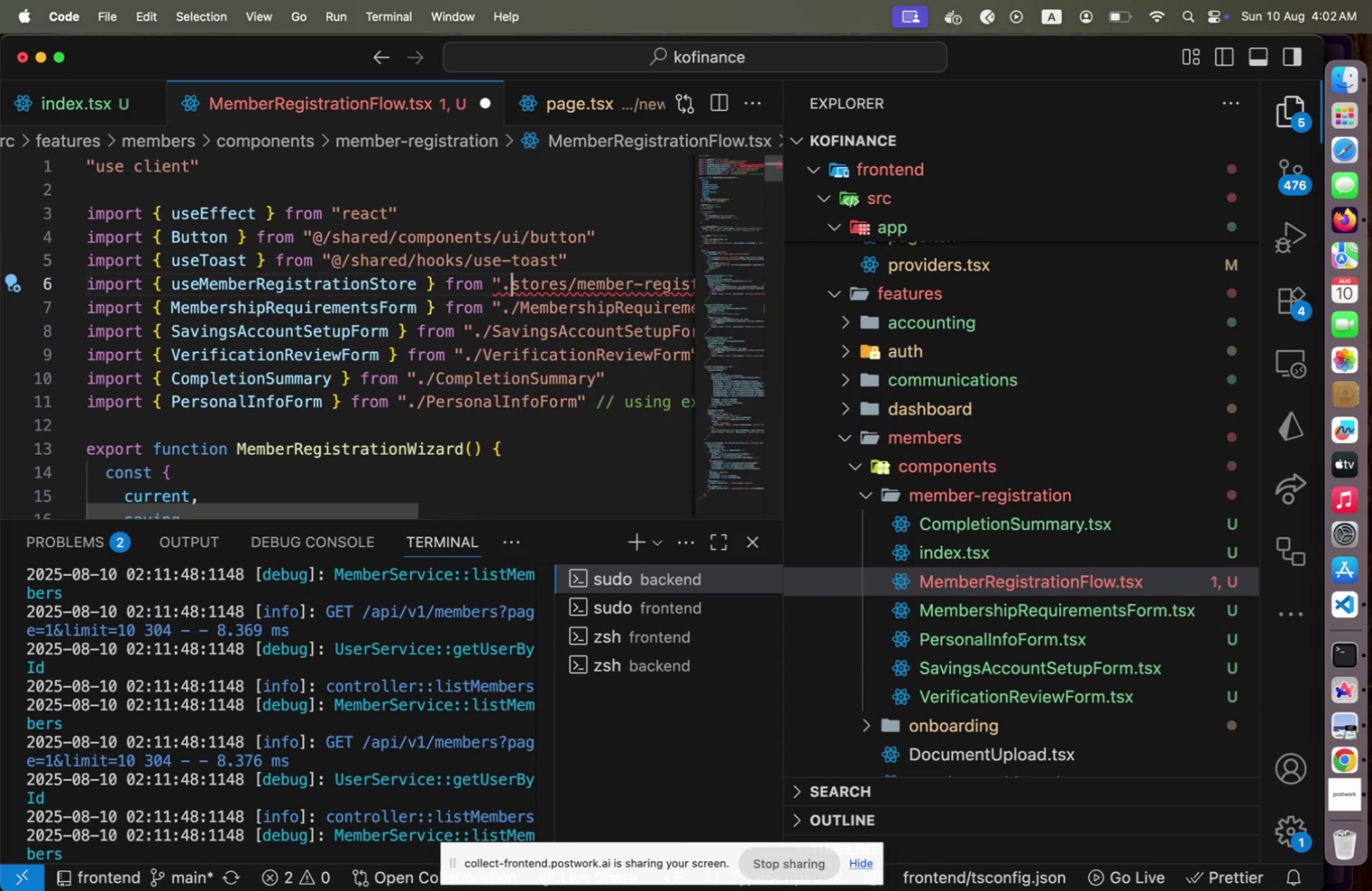 
key(Period)
 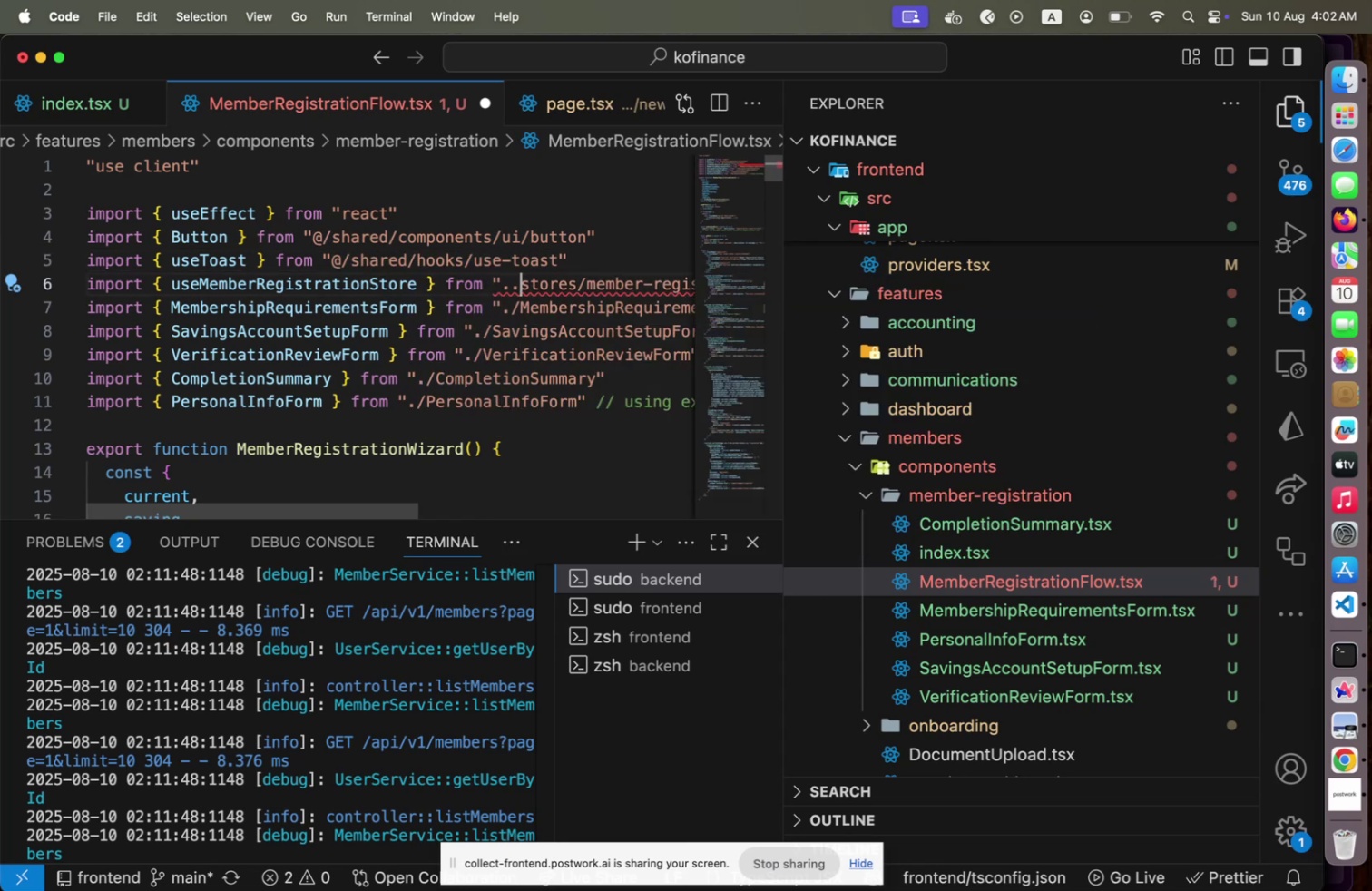 
key(Slash)
 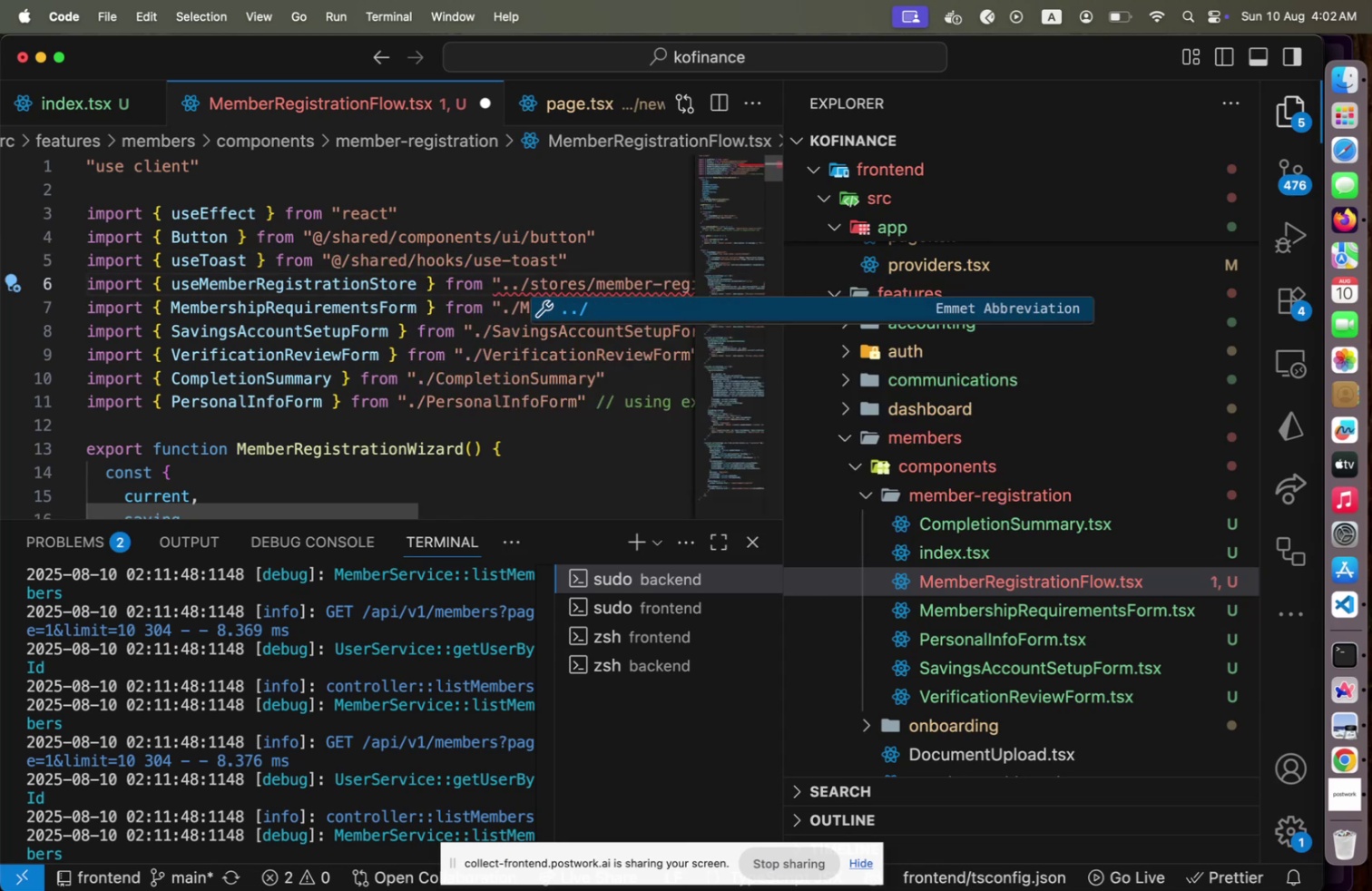 
hold_key(key=ArrowRight, duration=0.33)
 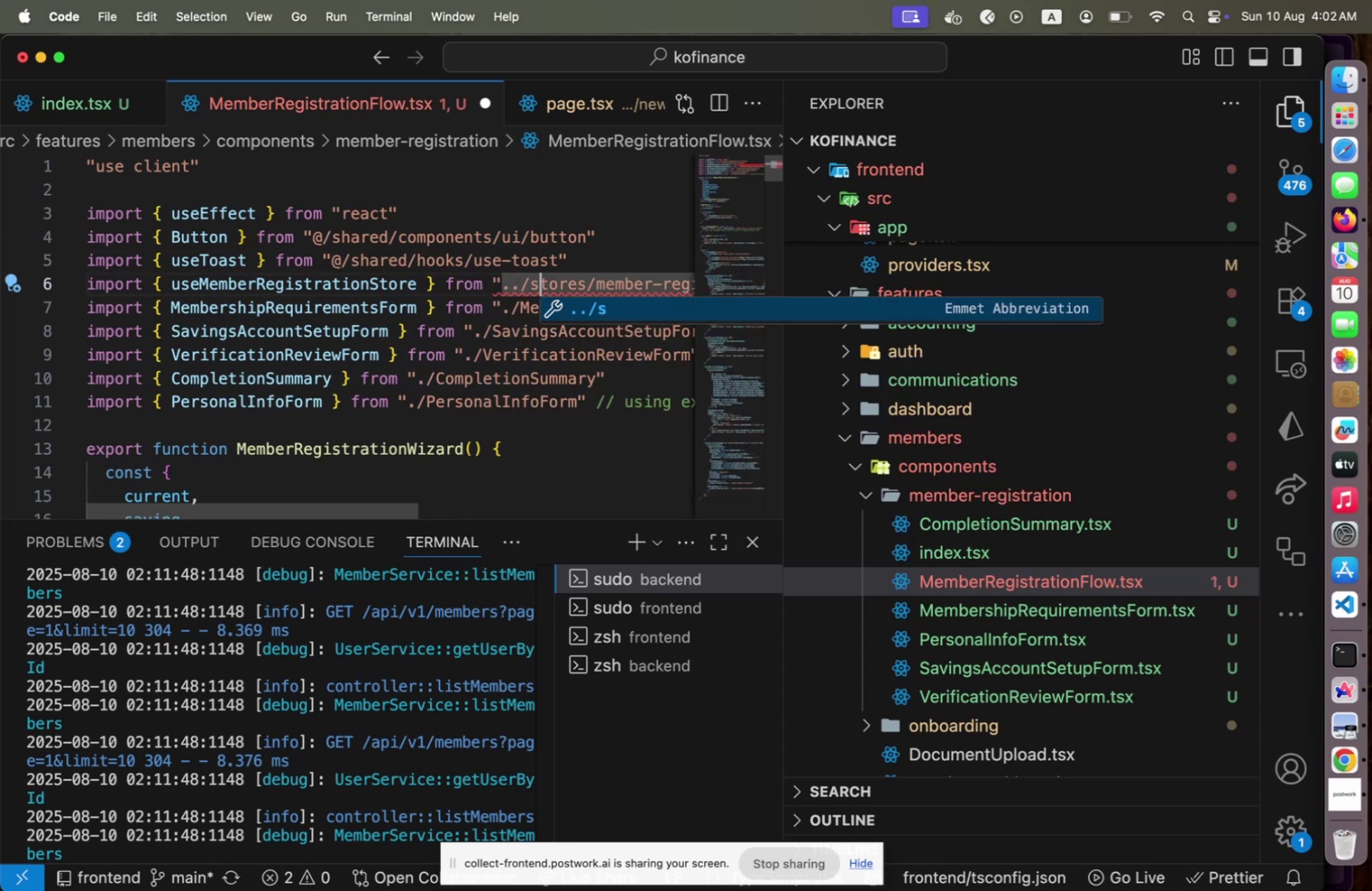 
key(ArrowLeft)
 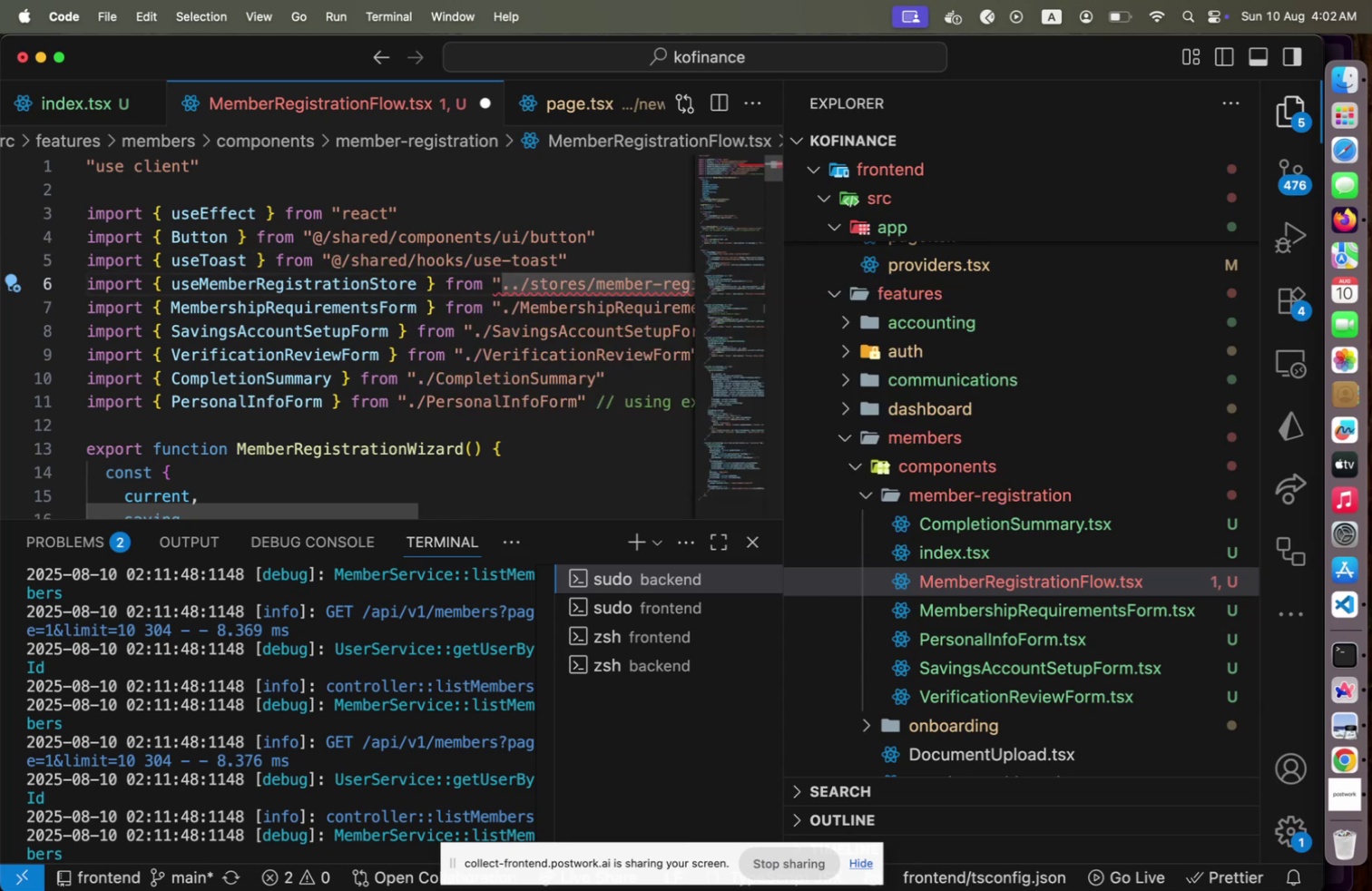 
key(Period)
 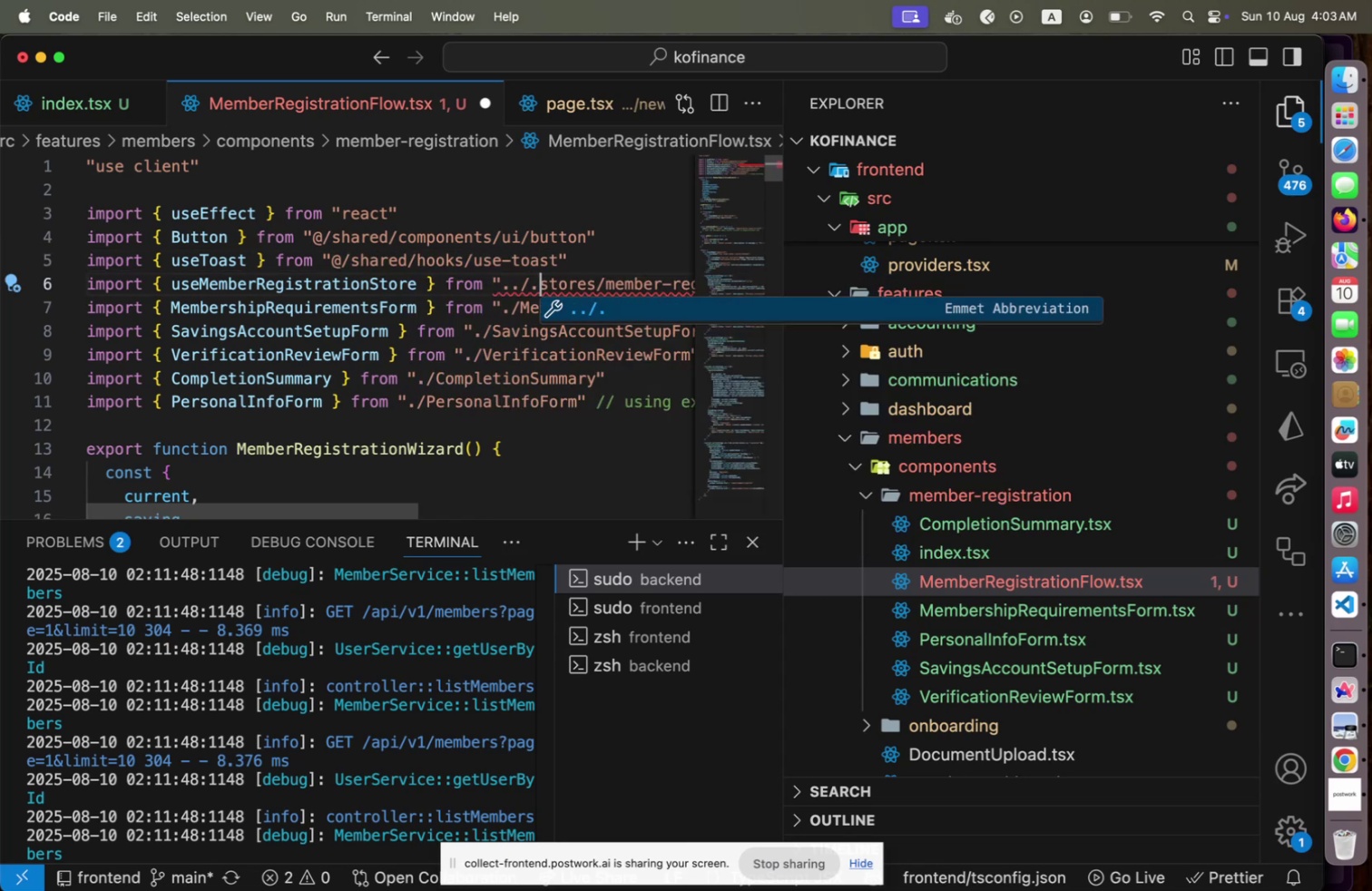 
key(Period)
 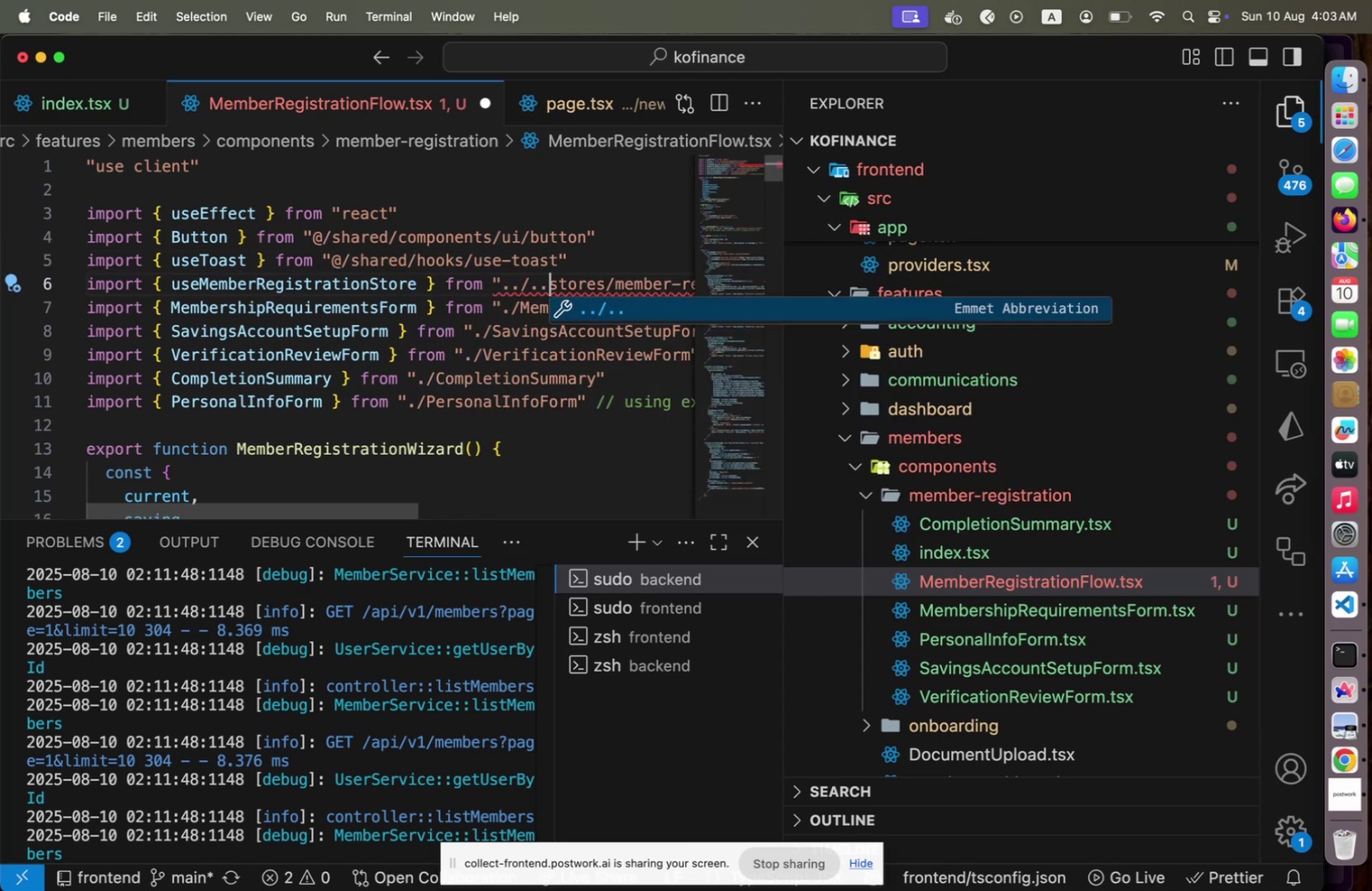 
key(Slash)
 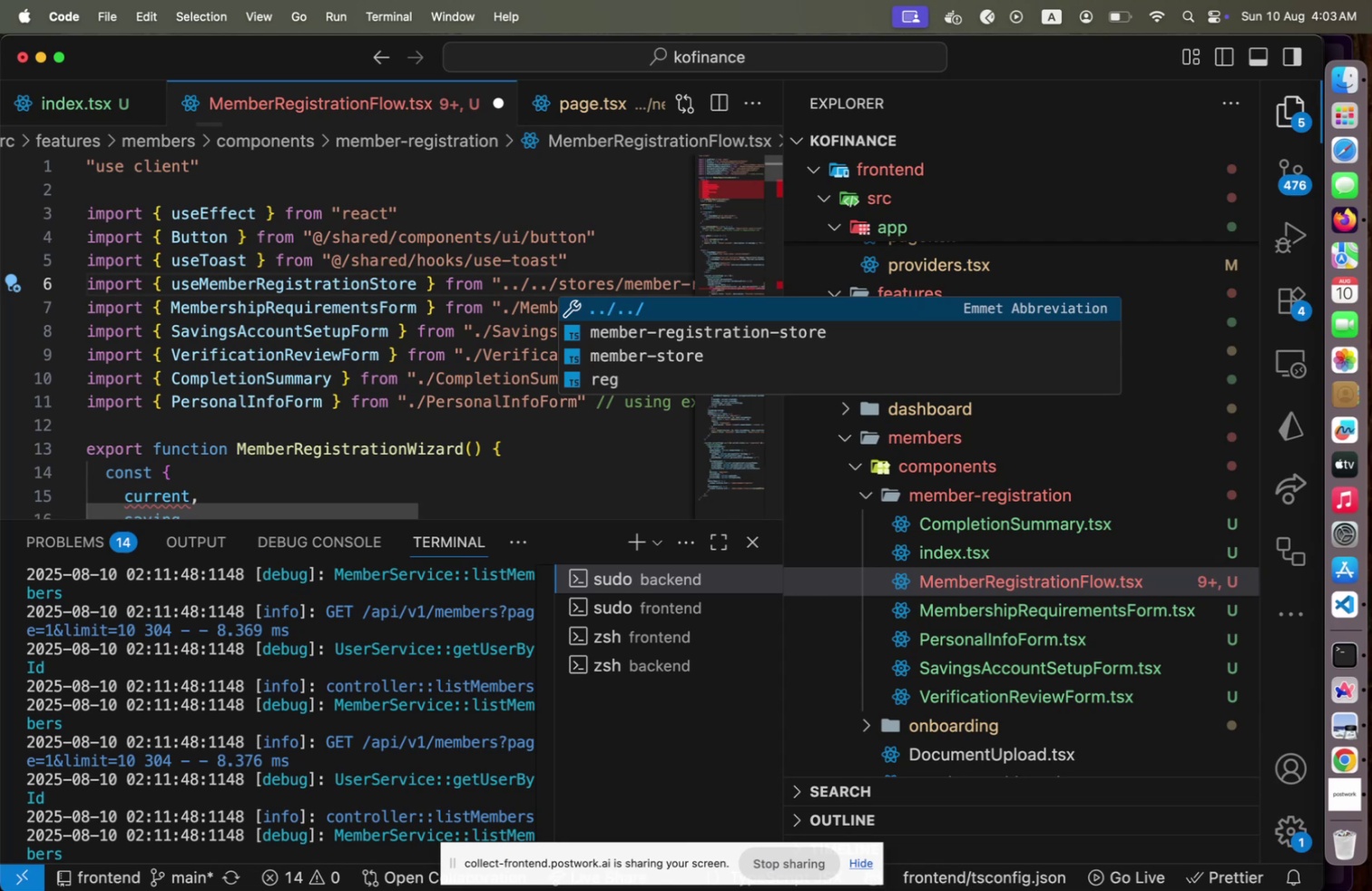 
key(Control+ControlLeft)
 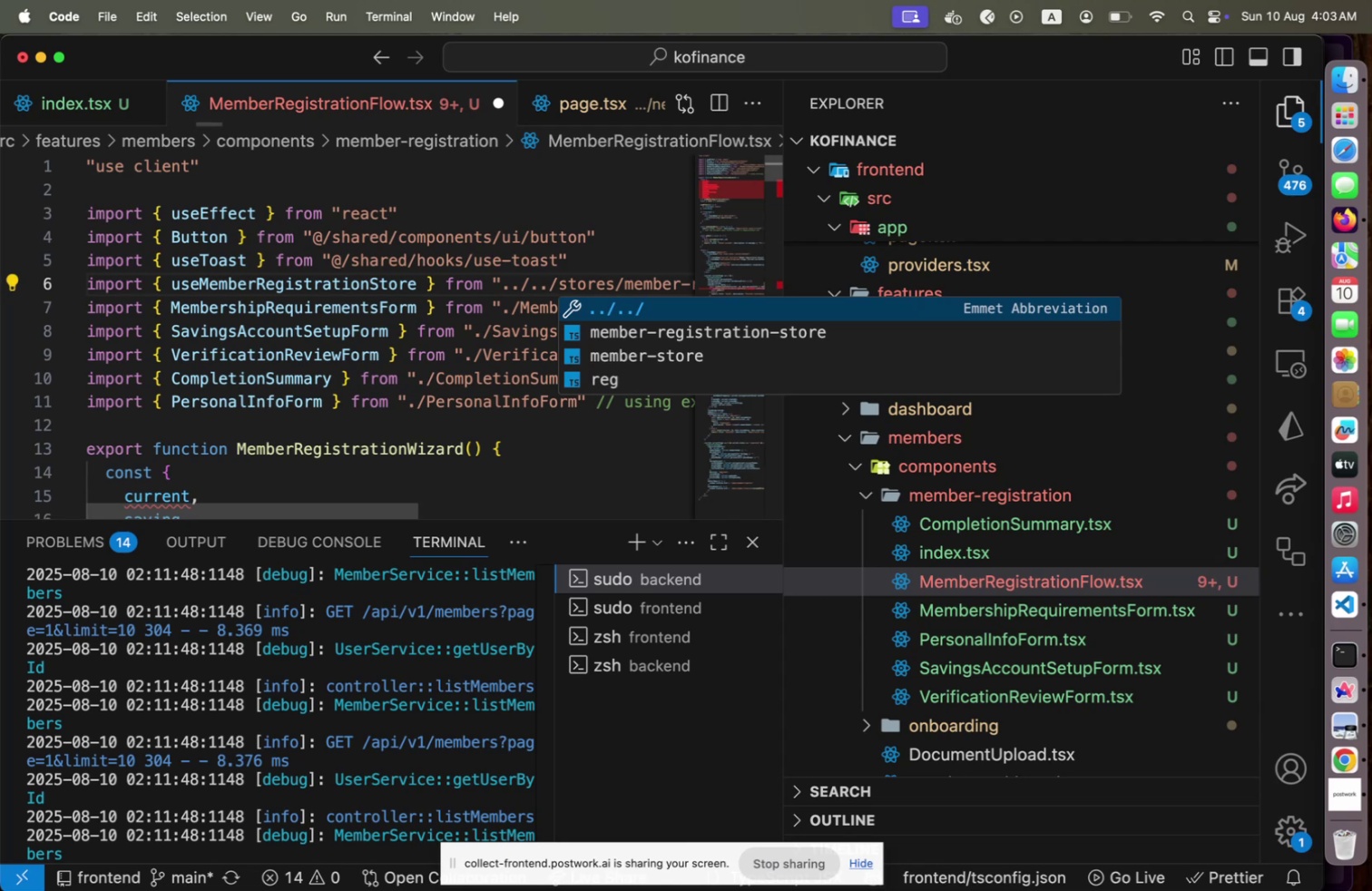 
key(Control+ArrowRight)
 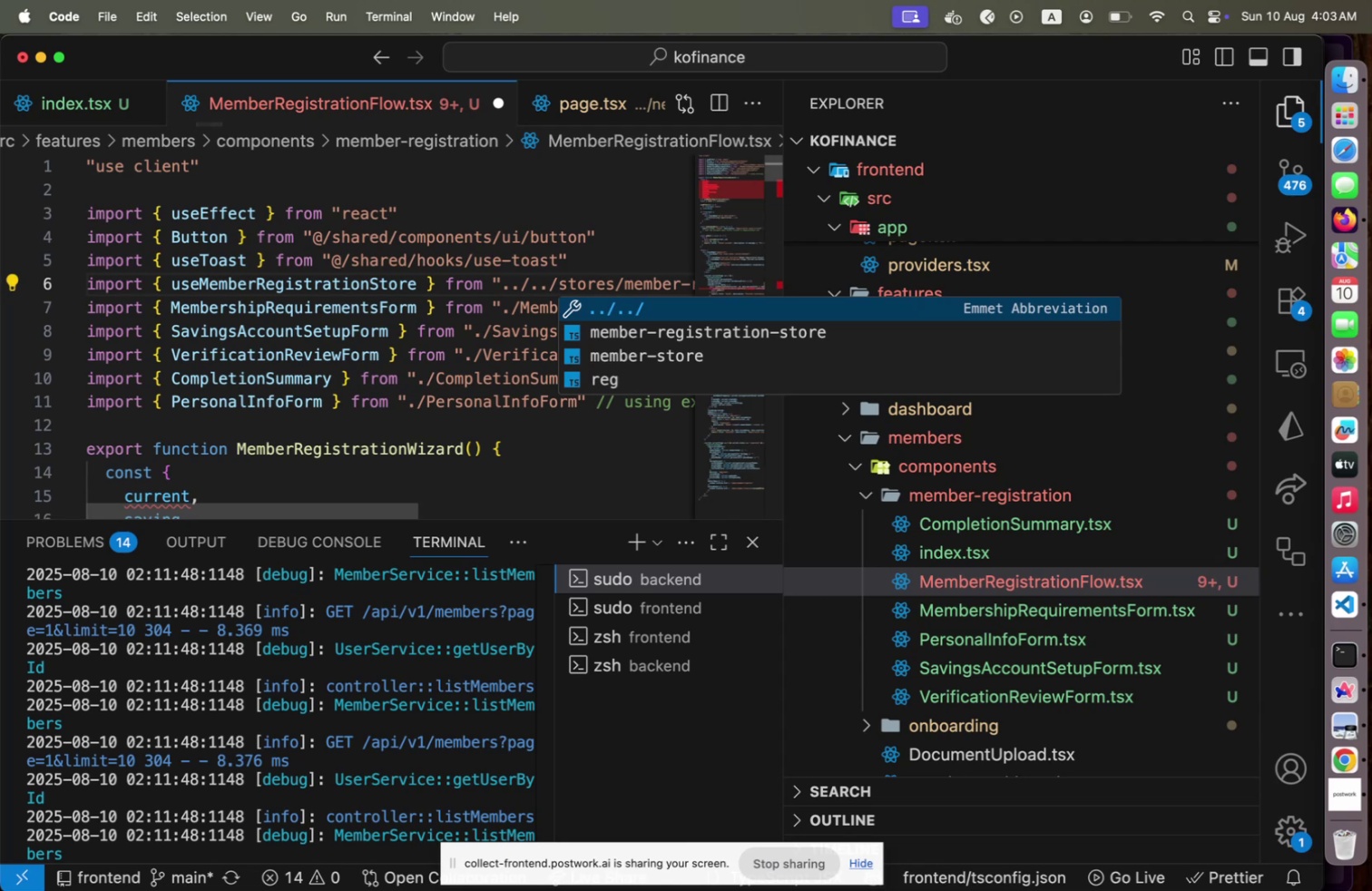 
key(ArrowLeft)
 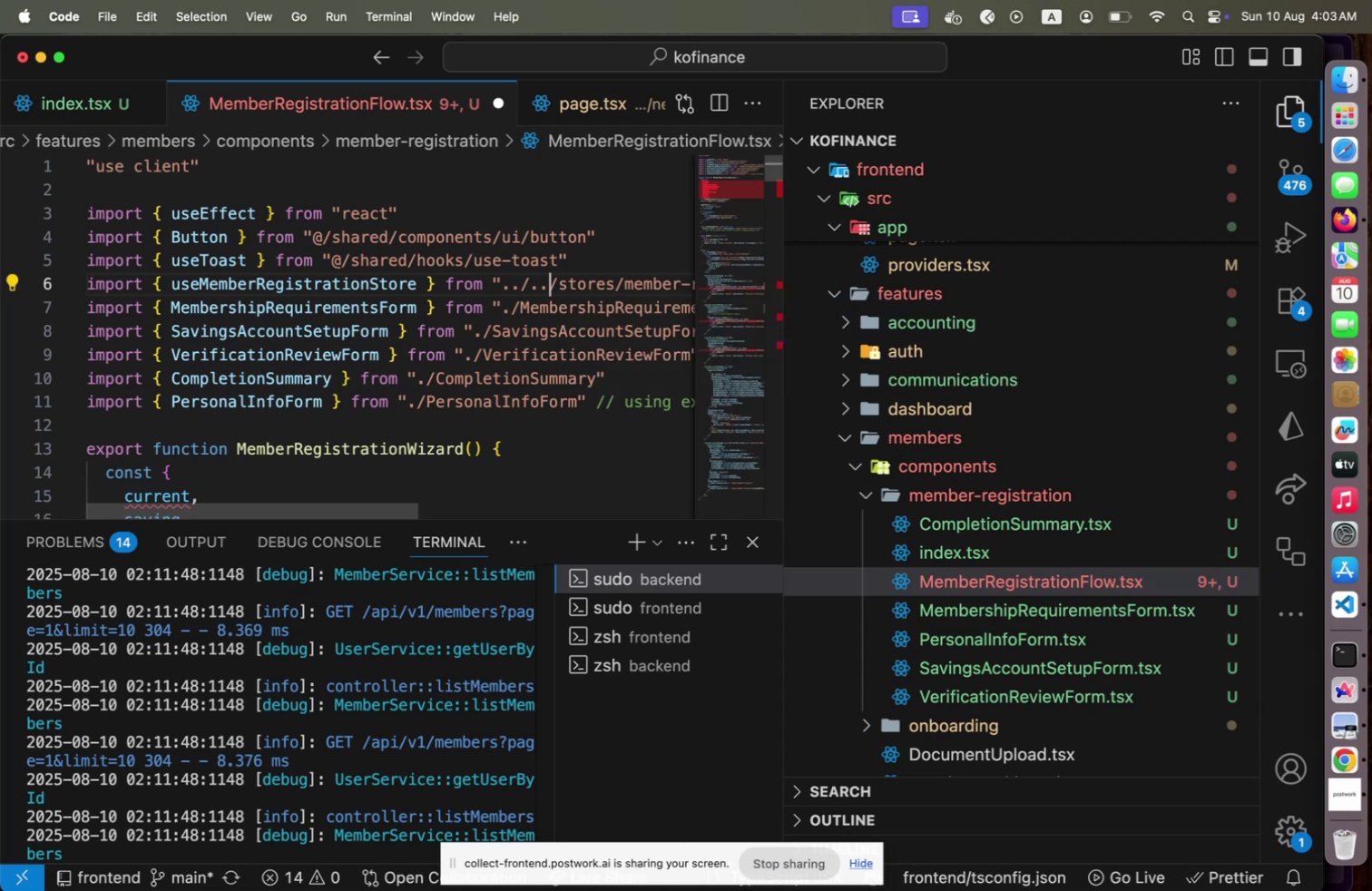 
key(Home)
 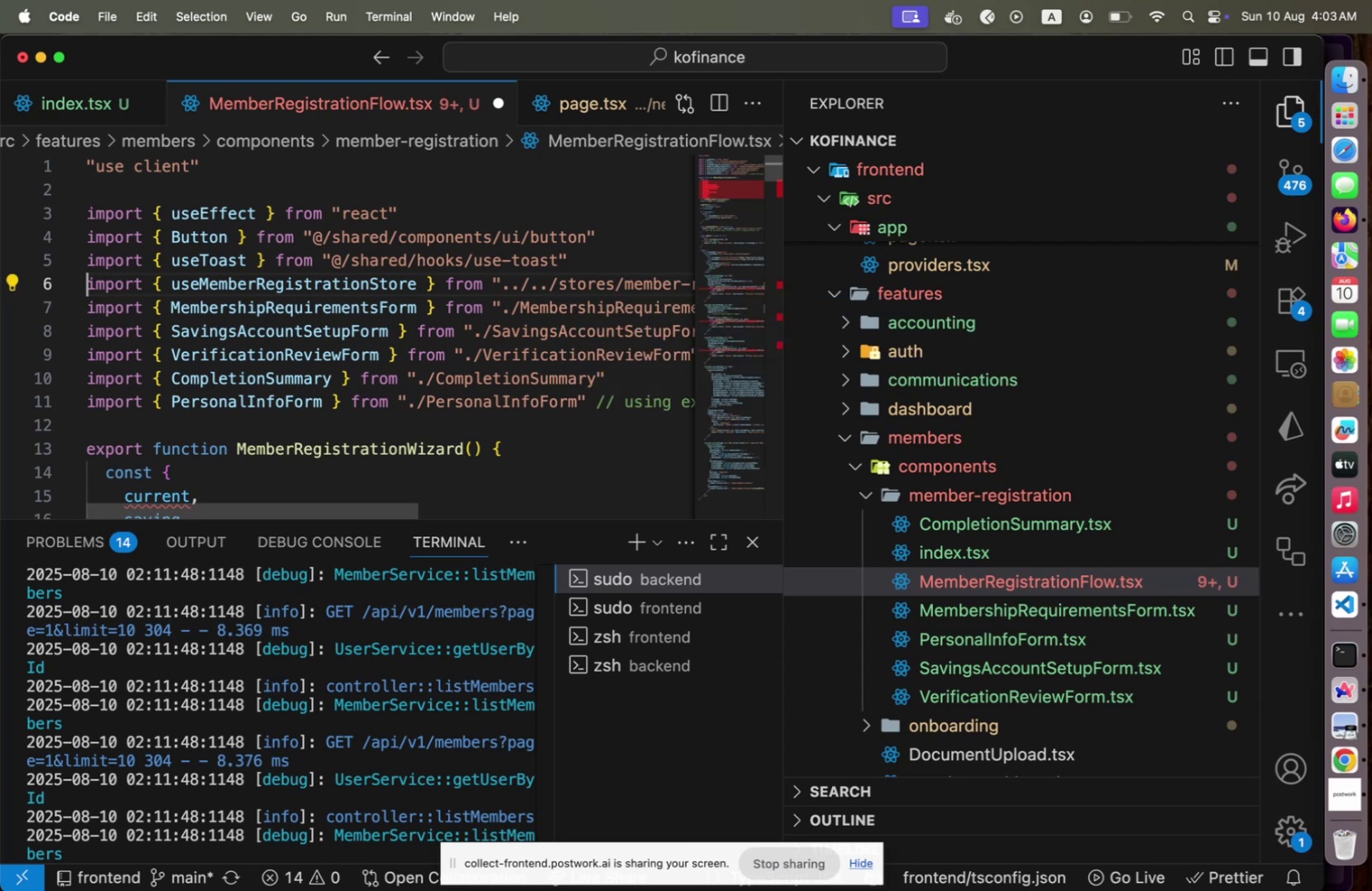 
key(End)
 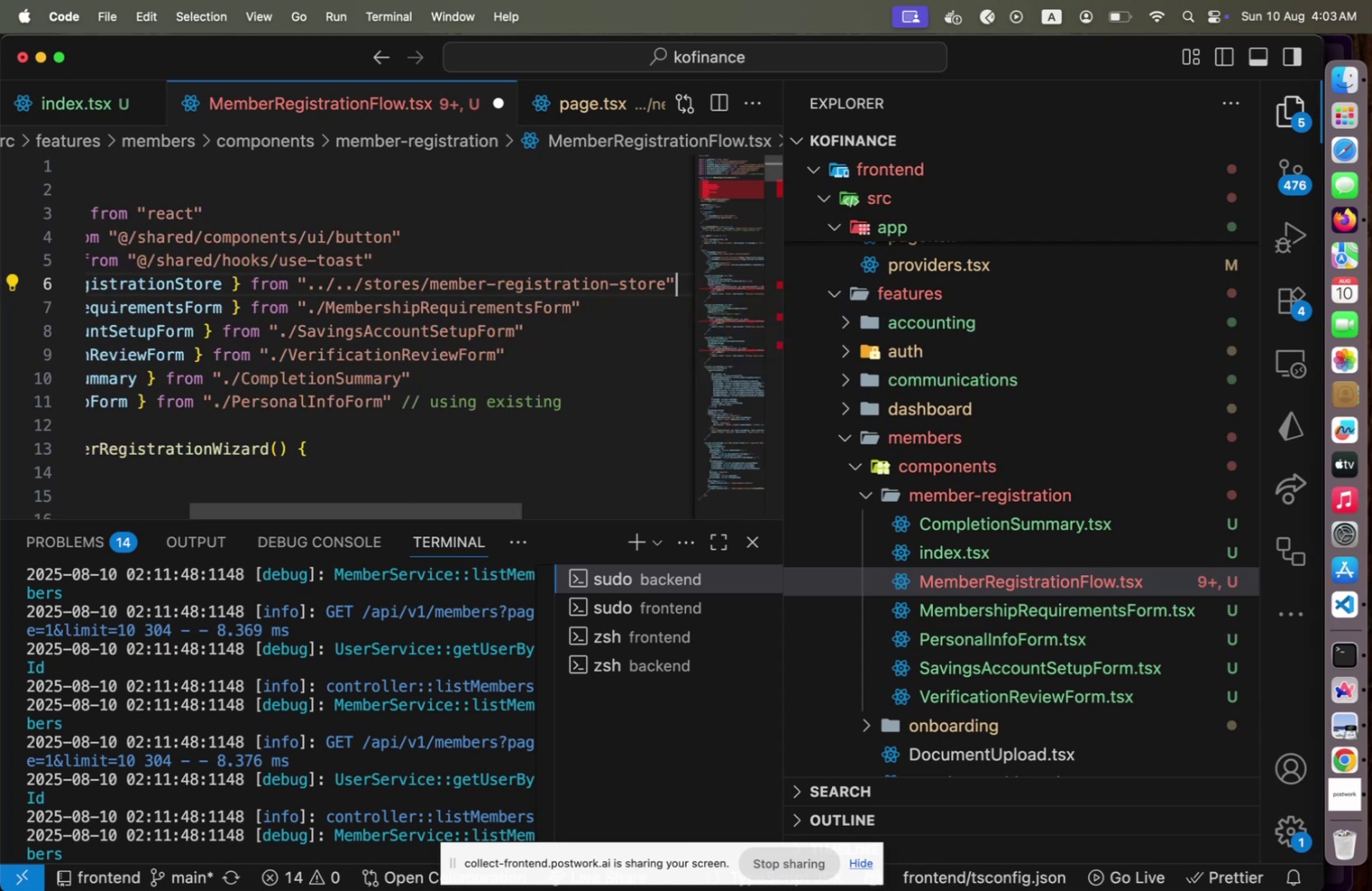 
key(ArrowDown)
 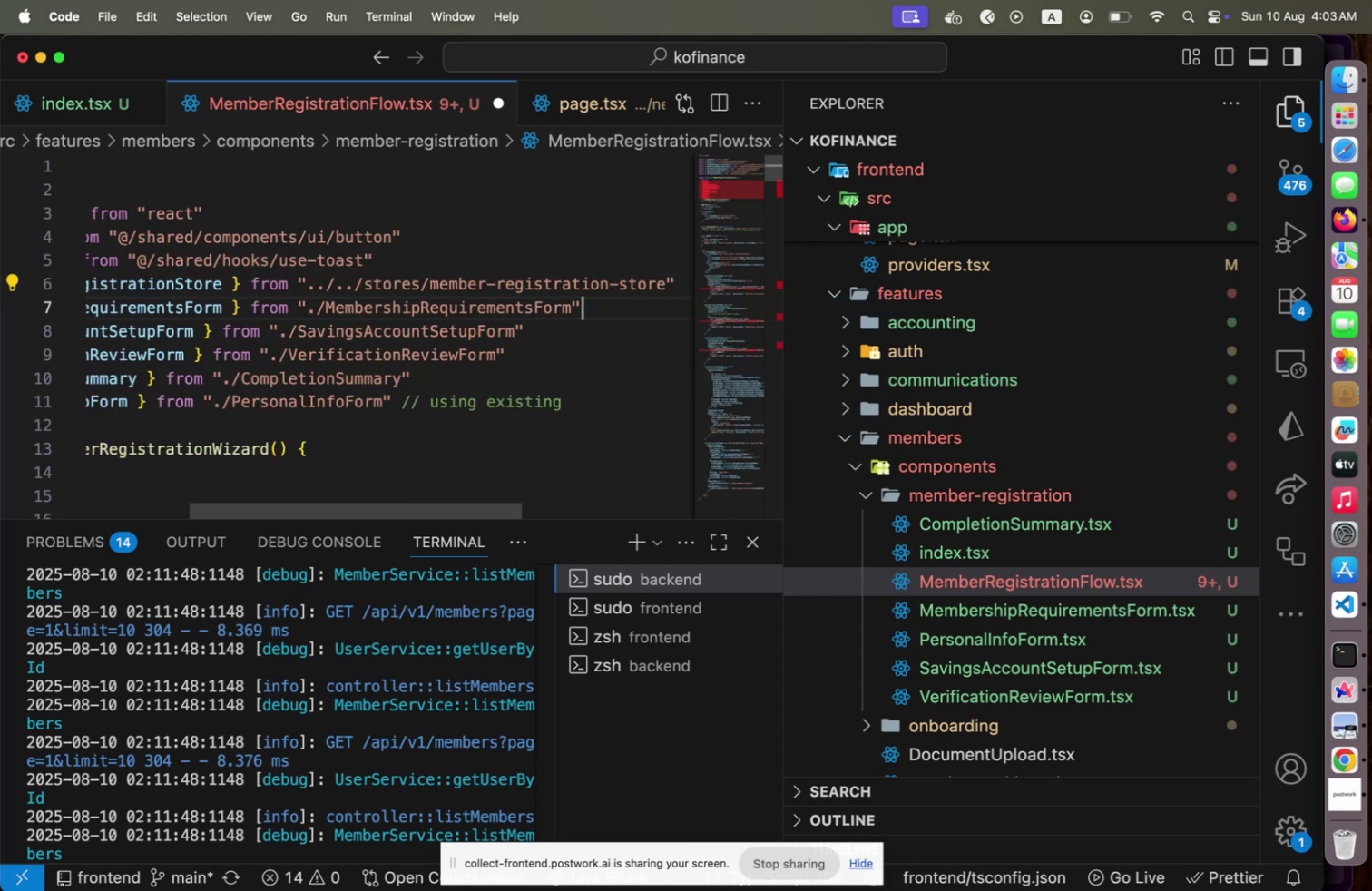 
hold_key(key=ArrowDown, duration=0.96)
 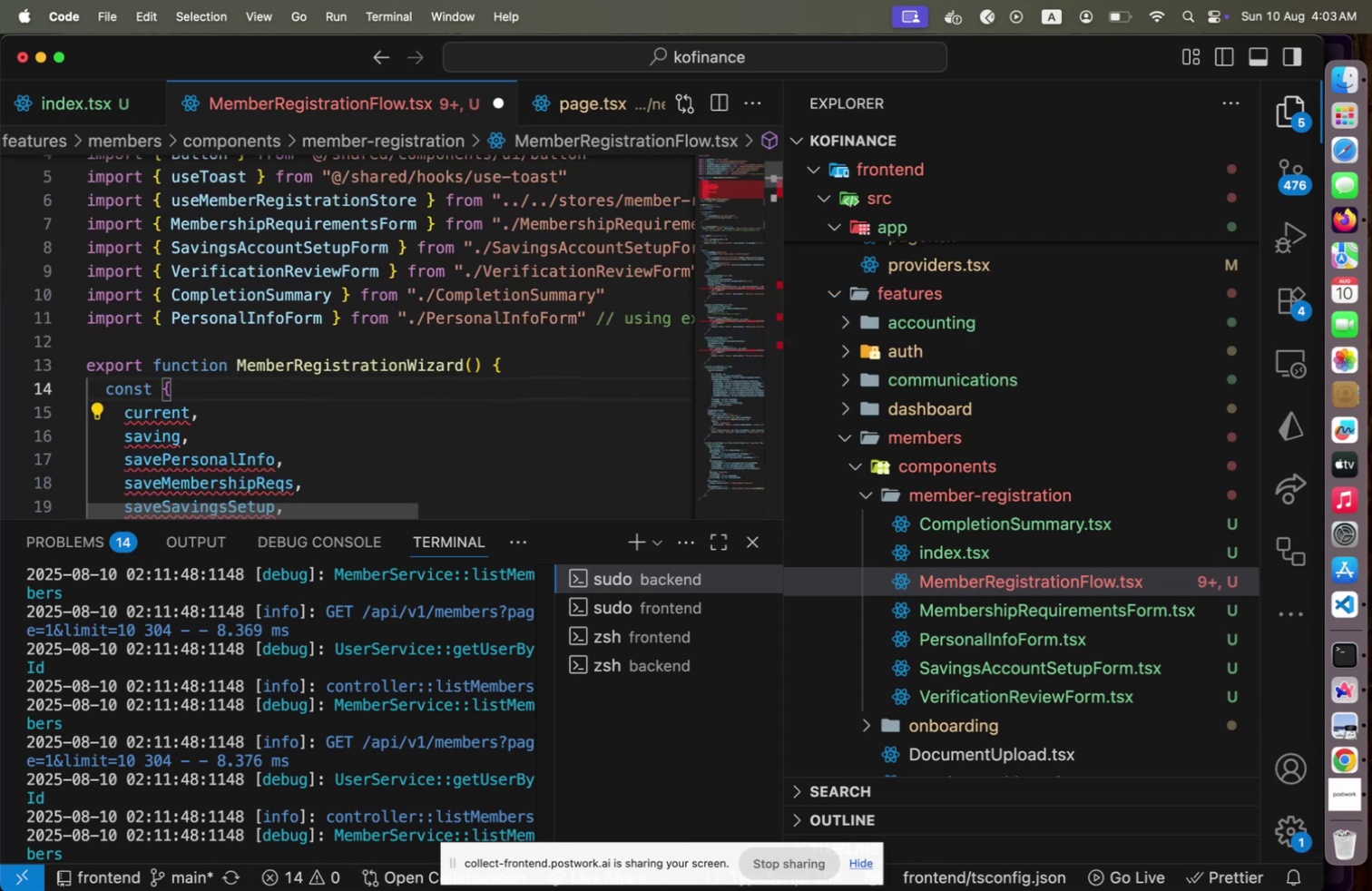 
key(ArrowDown)
 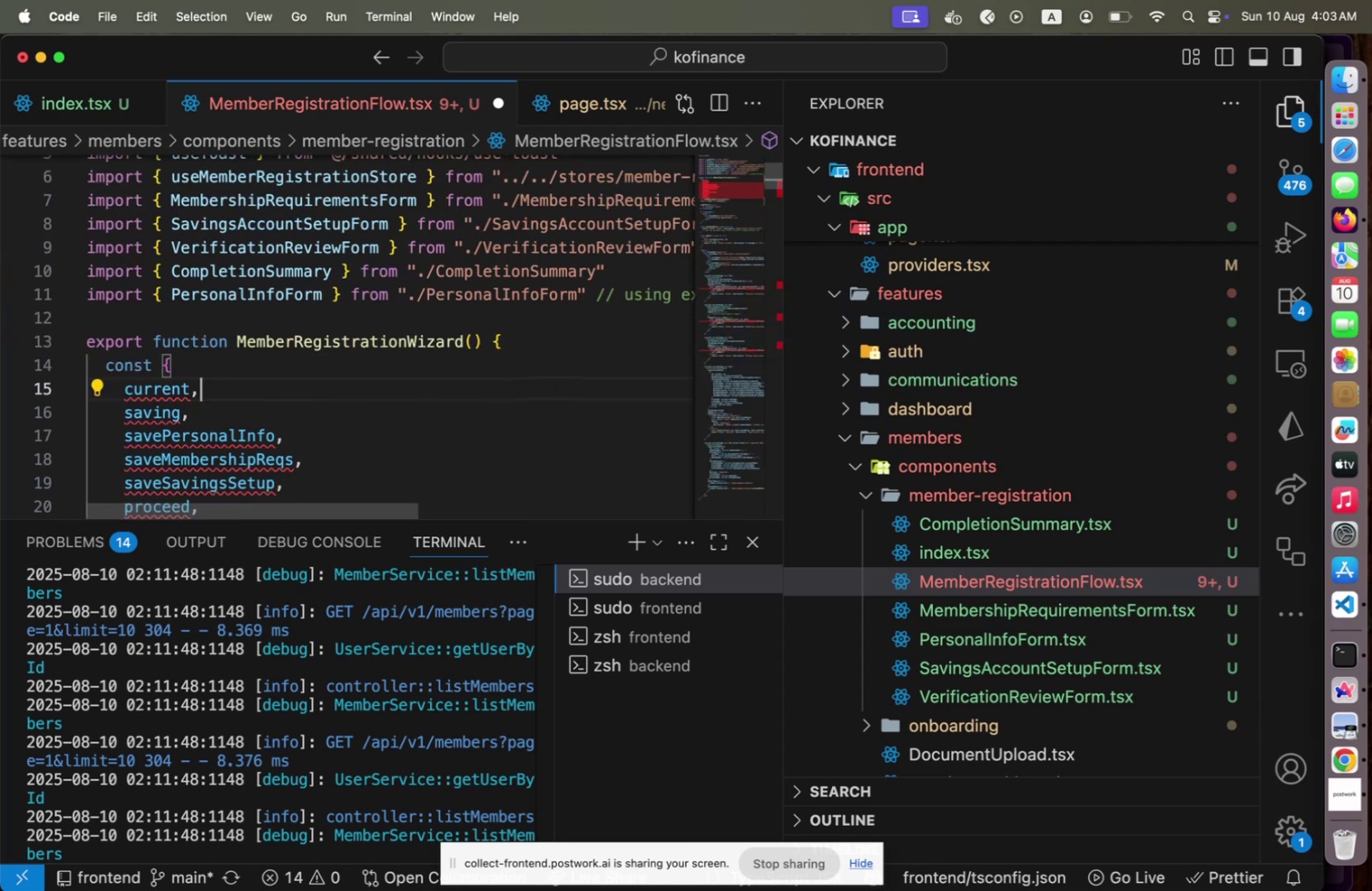 
key(Shift+Home)
 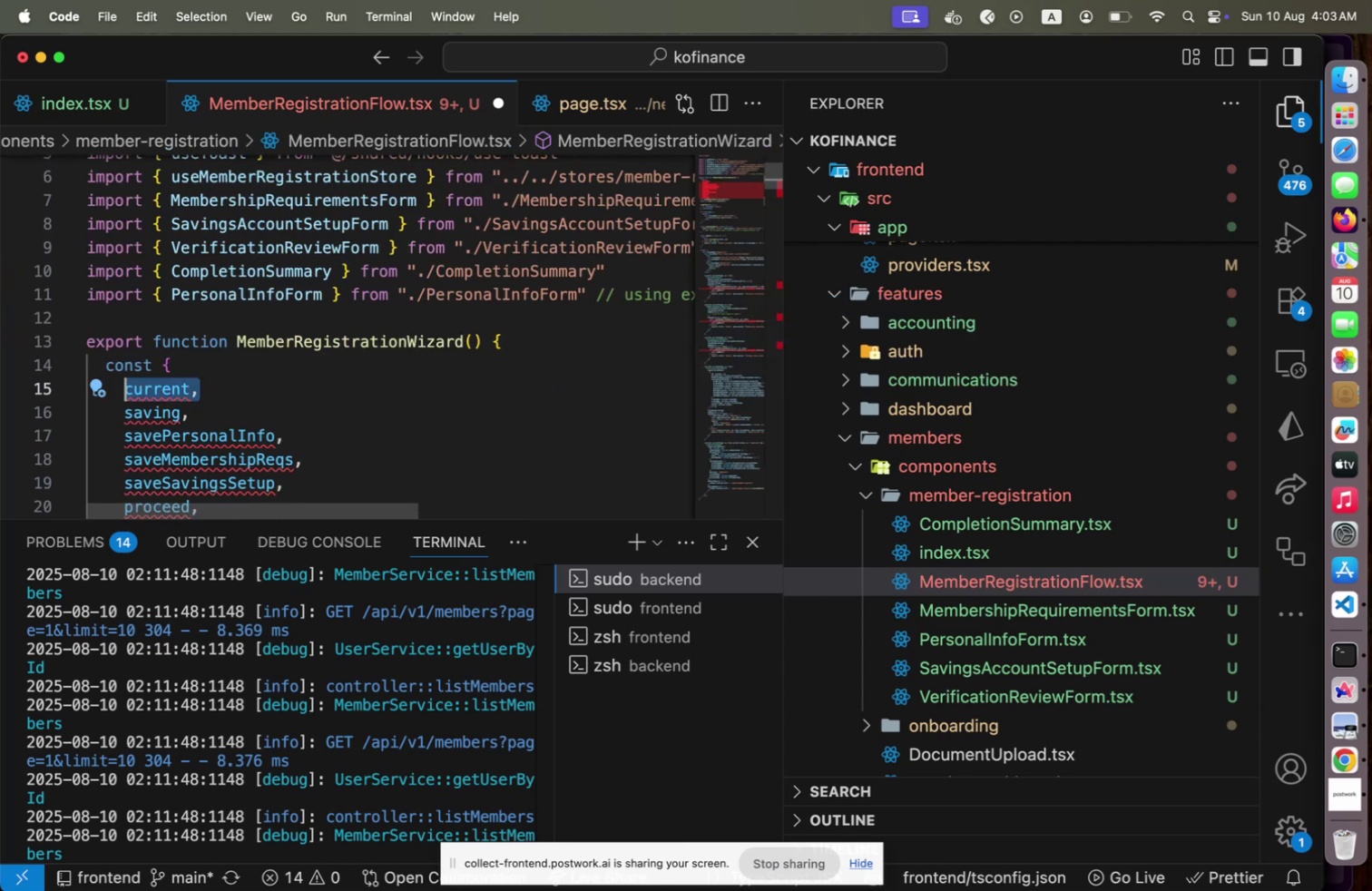 
key(ArrowLeft)
 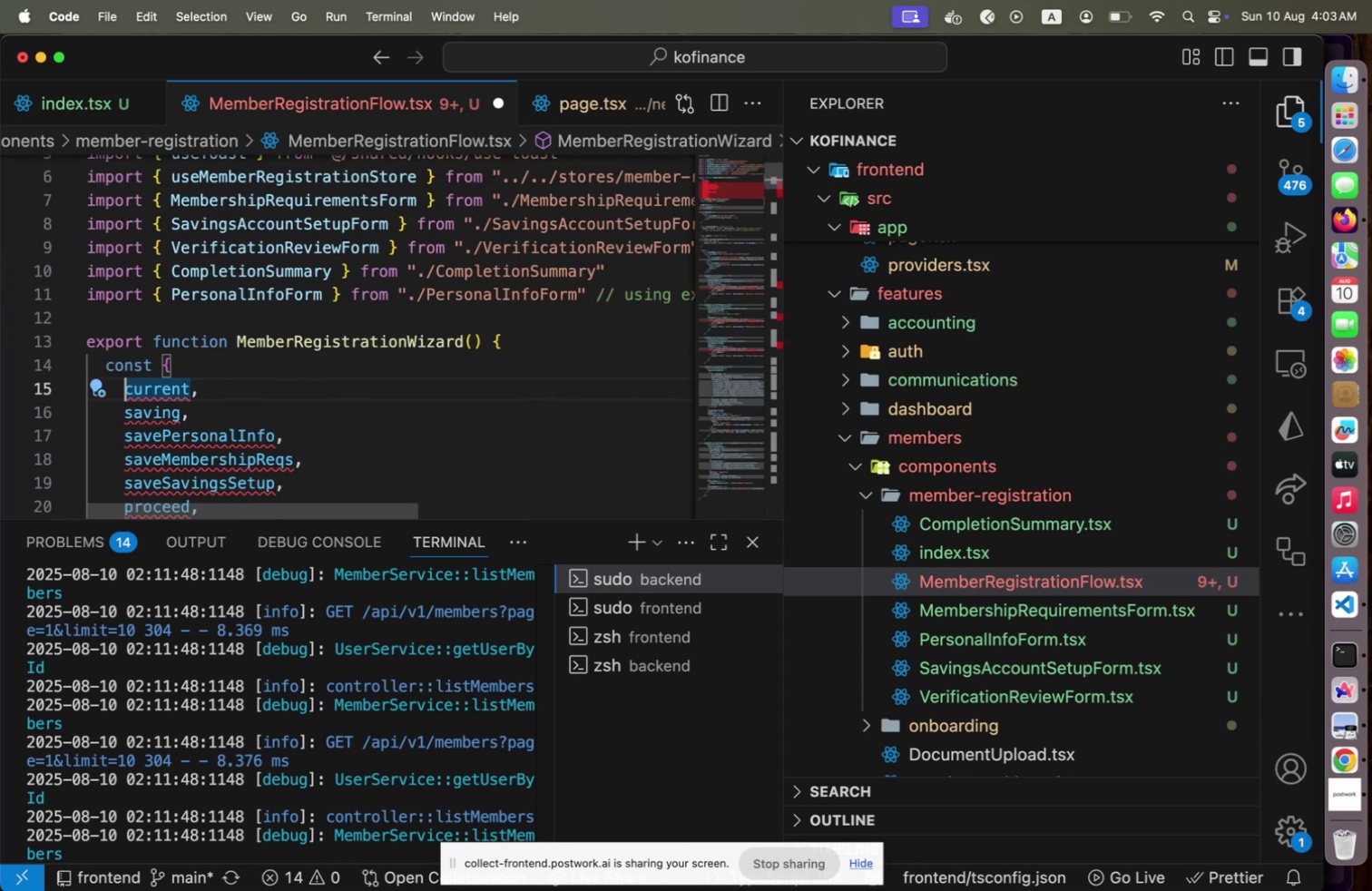 
key(Shift+End)
 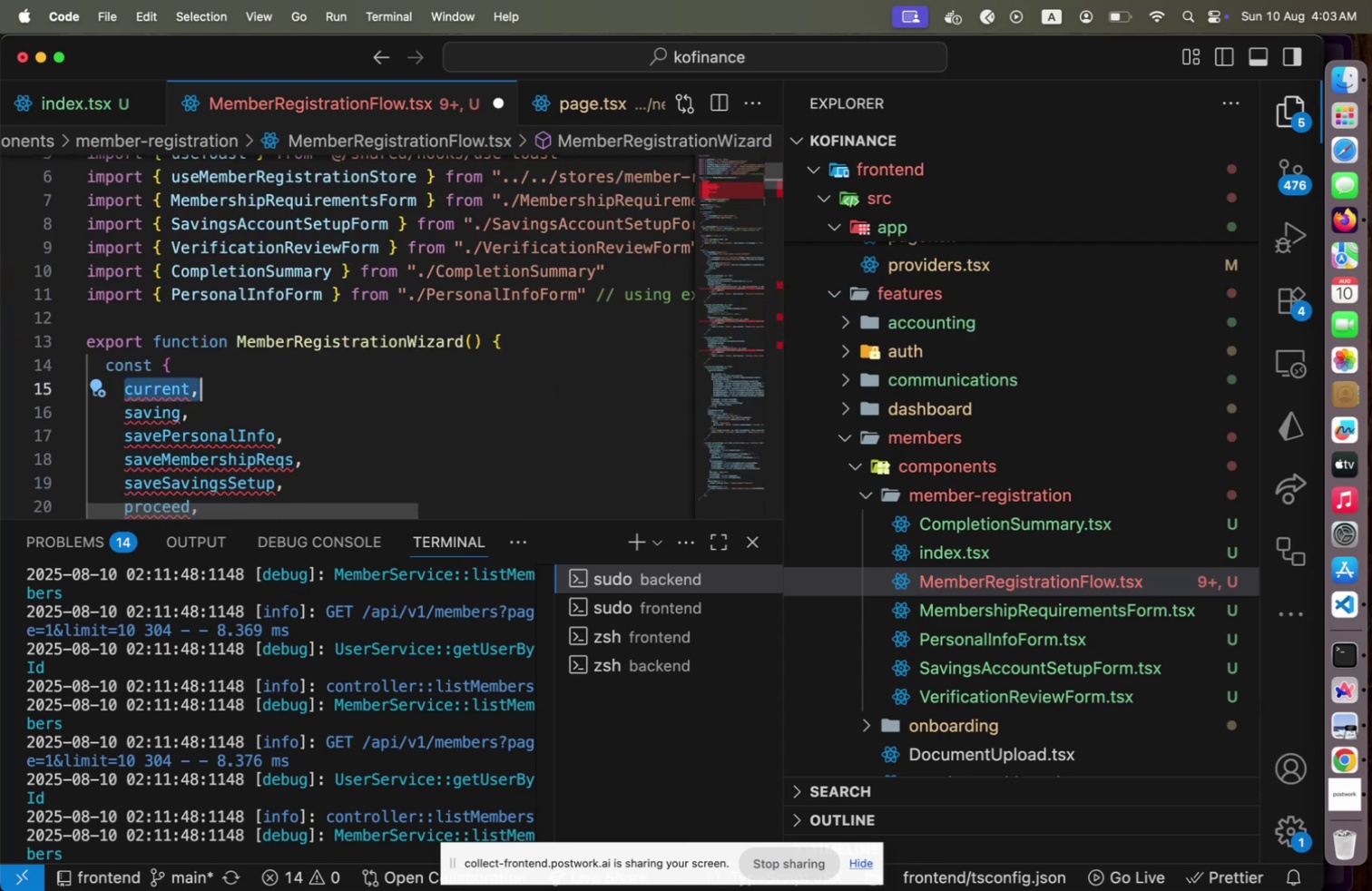 
key(ArrowLeft)
 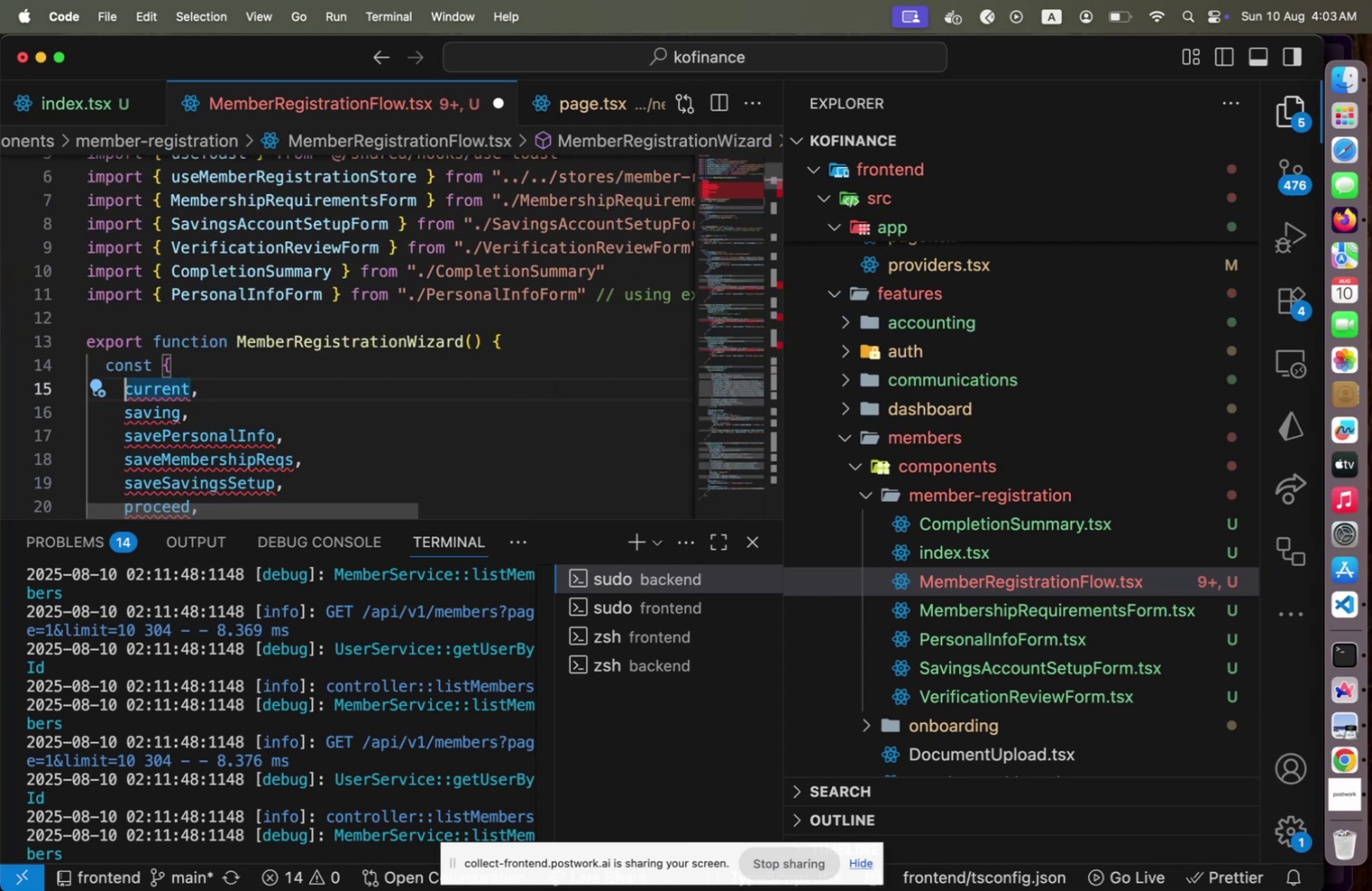 
type(reg)
 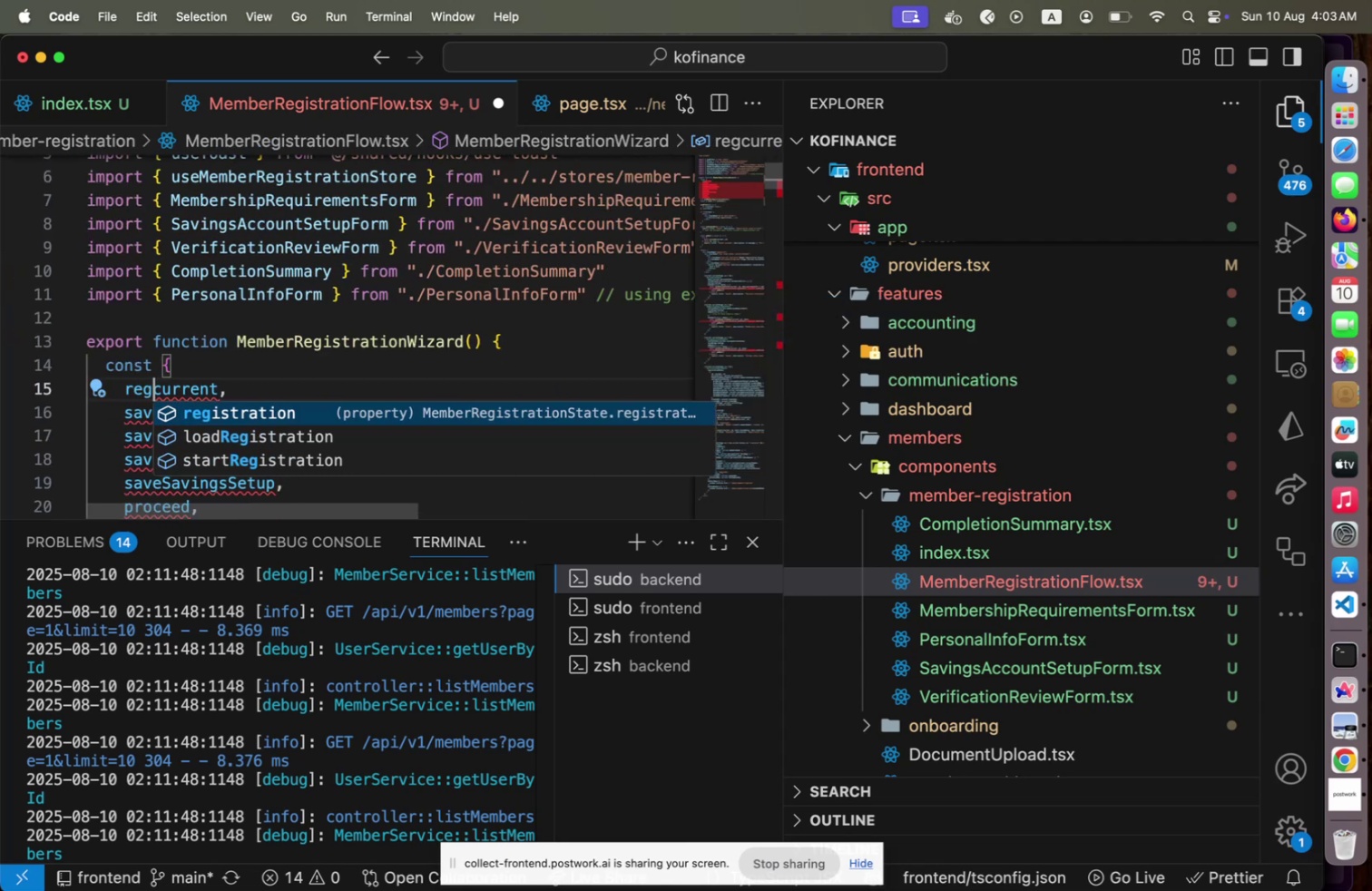 
key(Enter)
 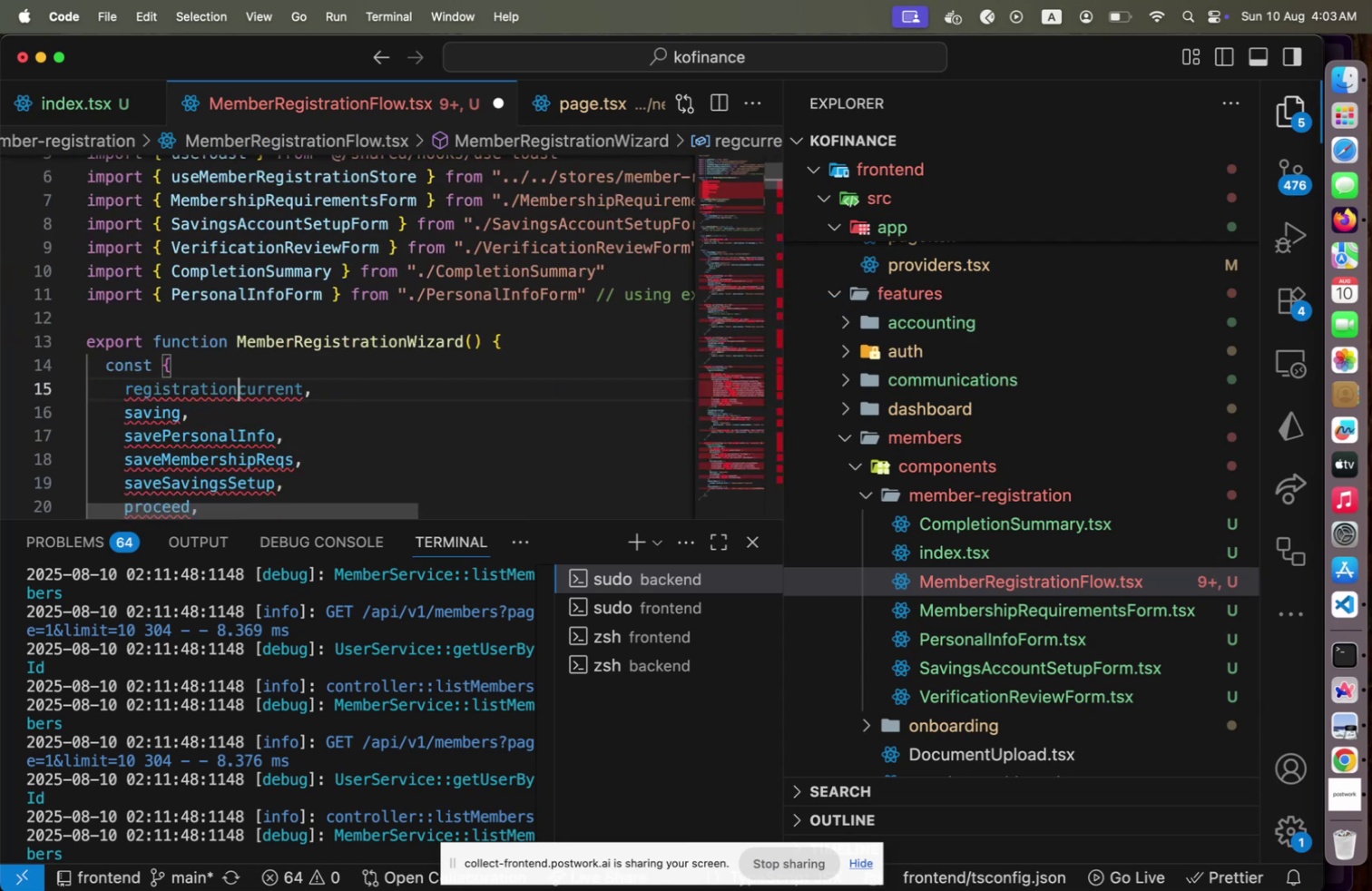 
key(Shift+Semicolon)
 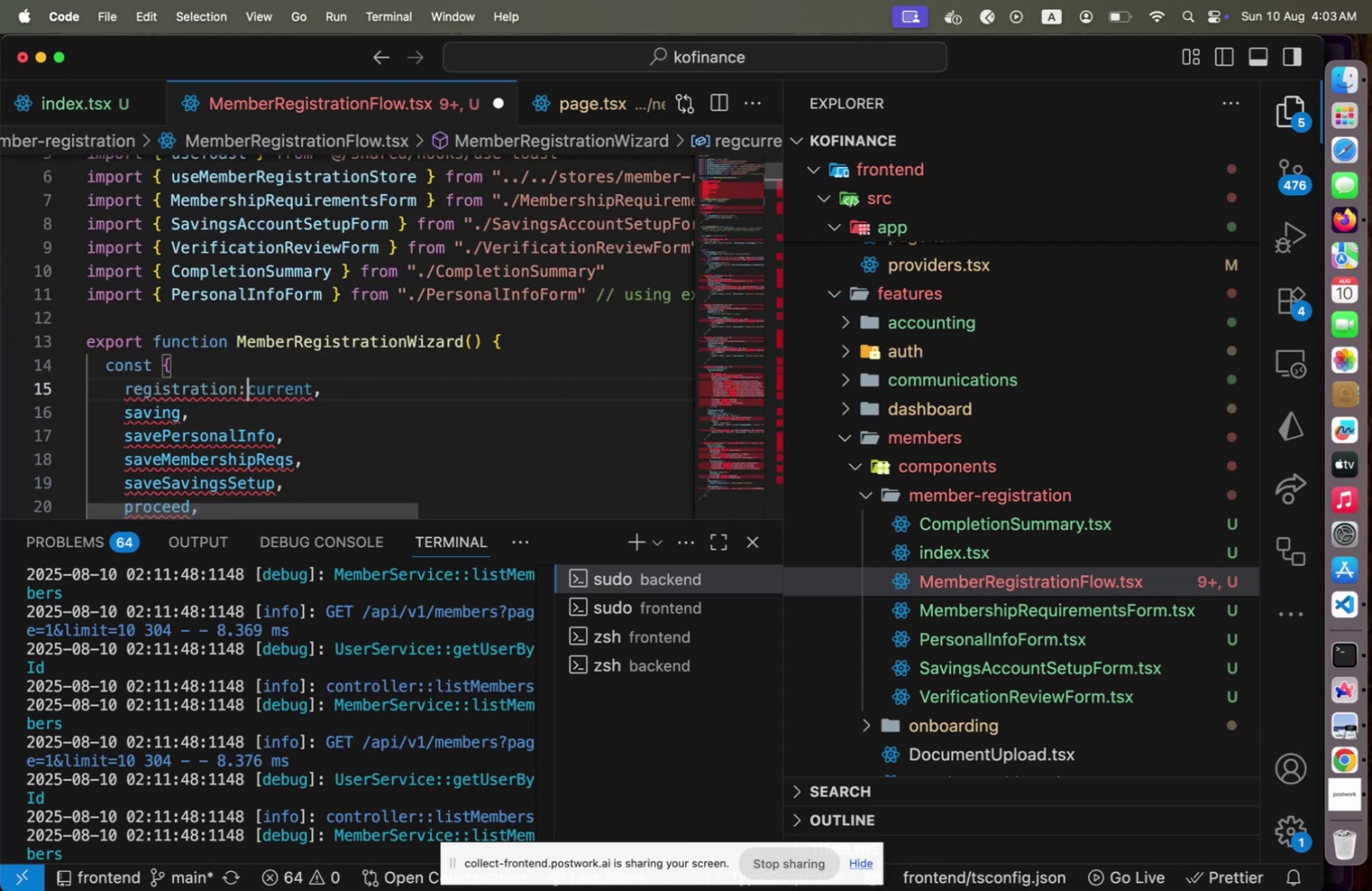 
key(Space)
 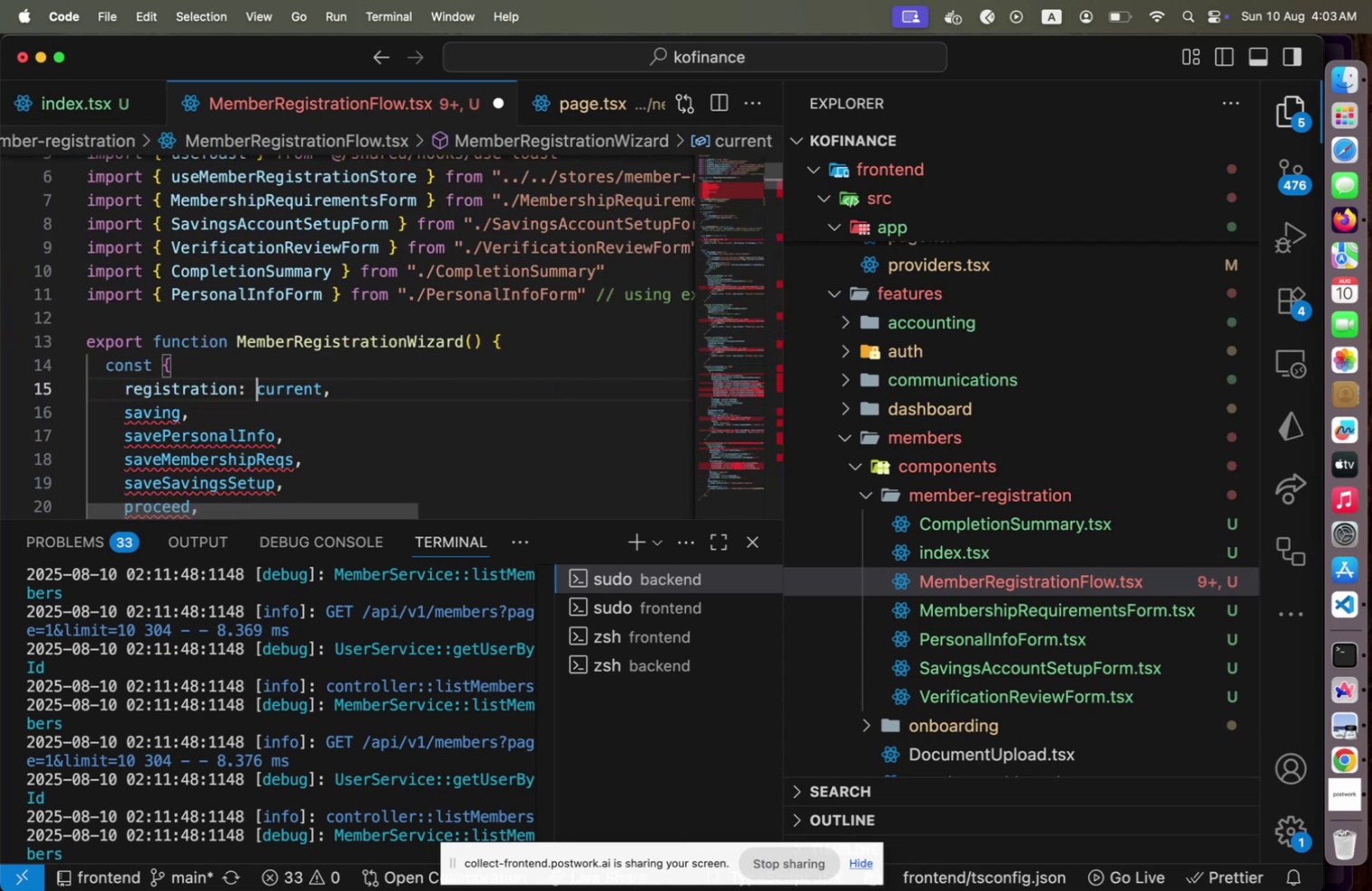 
key(ArrowDown)
 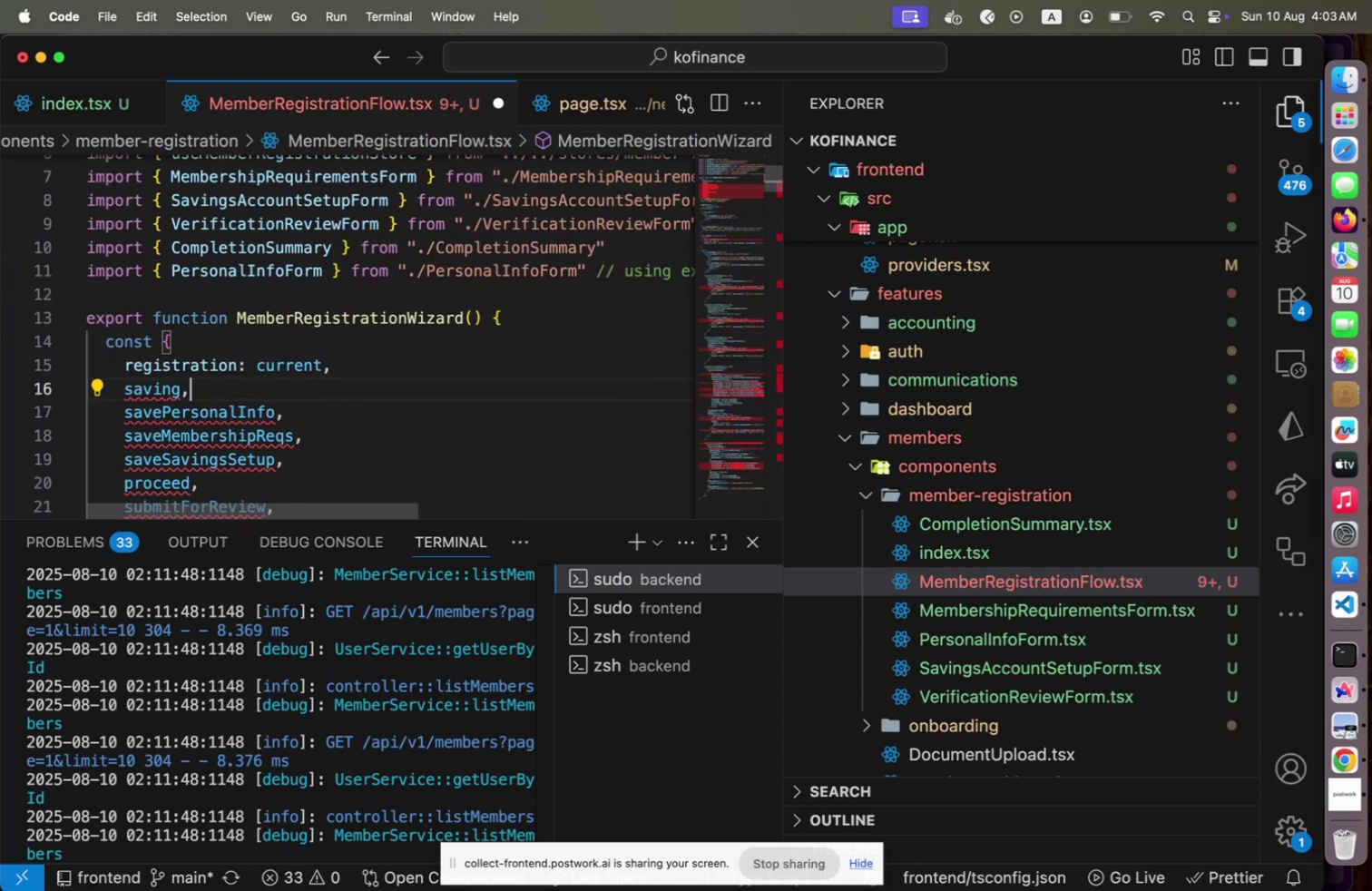 
key(ArrowLeft)
 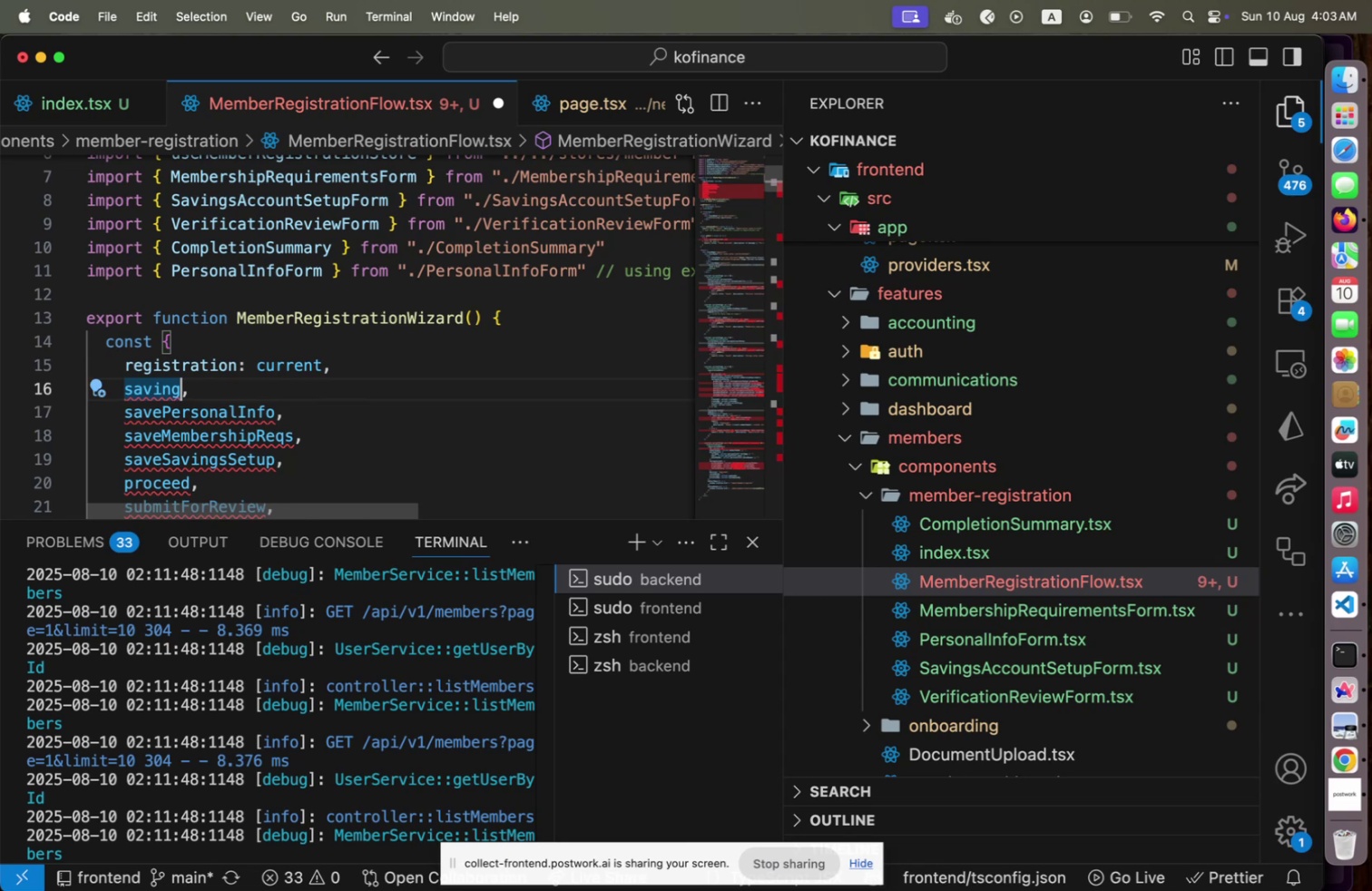 
key(Home)
 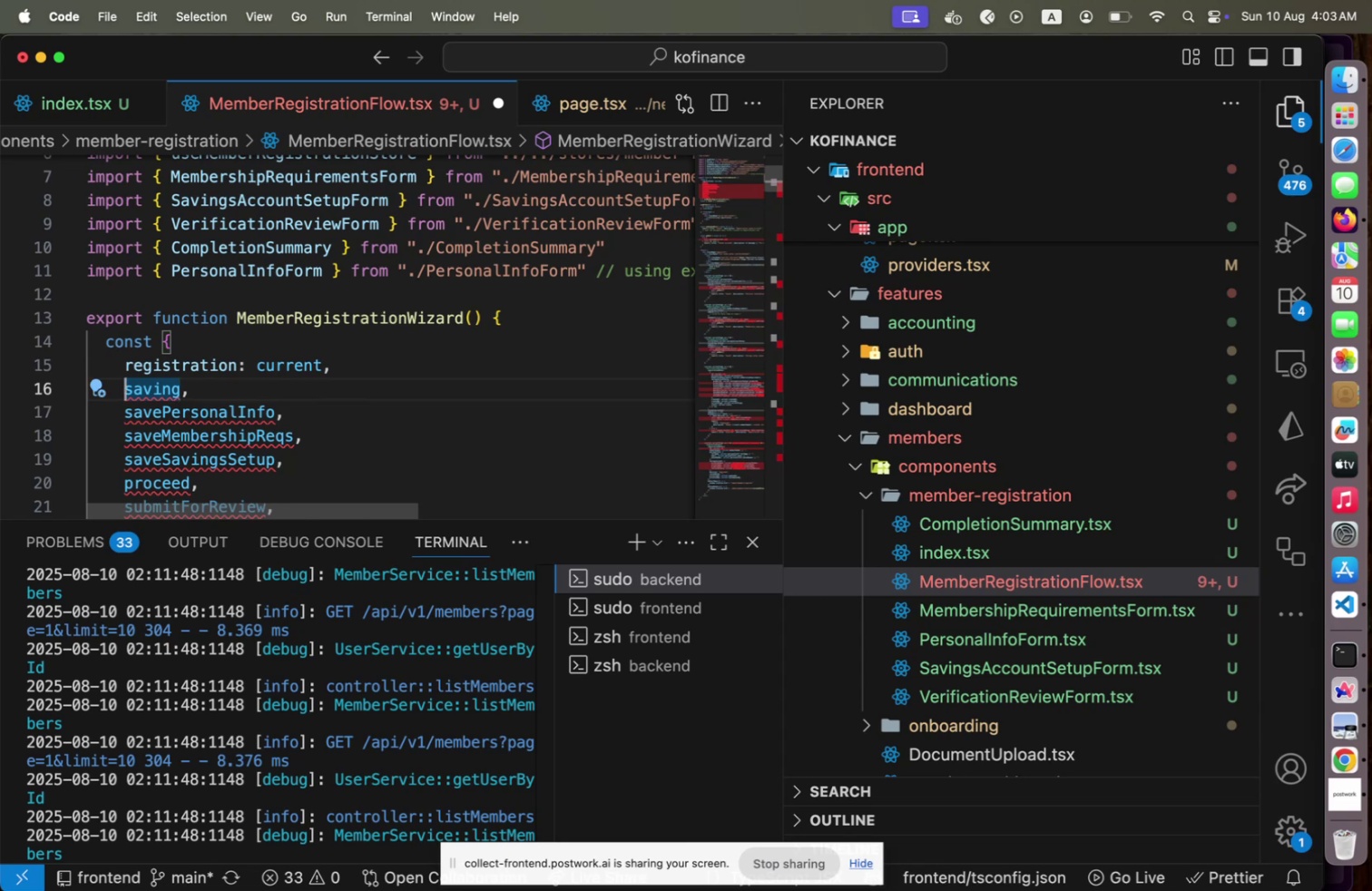 
key(Shift+ArrowRight)
 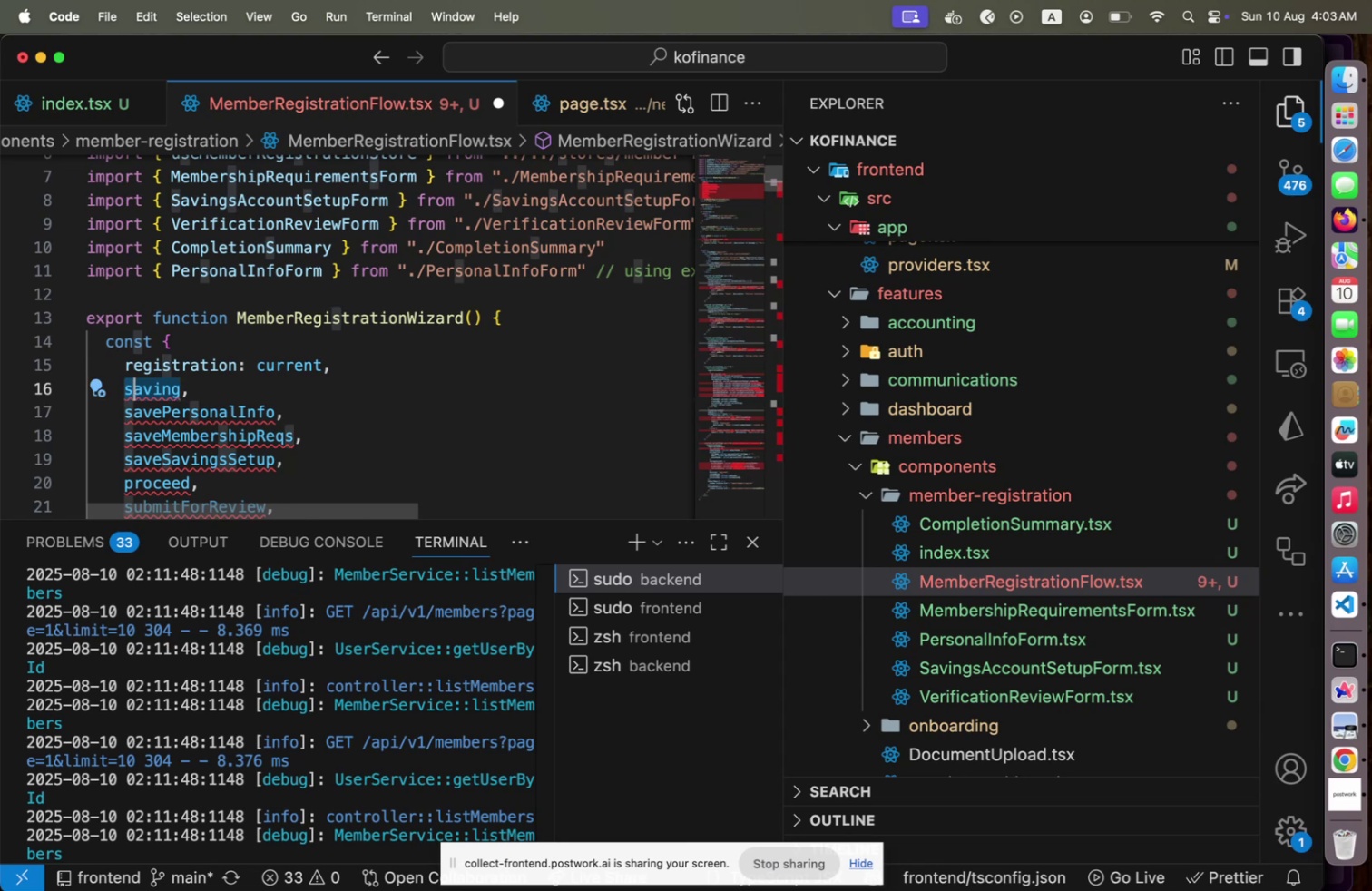 
type(isS)
 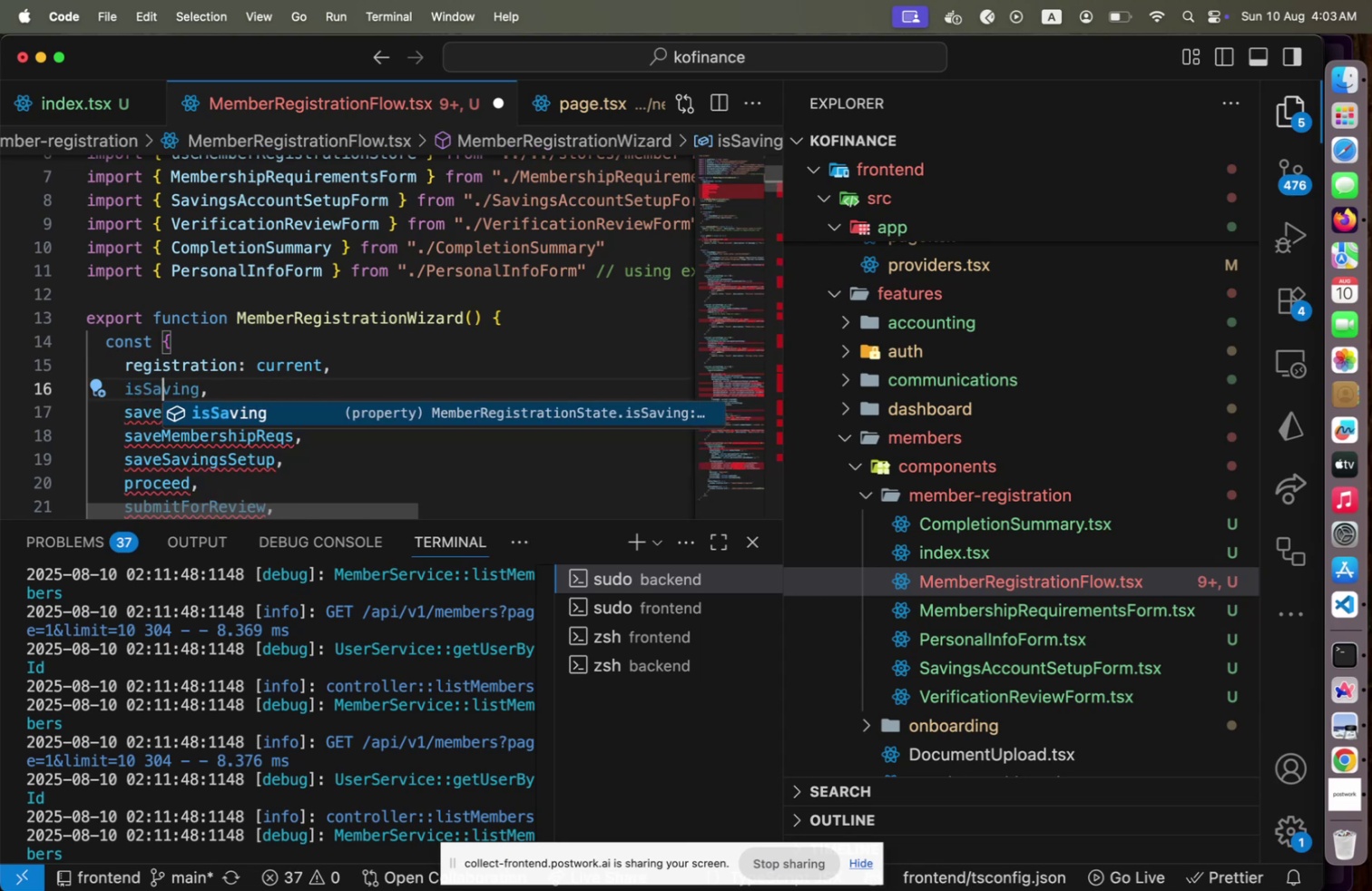 
 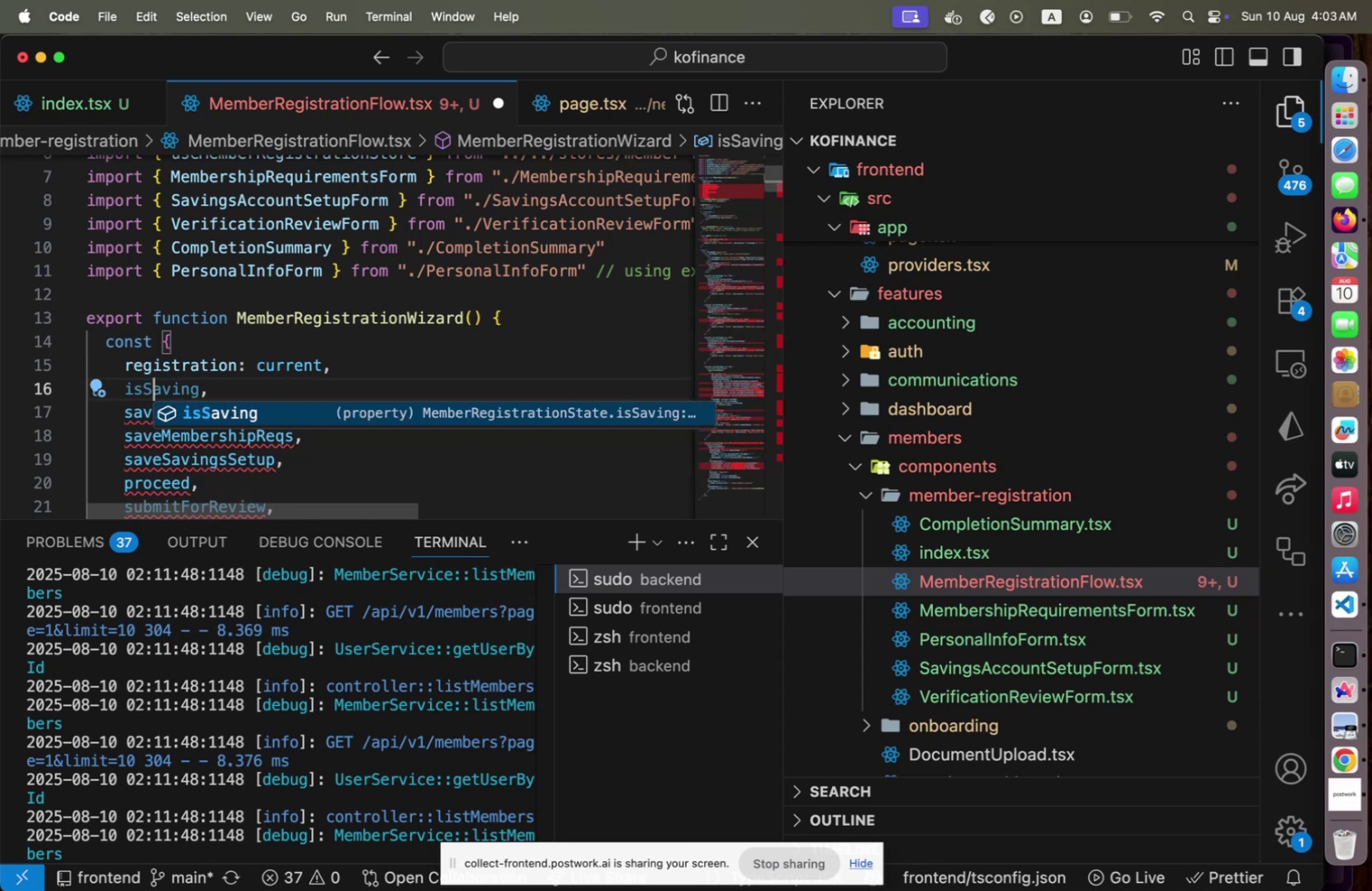 
key(ArrowRight)
 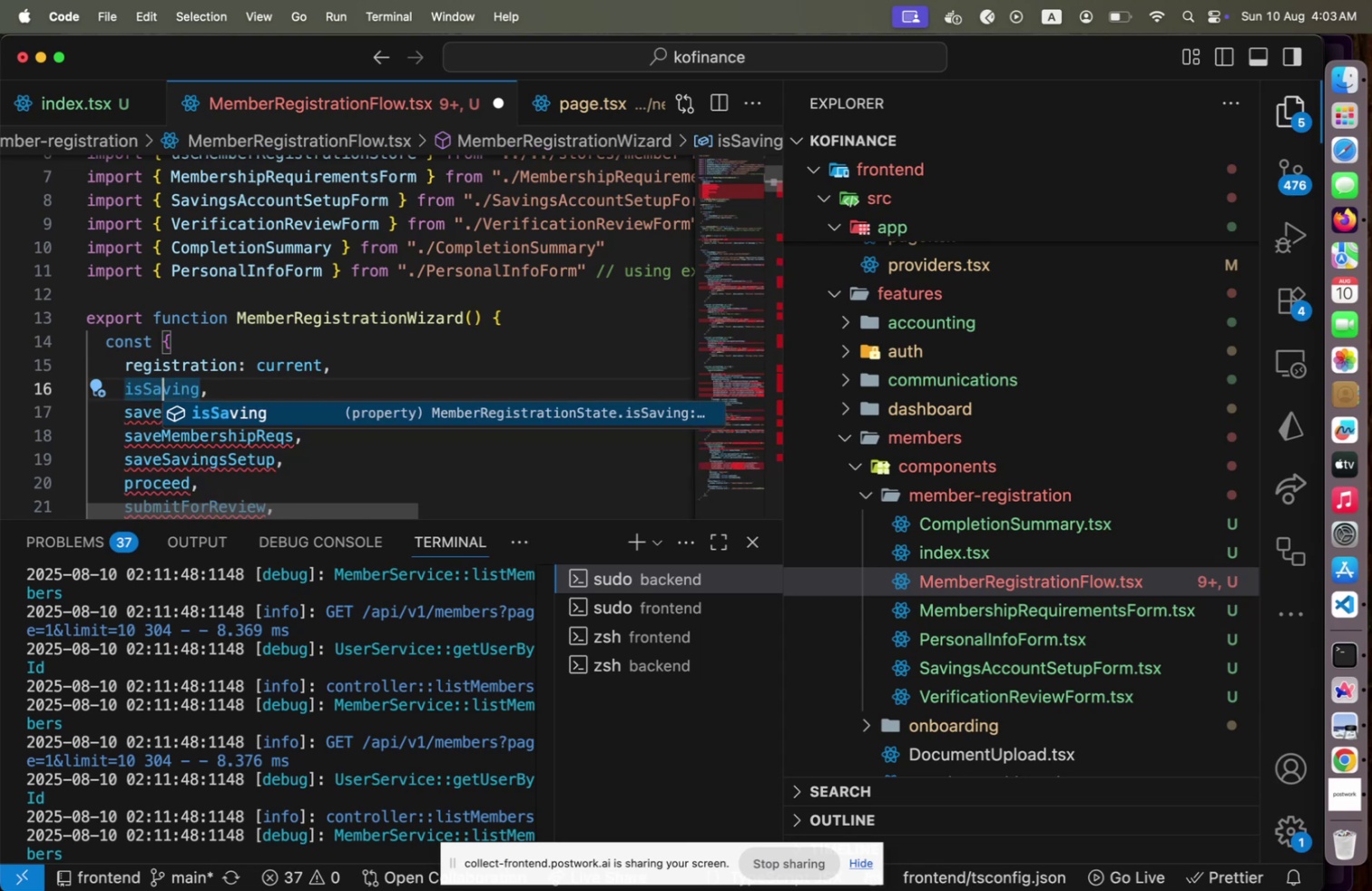 
key(End)
 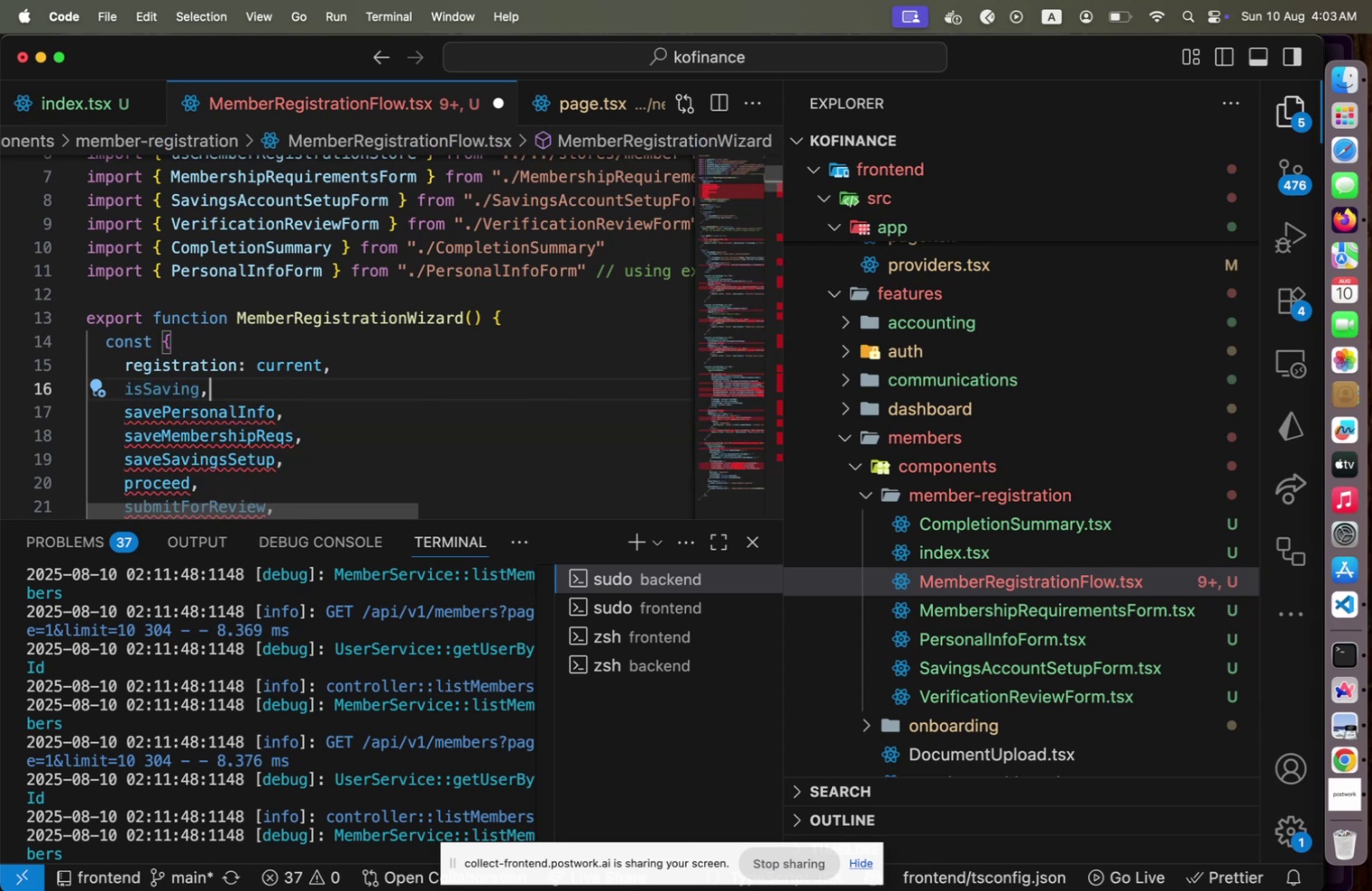 
key(ArrowDown)
 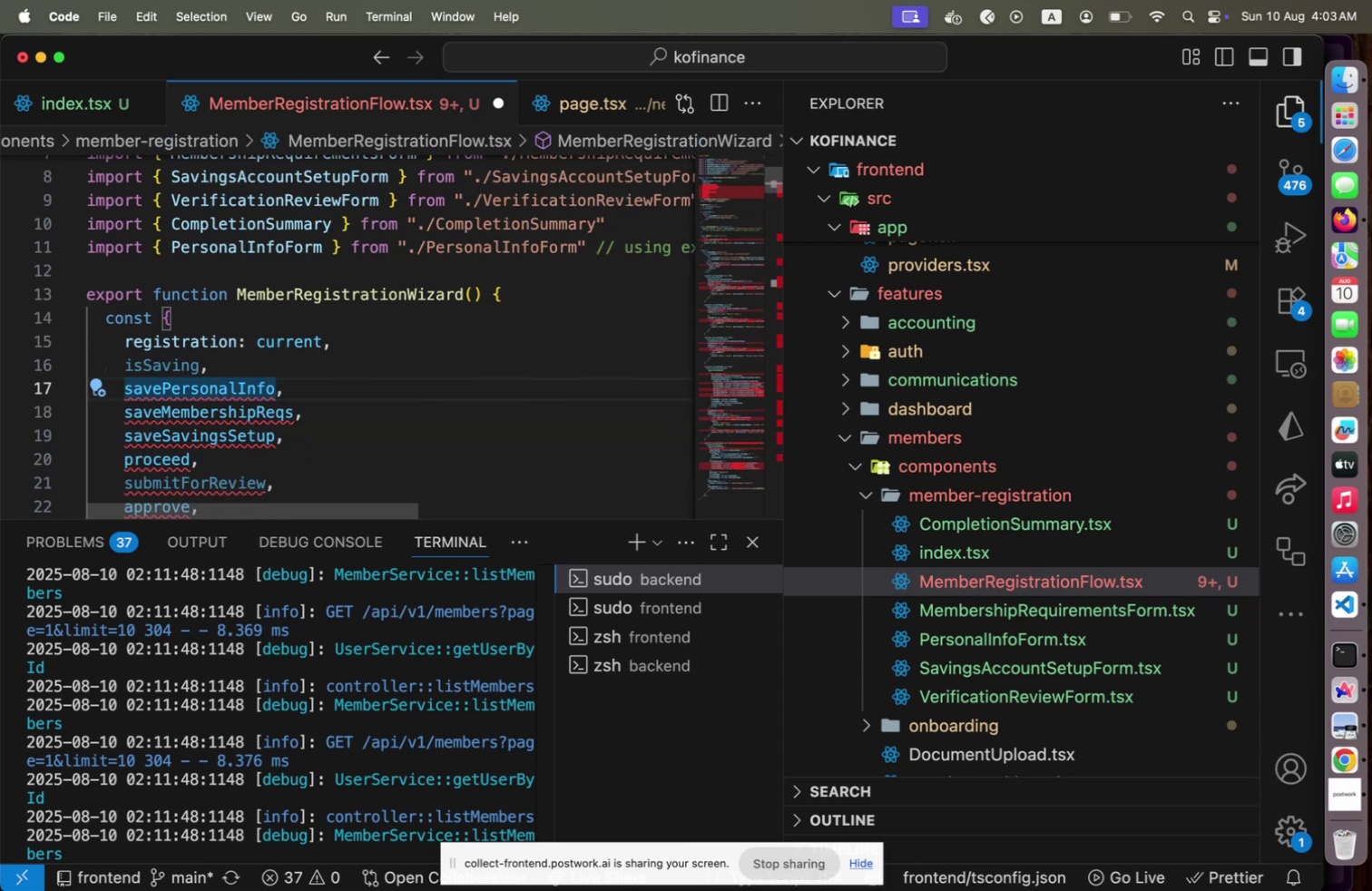 
key(Home)
 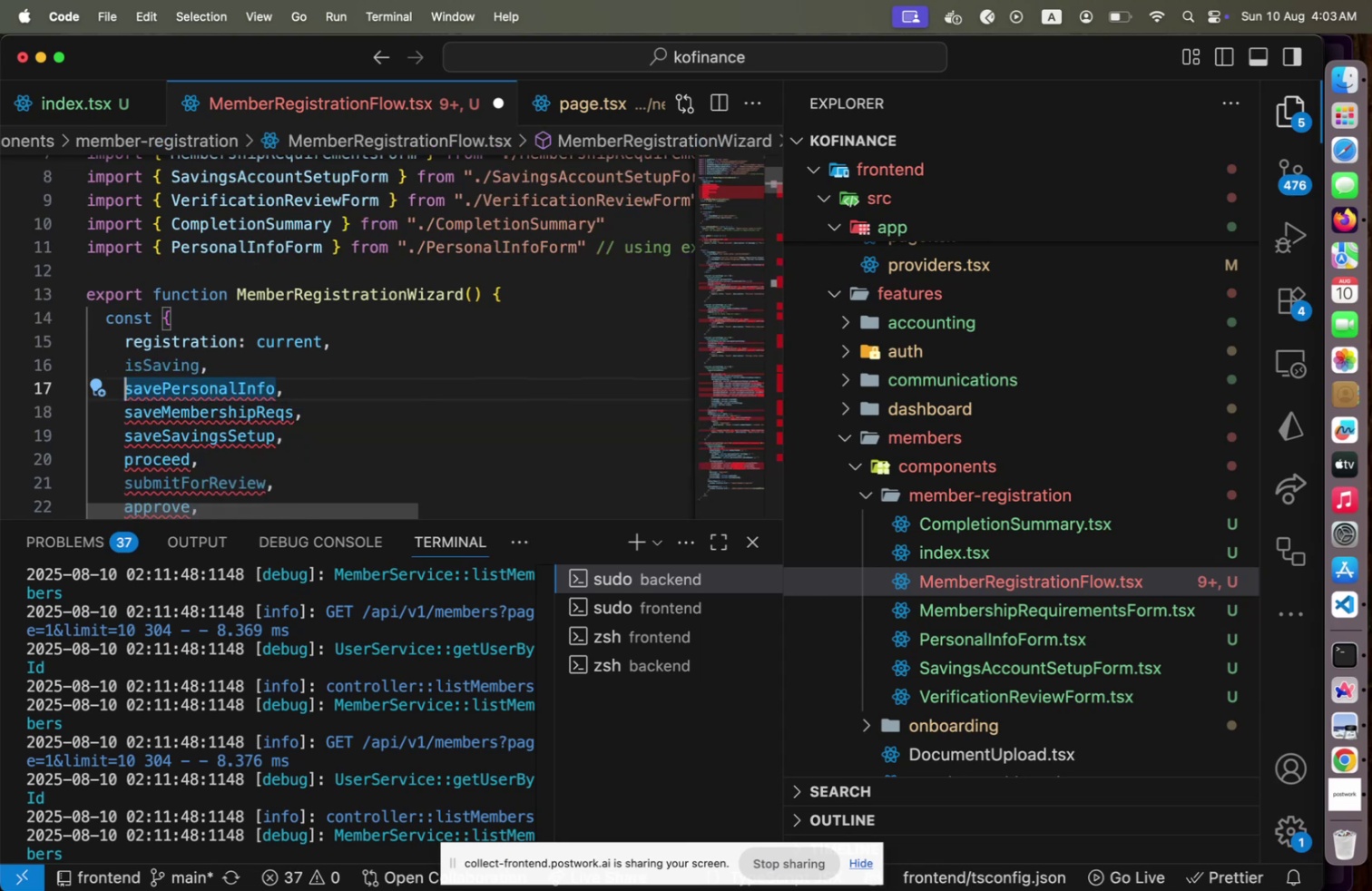 
key(Shift+ArrowDown)
 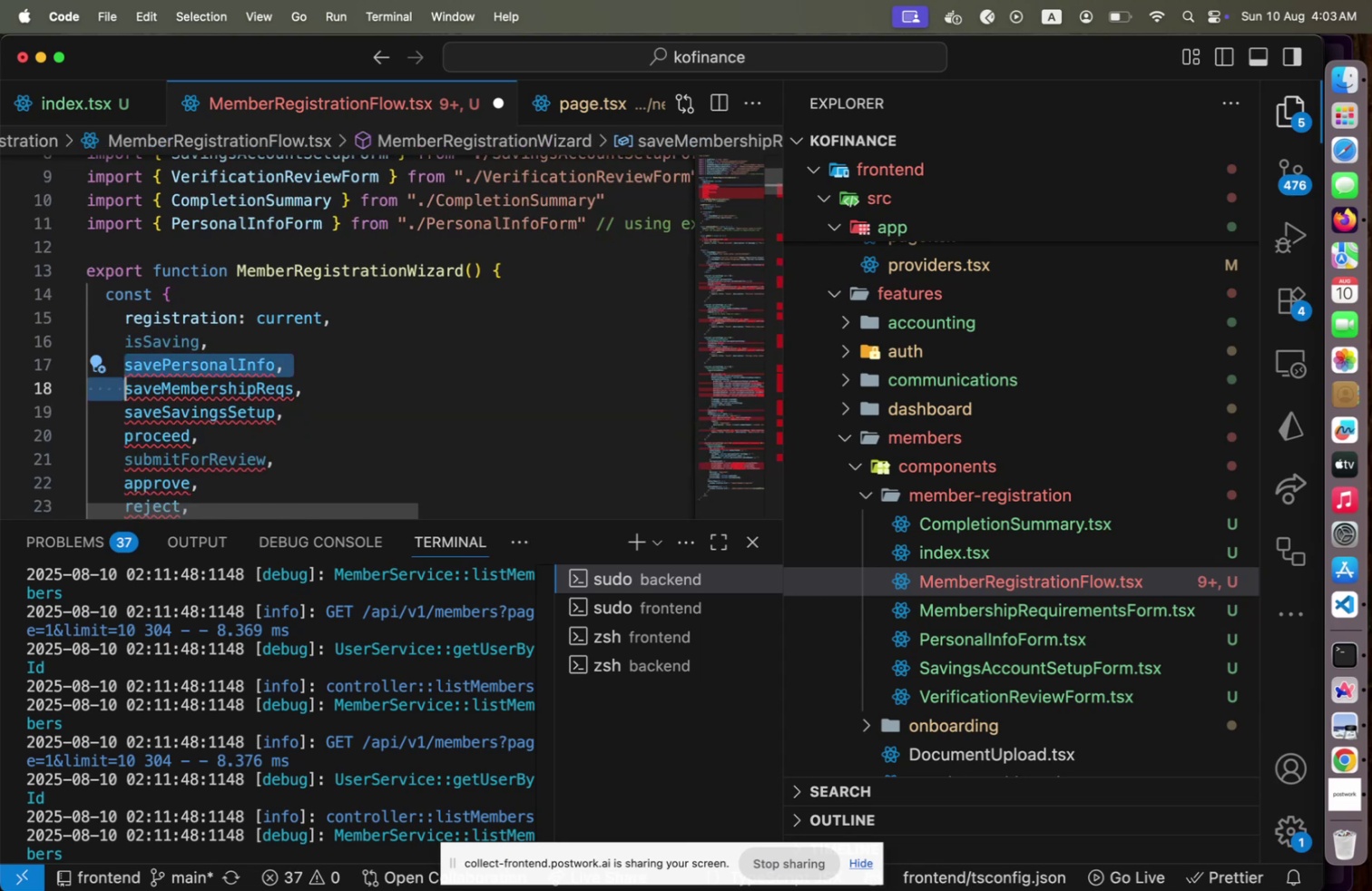 
key(Shift+ArrowDown)
 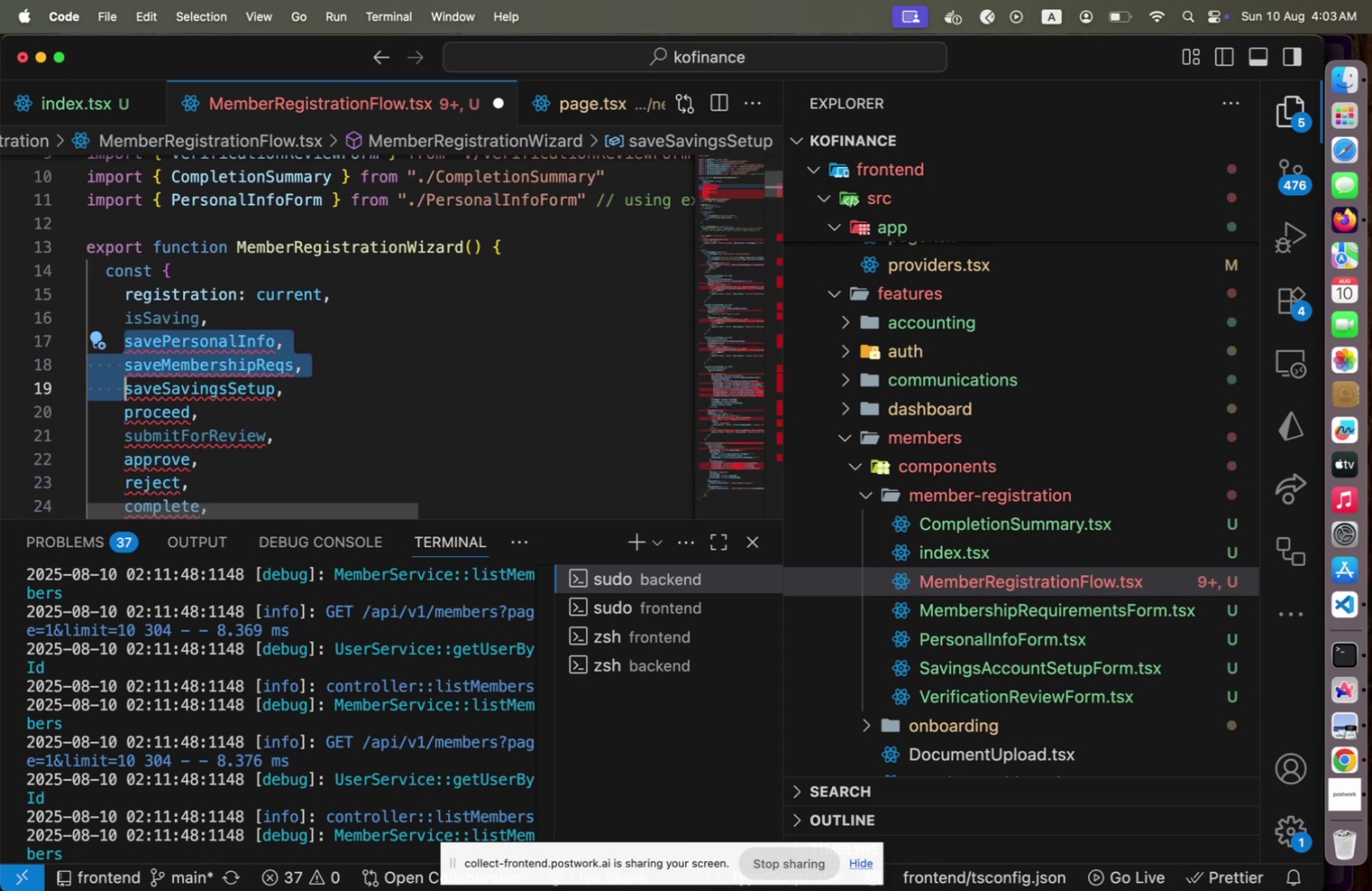 
key(Shift+ArrowDown)
 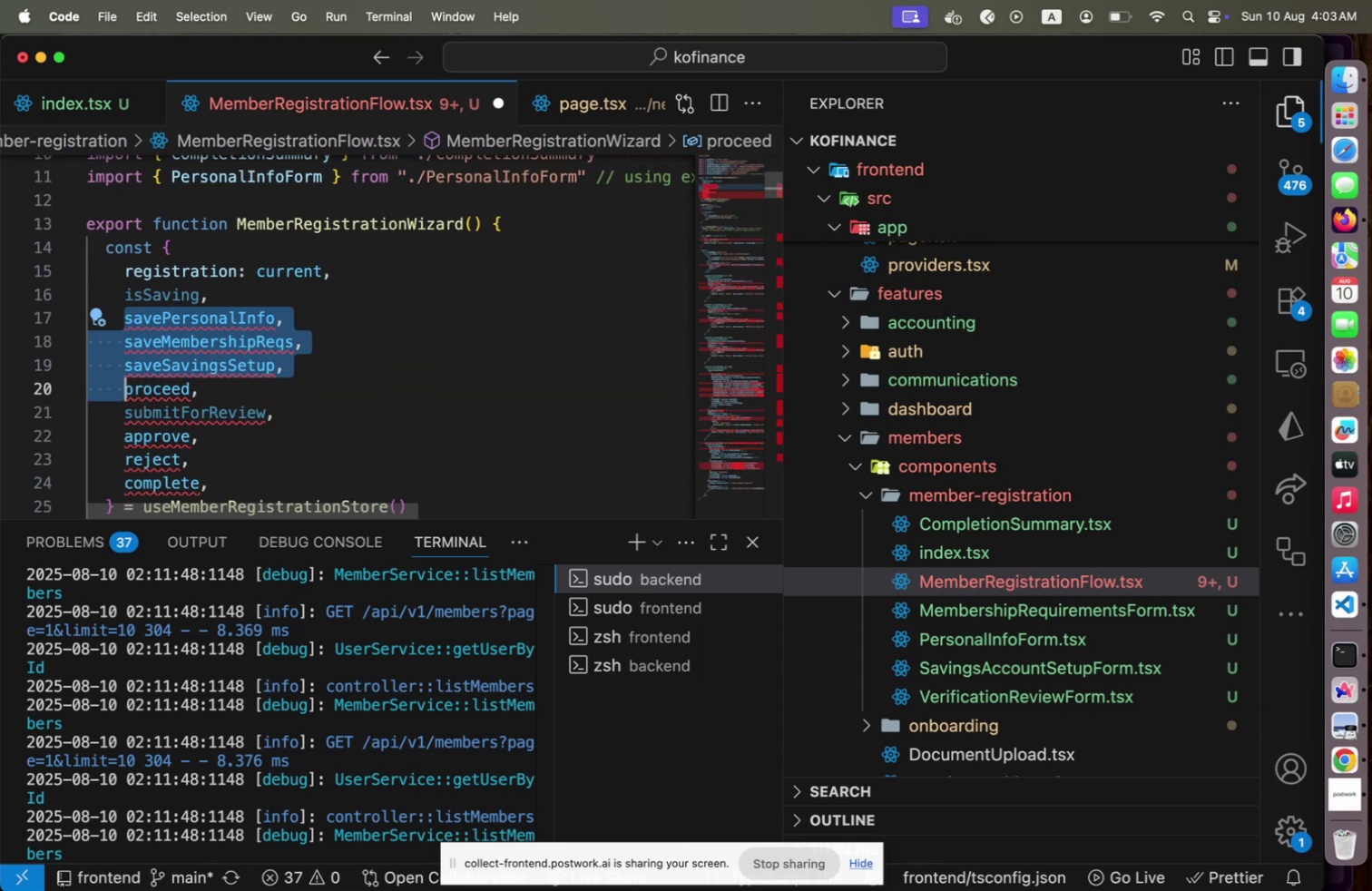 
key(Shift+ArrowDown)
 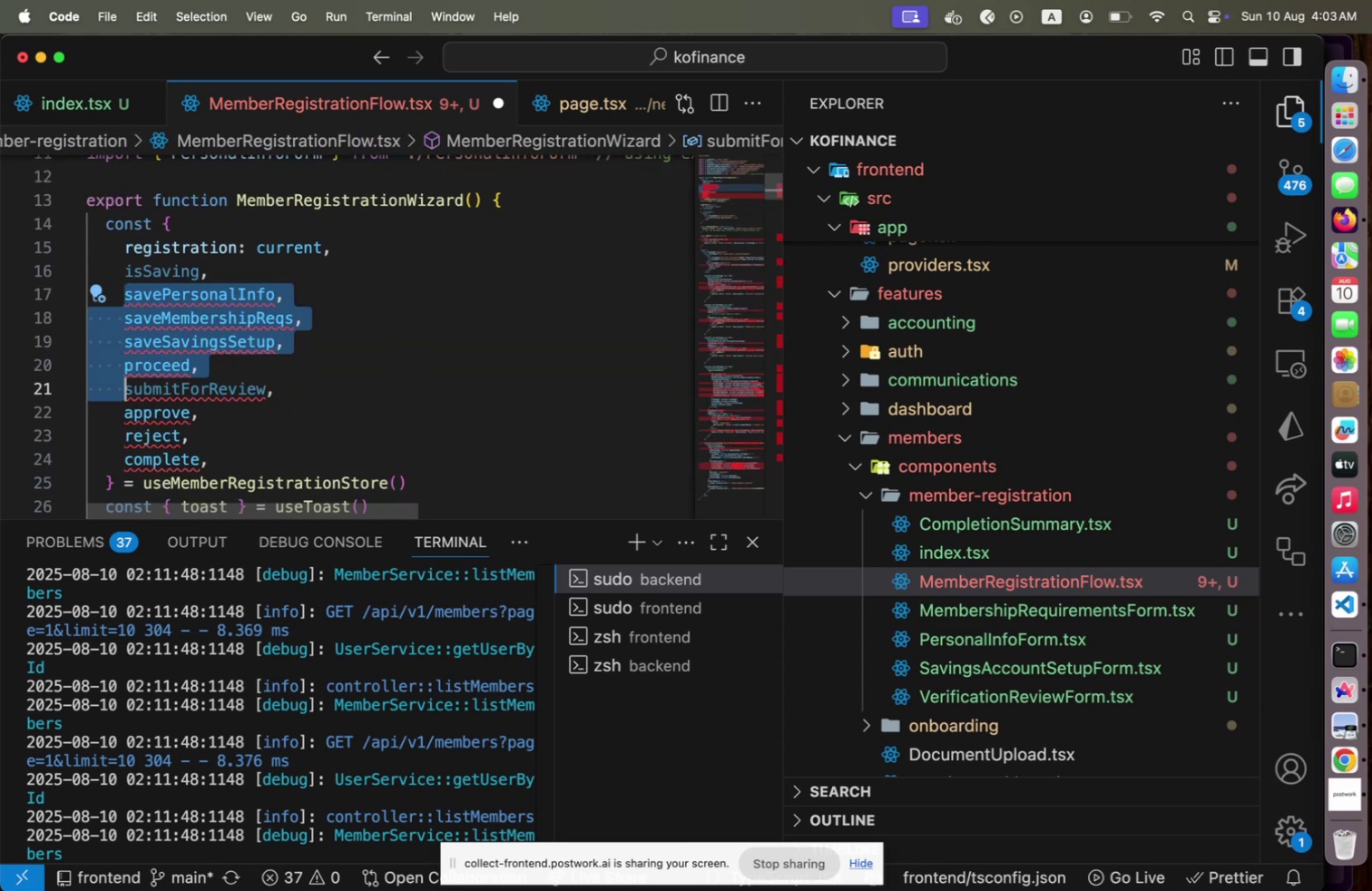 
key(Shift+ArrowDown)
 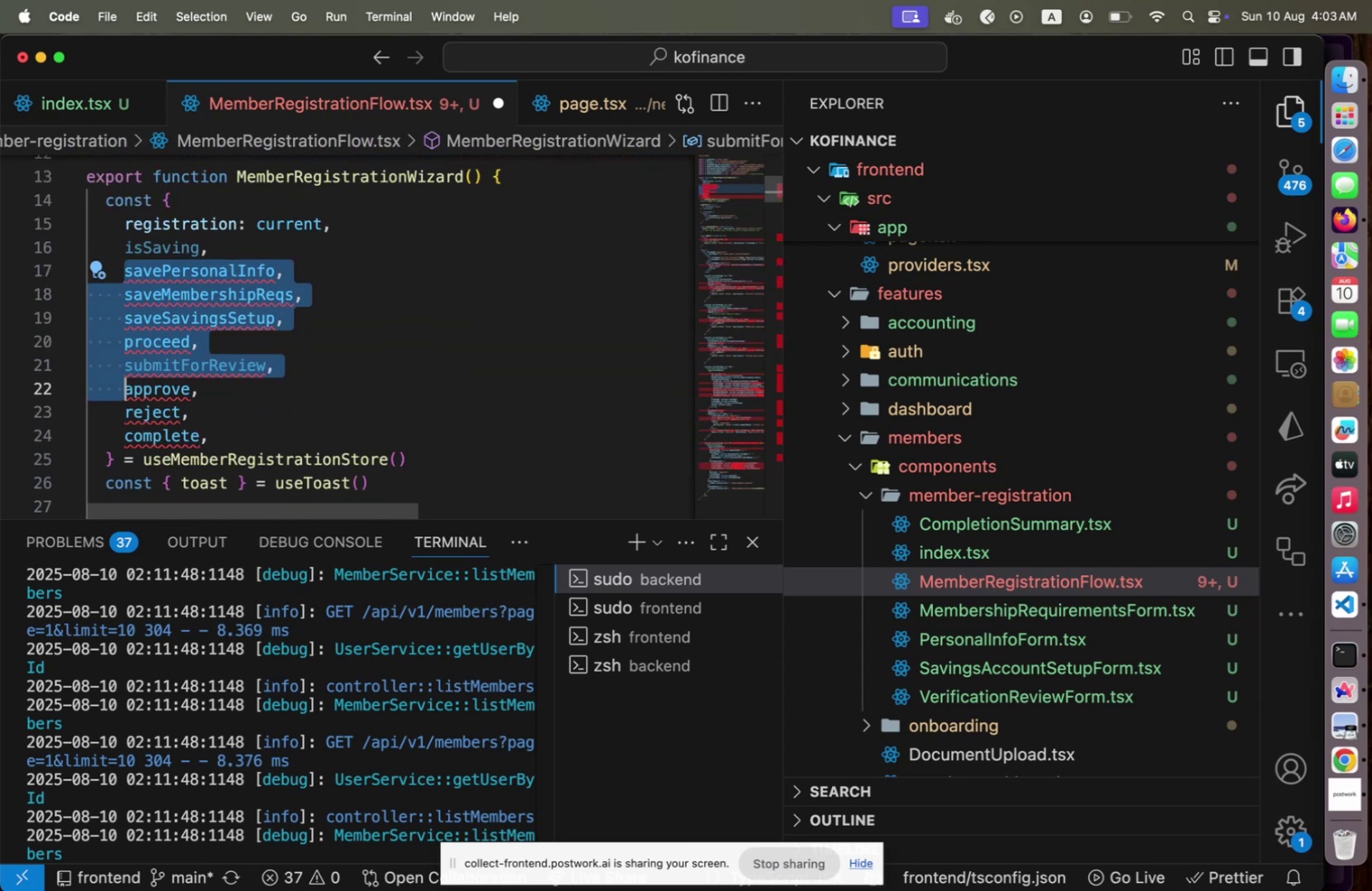 
key(Shift+ArrowDown)
 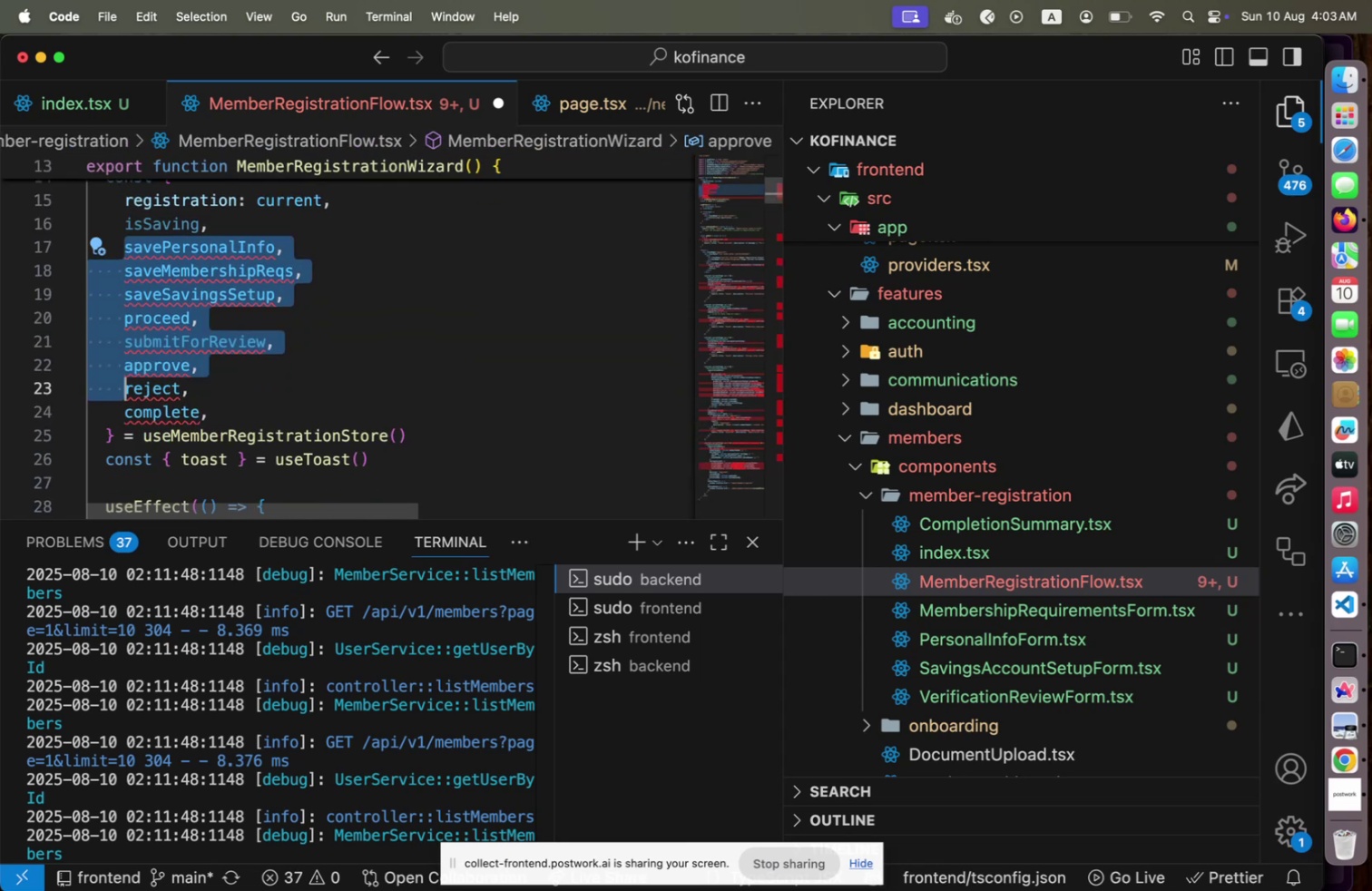 
key(Shift+ArrowDown)
 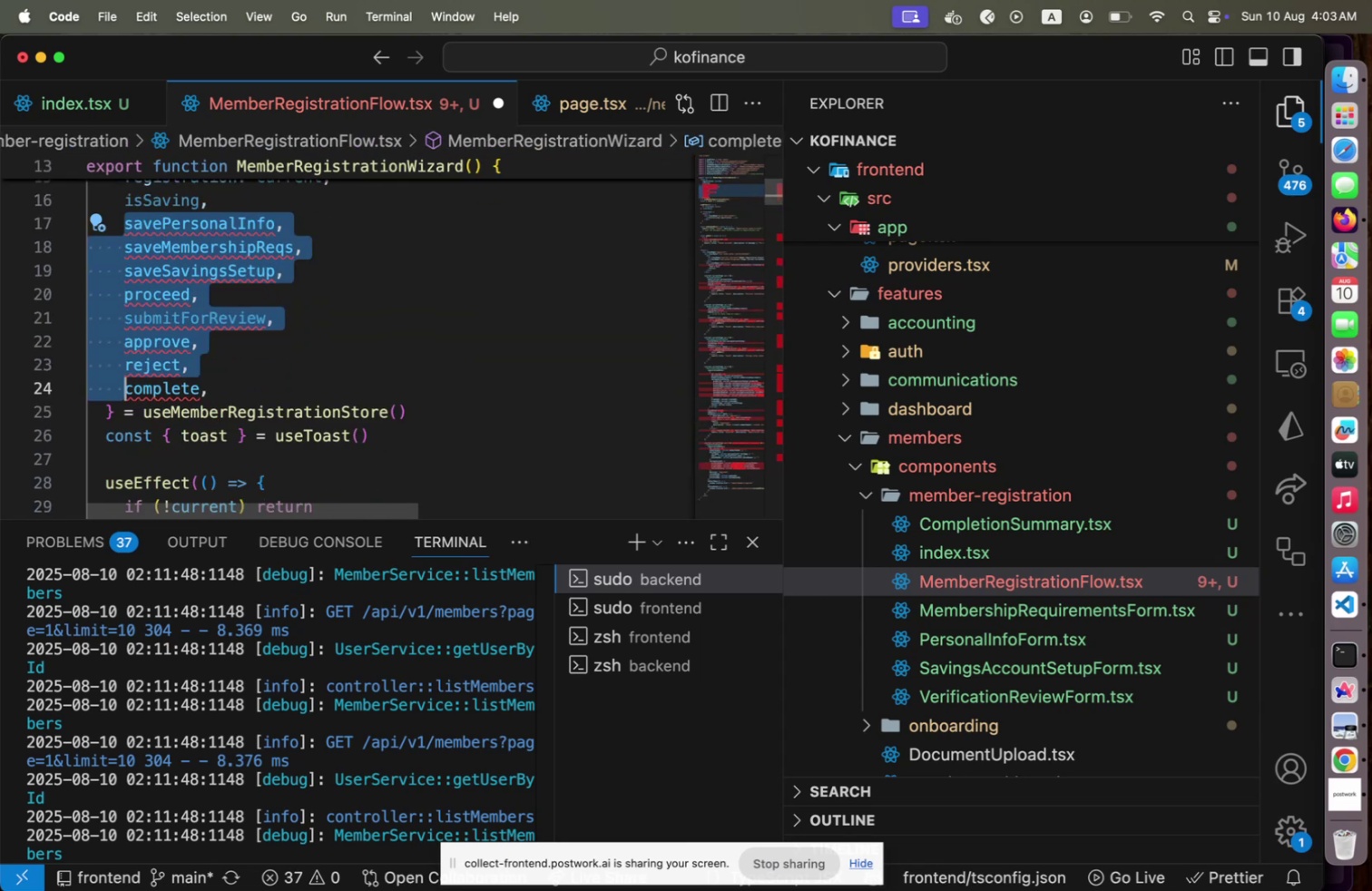 
key(Shift+End)
 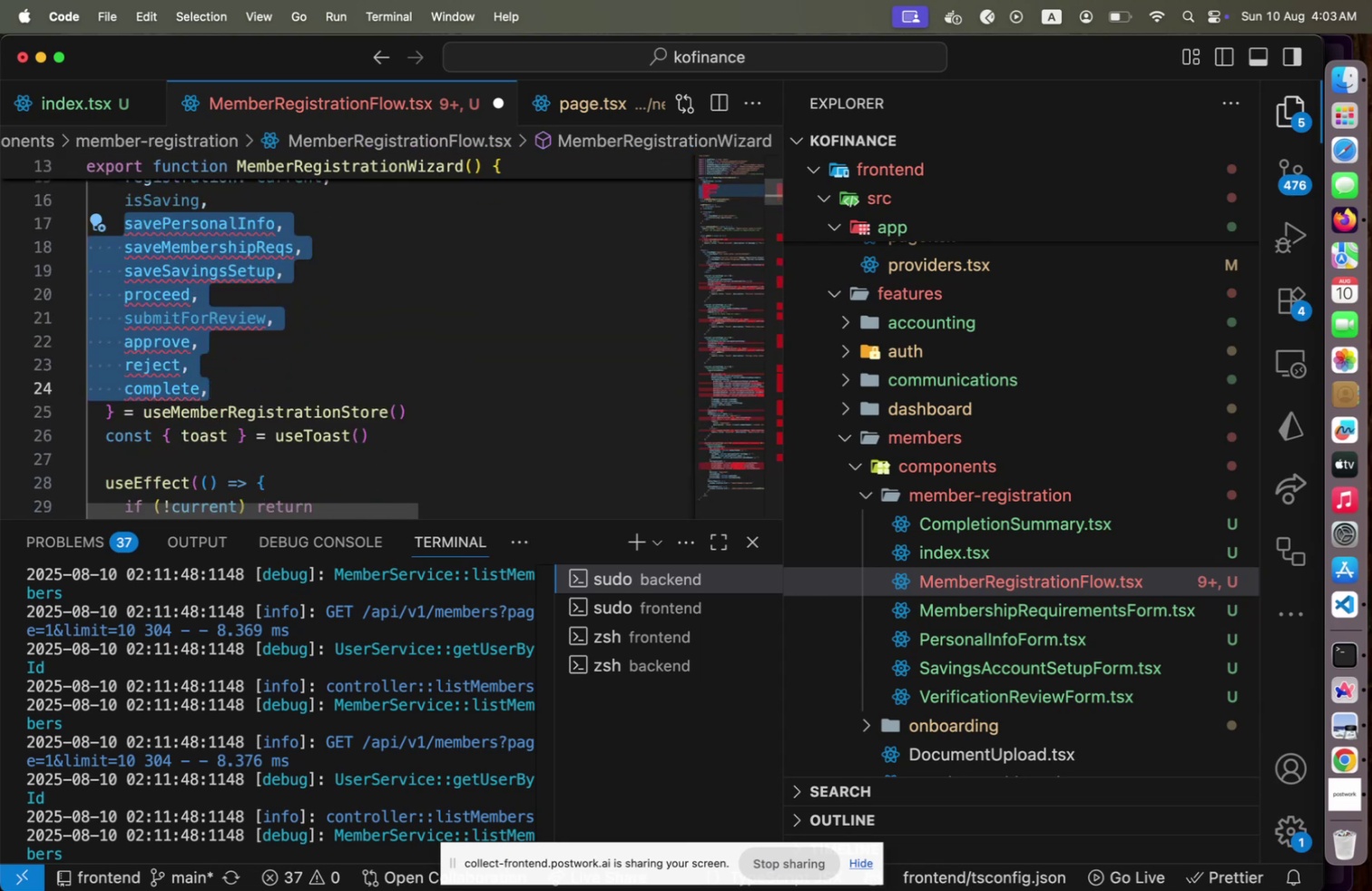 
key(Meta+Slash)
 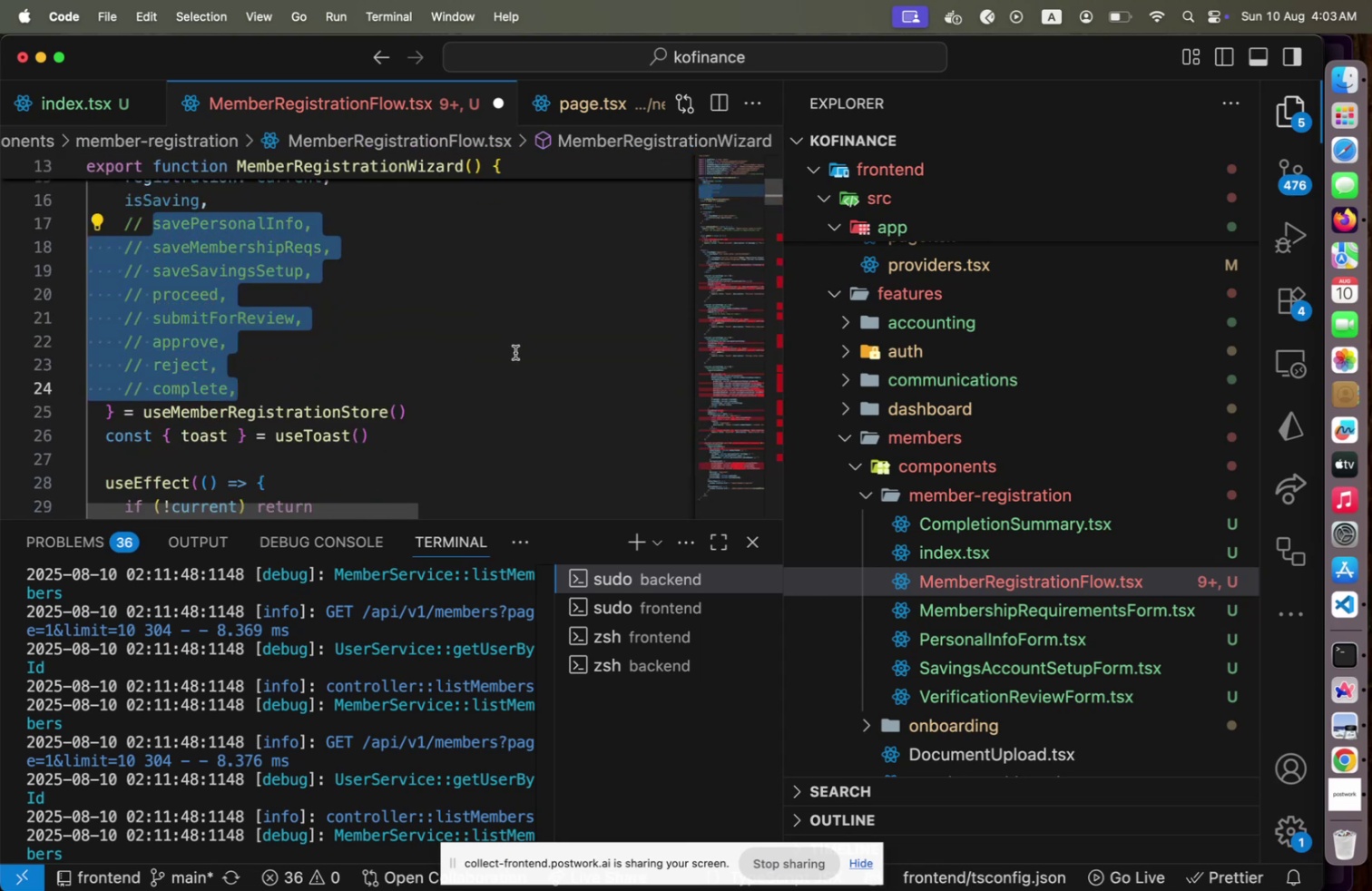 
scroll: coordinate [441, 370], scroll_direction: down, amount: 14.0
 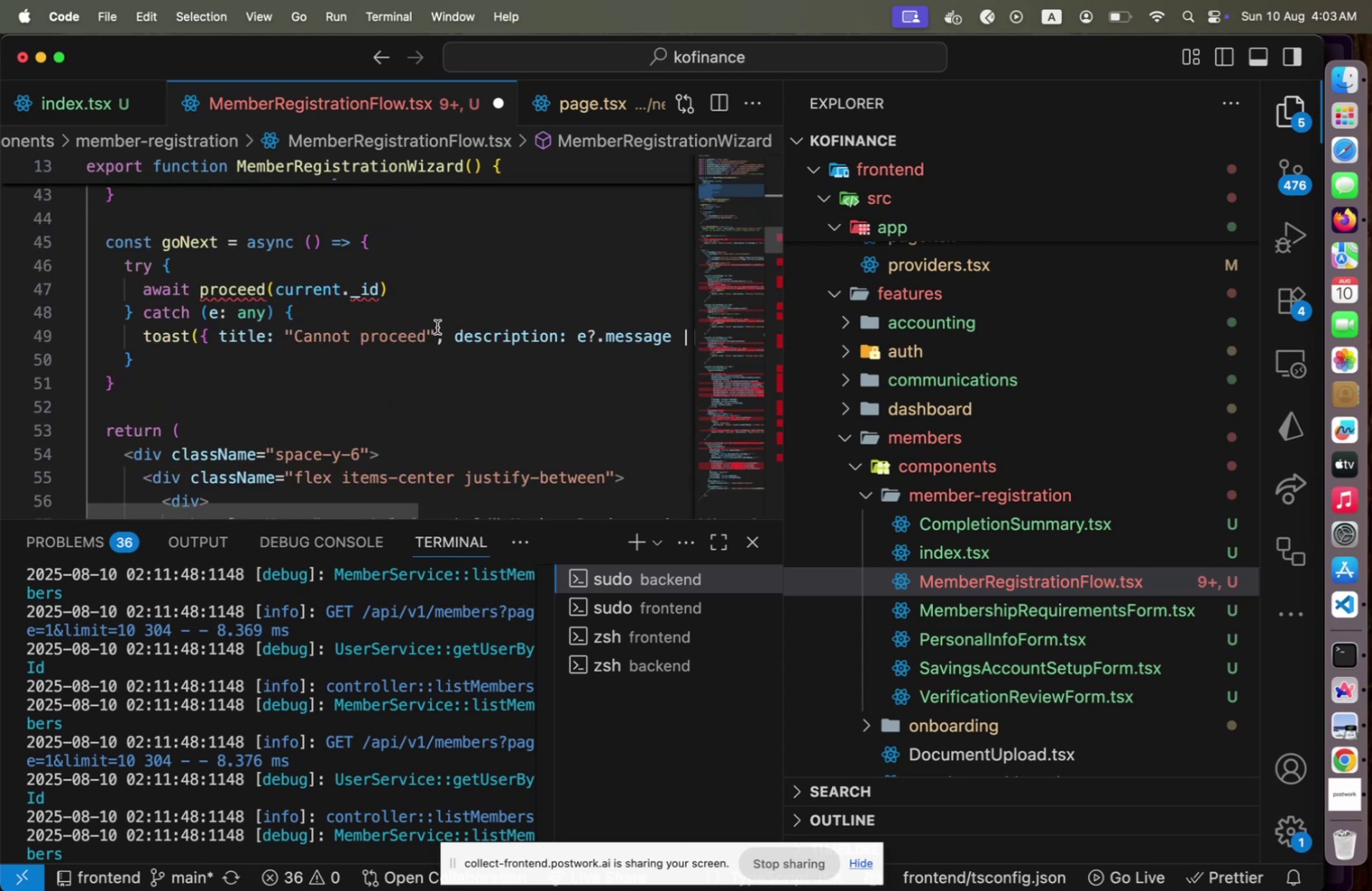 
left_click([427, 276])
 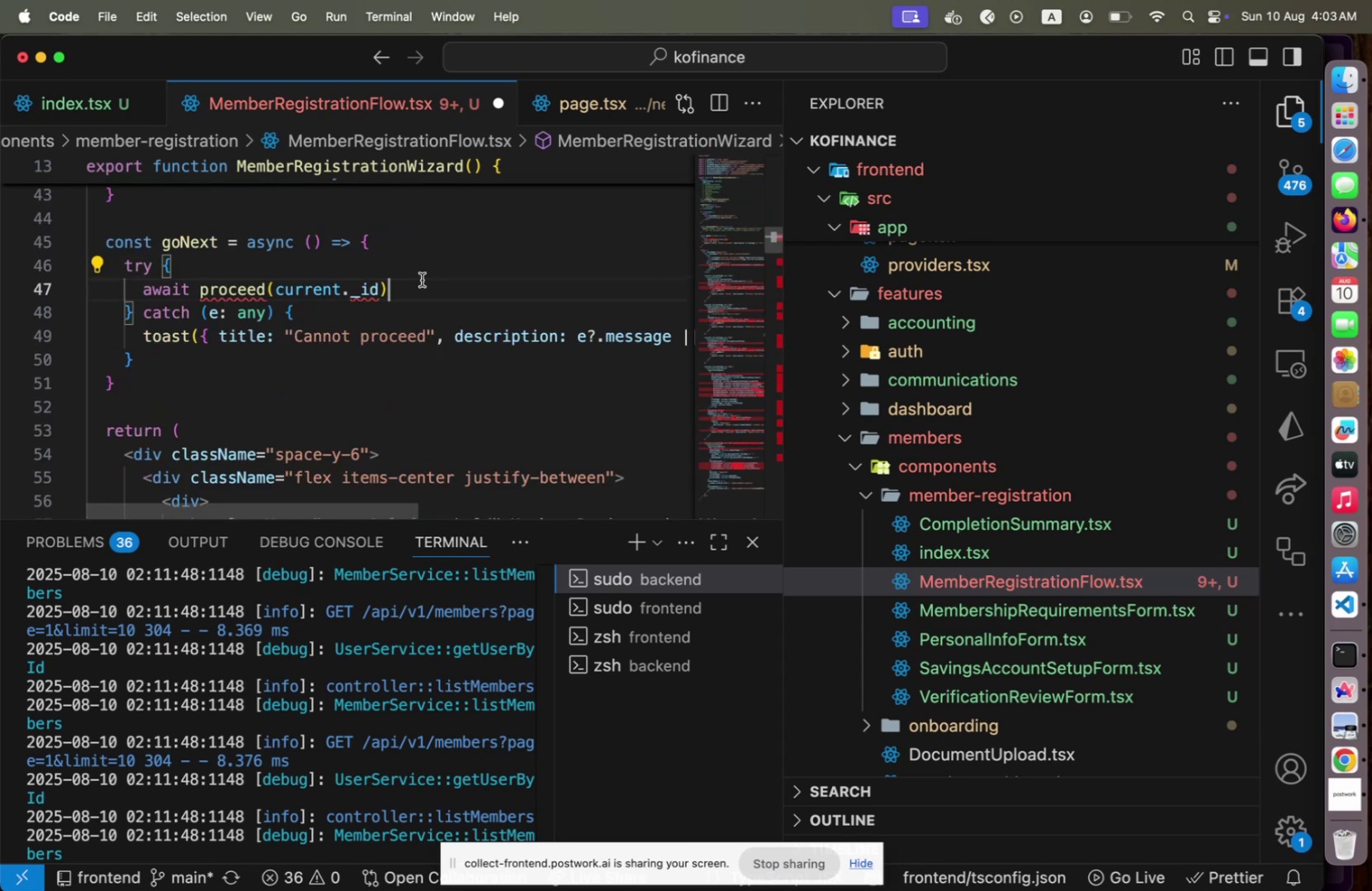 
left_click([422, 279])
 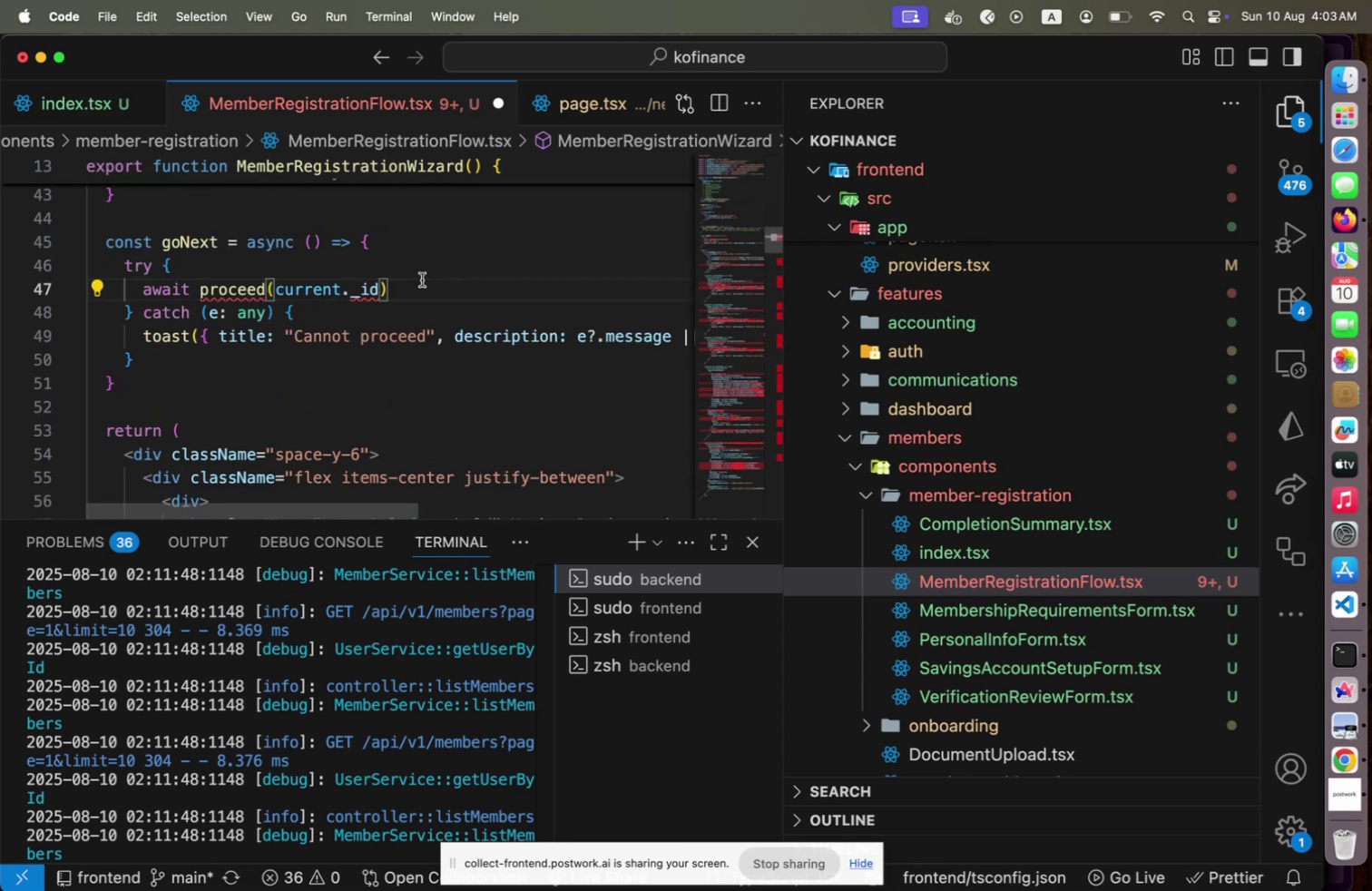 
key(Meta+Slash)
 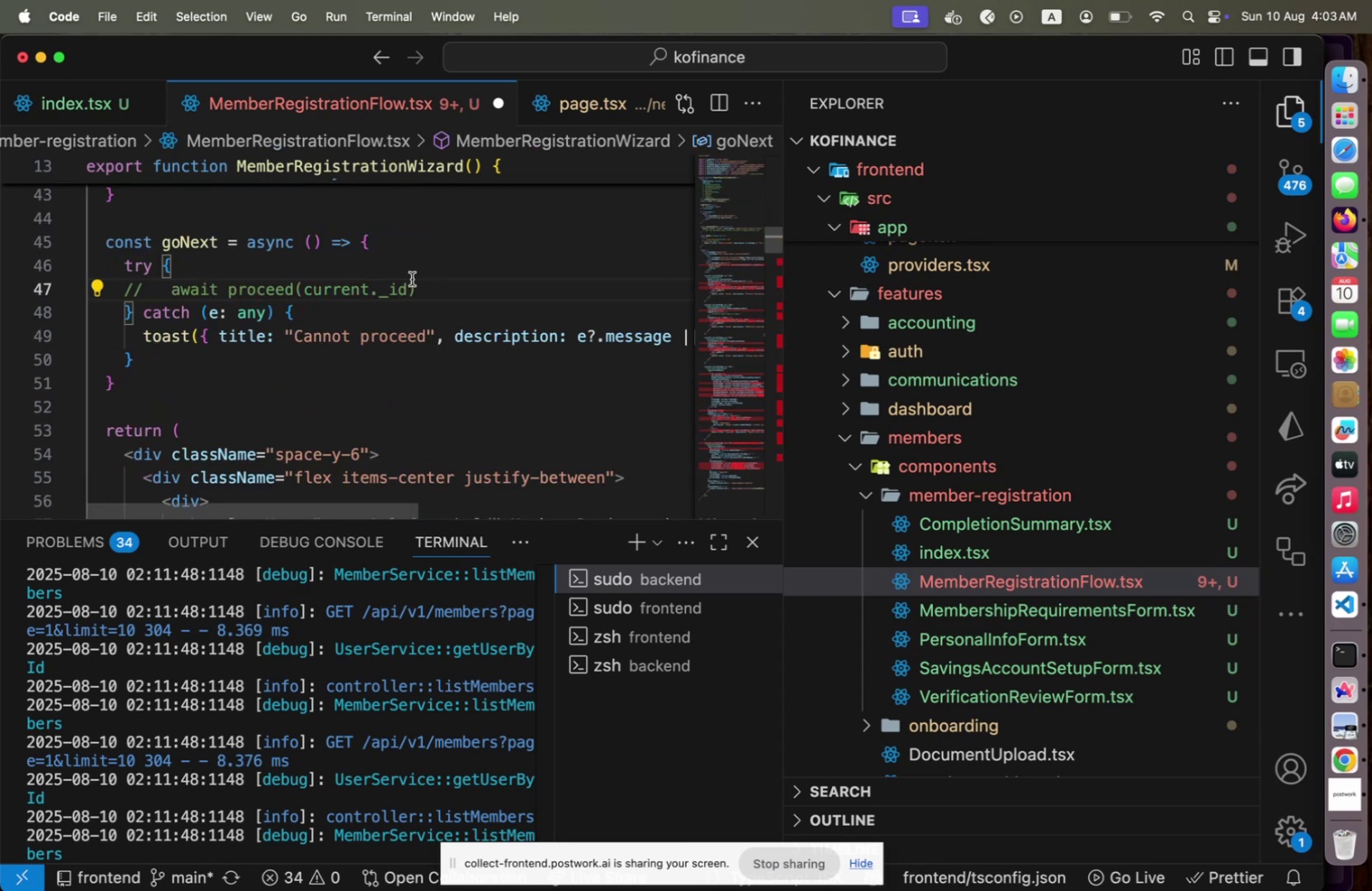 
scroll: coordinate [673, 291], scroll_direction: down, amount: 6.0
 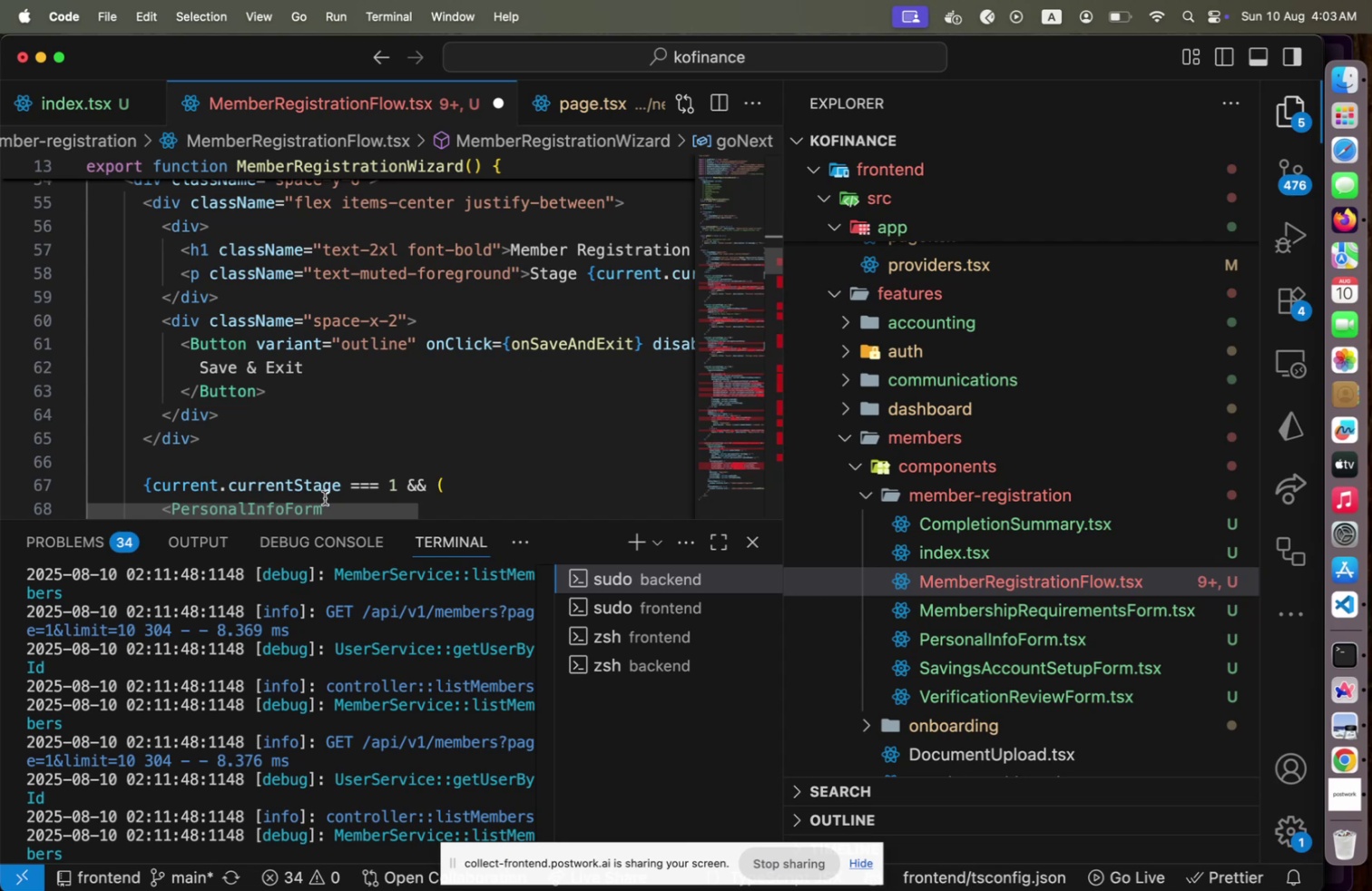 
scroll: coordinate [380, 402], scroll_direction: up, amount: 5.0
 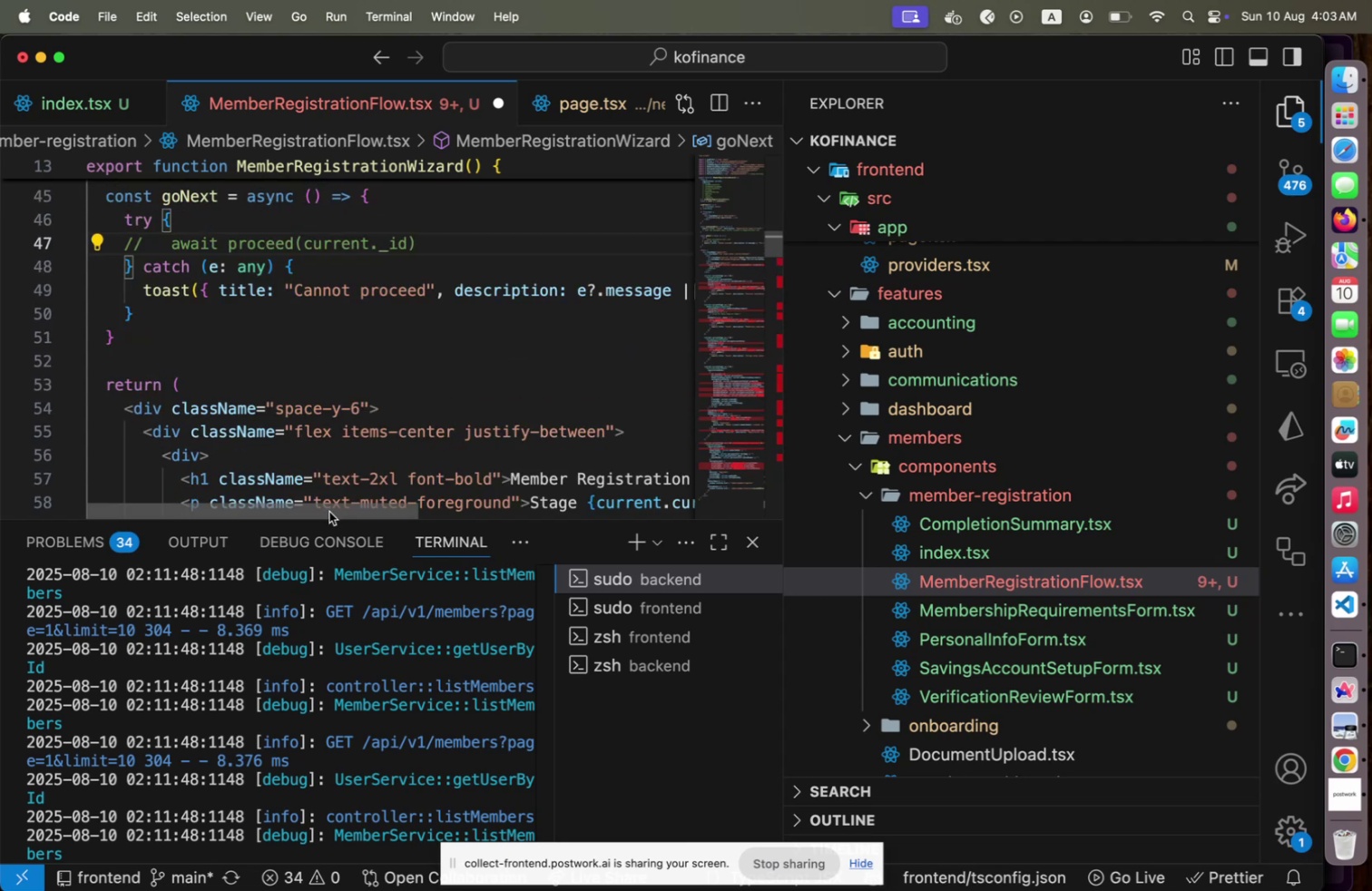 
left_click_drag(start_coordinate=[323, 514], to_coordinate=[382, 512])
 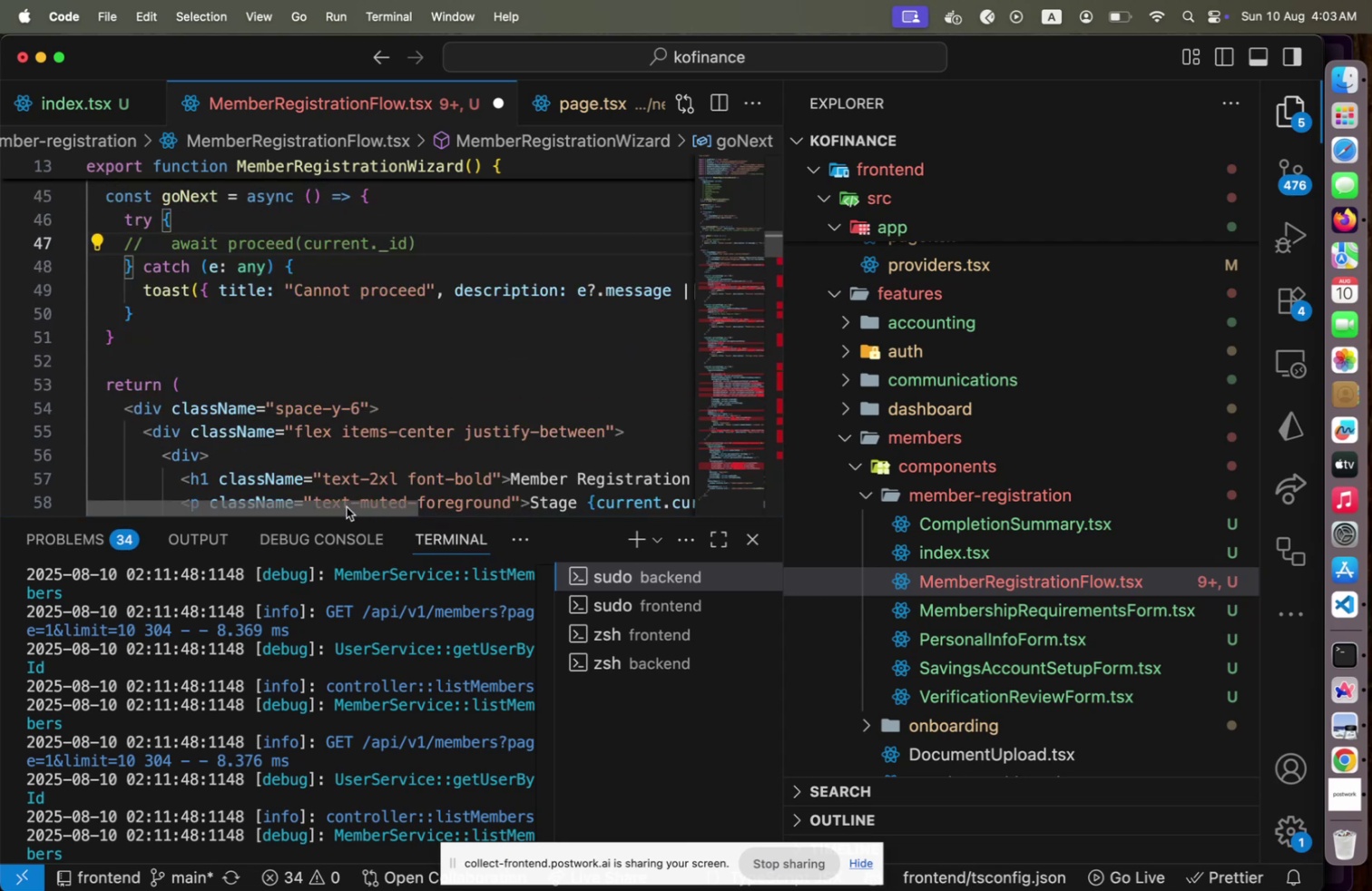 
left_click_drag(start_coordinate=[347, 506], to_coordinate=[292, 503])
 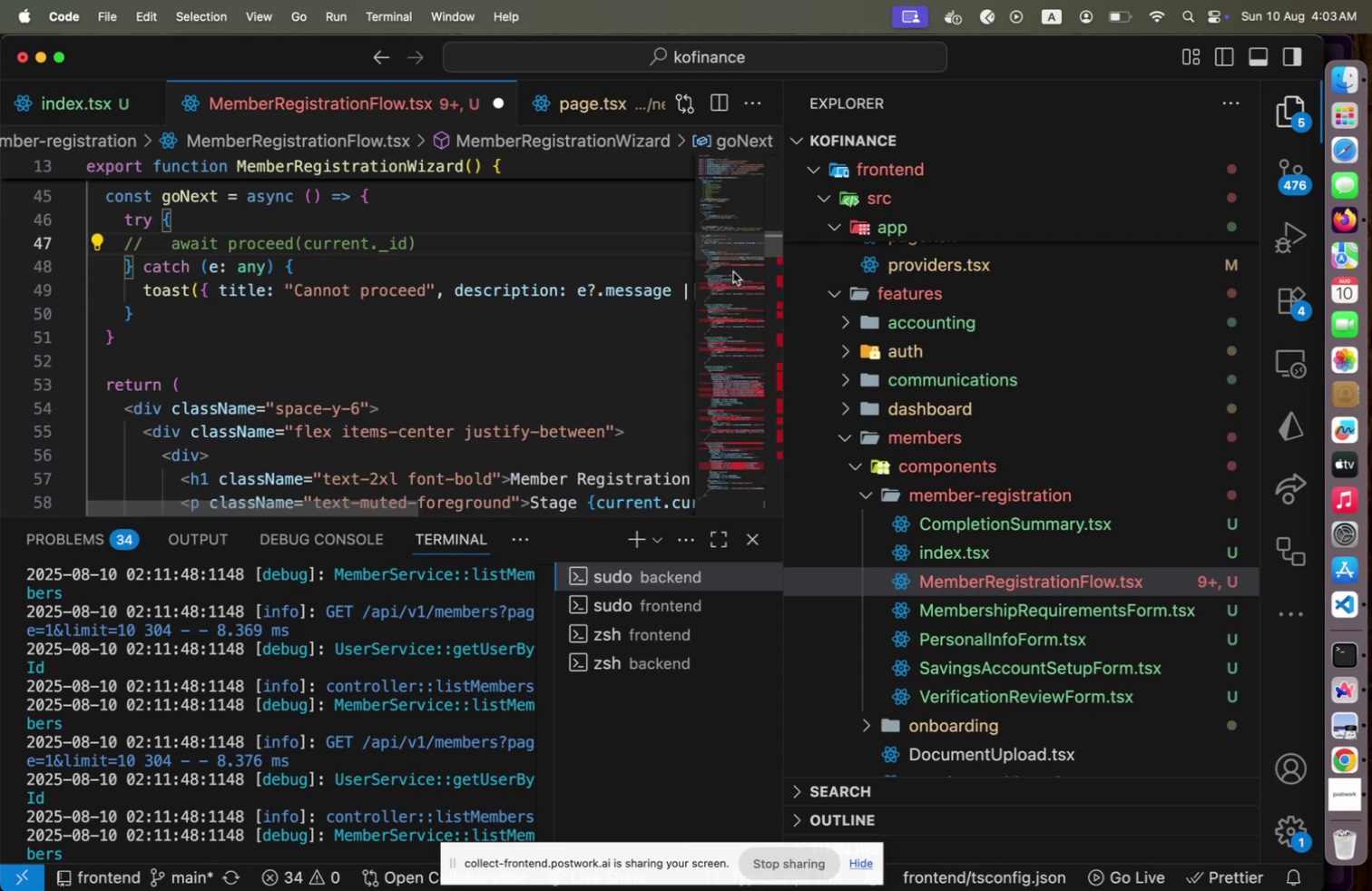 
left_click([733, 270])
 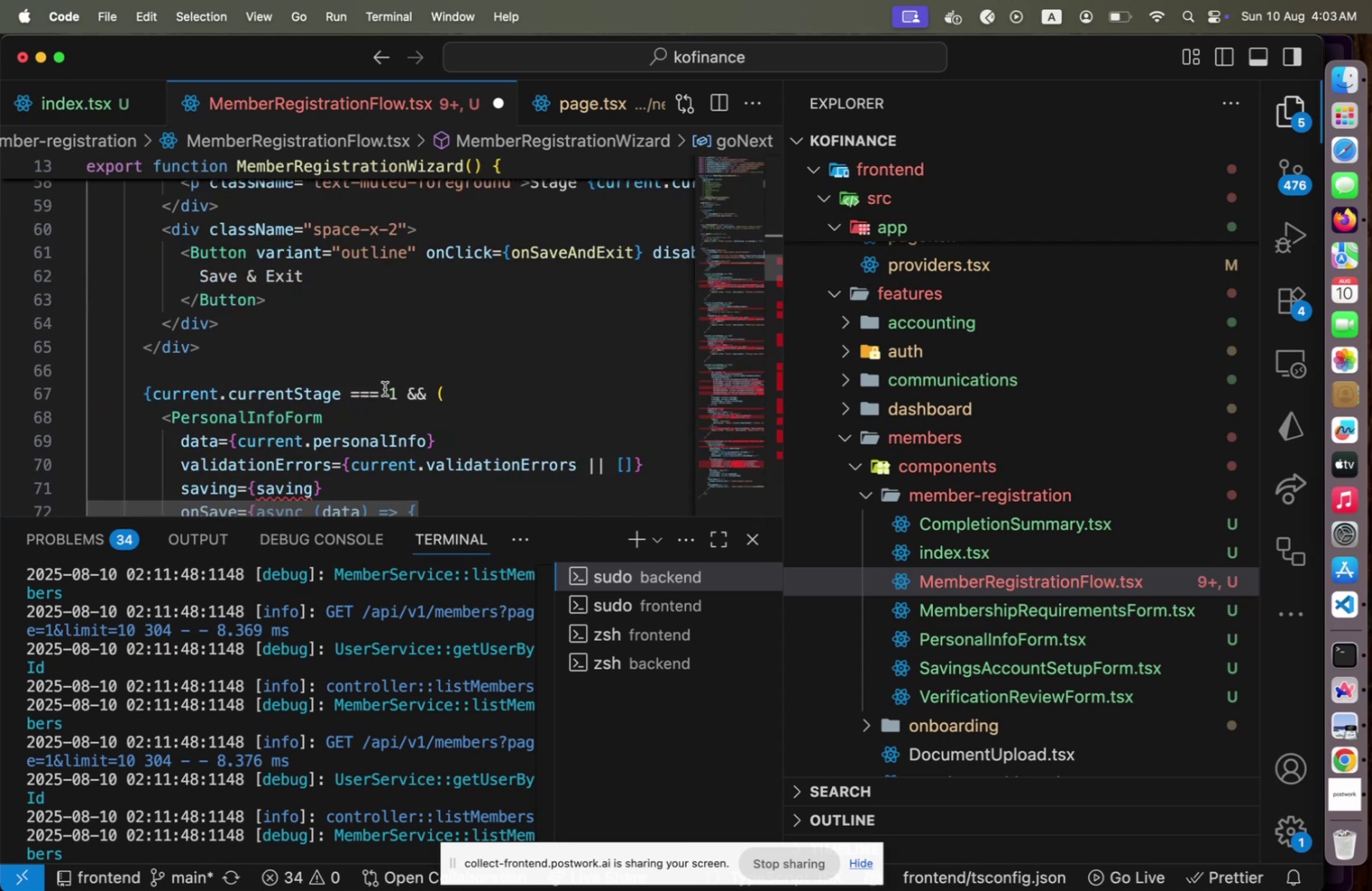 
scroll: coordinate [385, 388], scroll_direction: down, amount: 1.0
 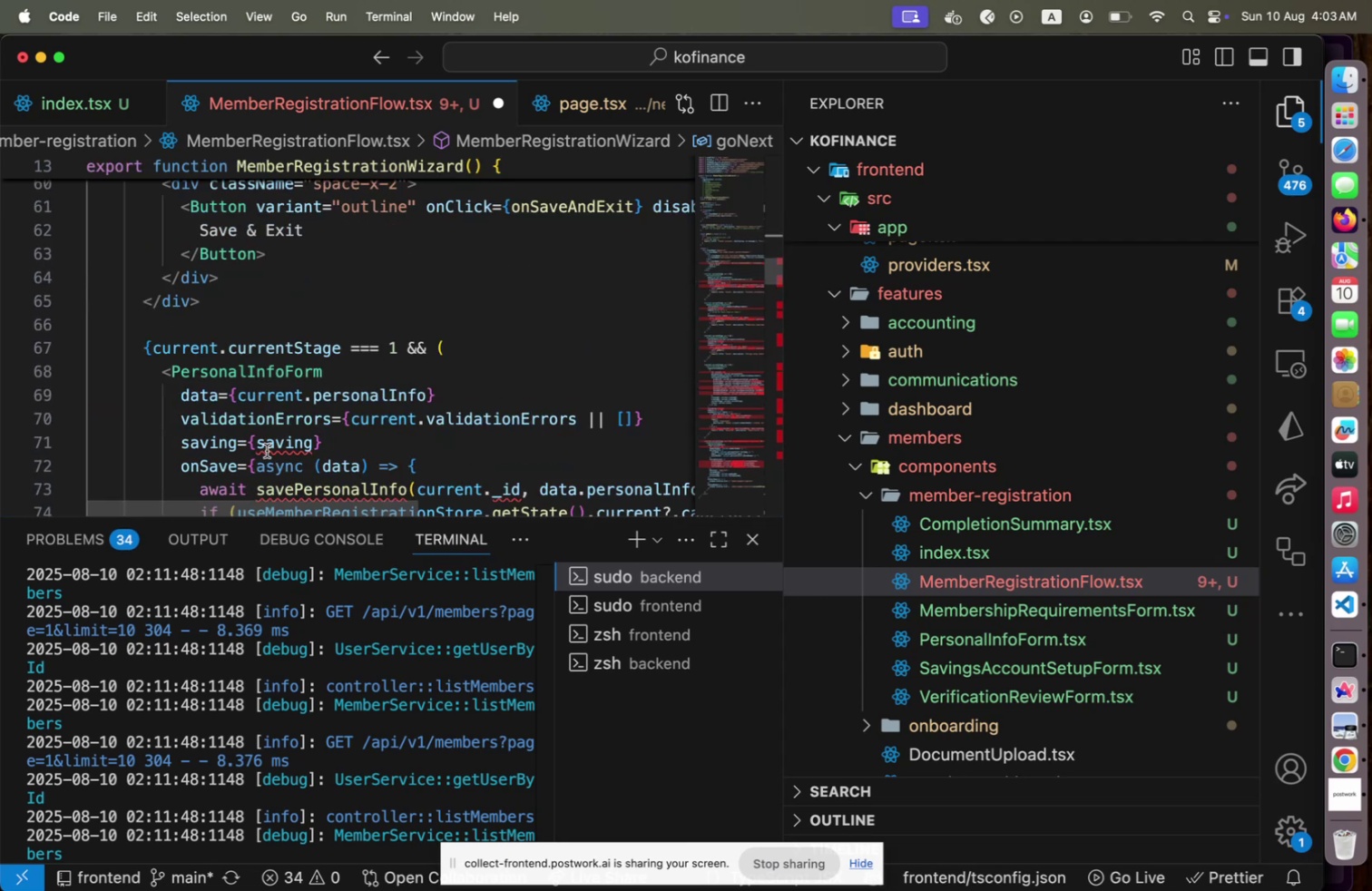 
left_click([265, 448])
 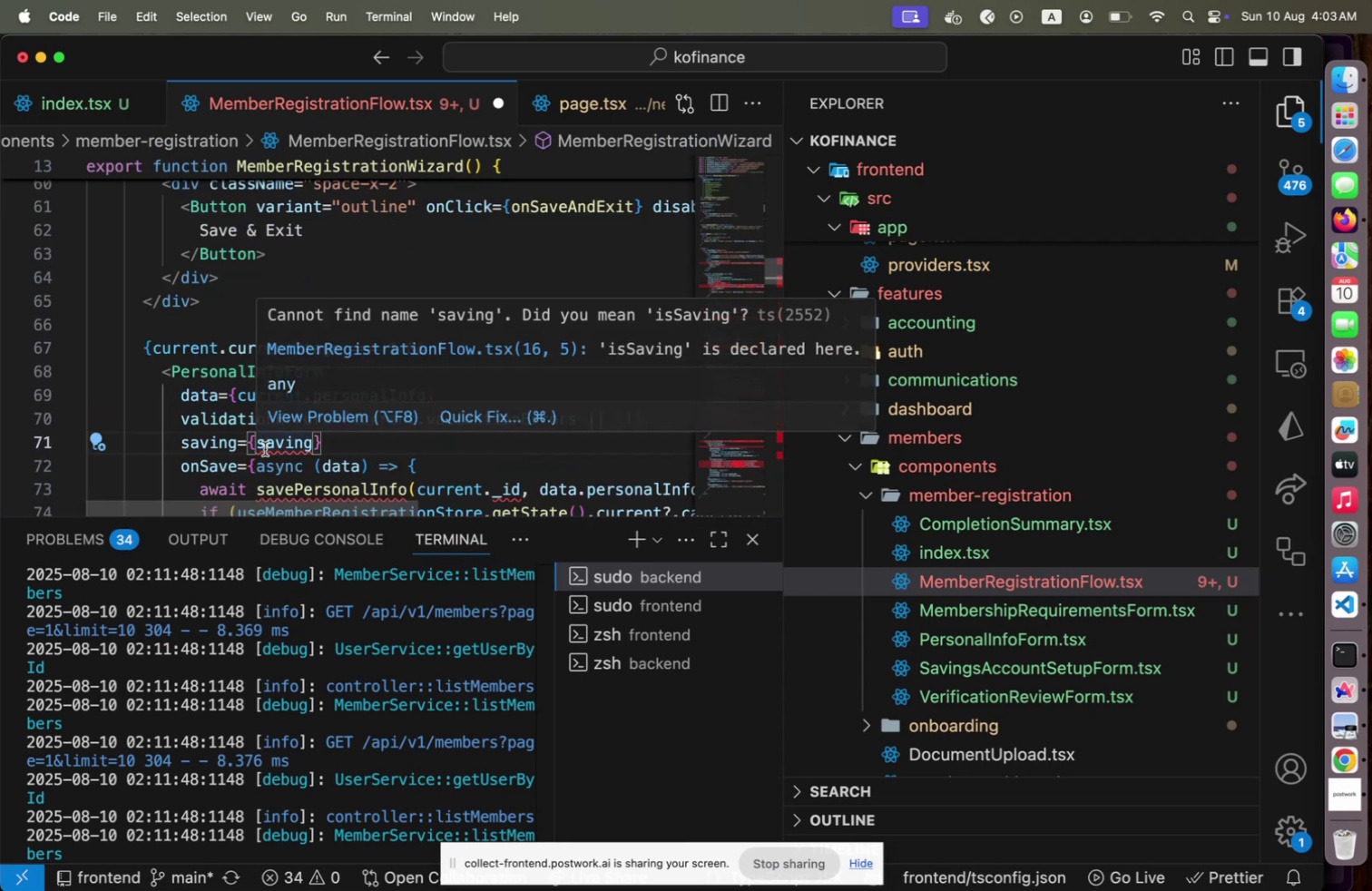 
key(Backspace)
type(isS)
 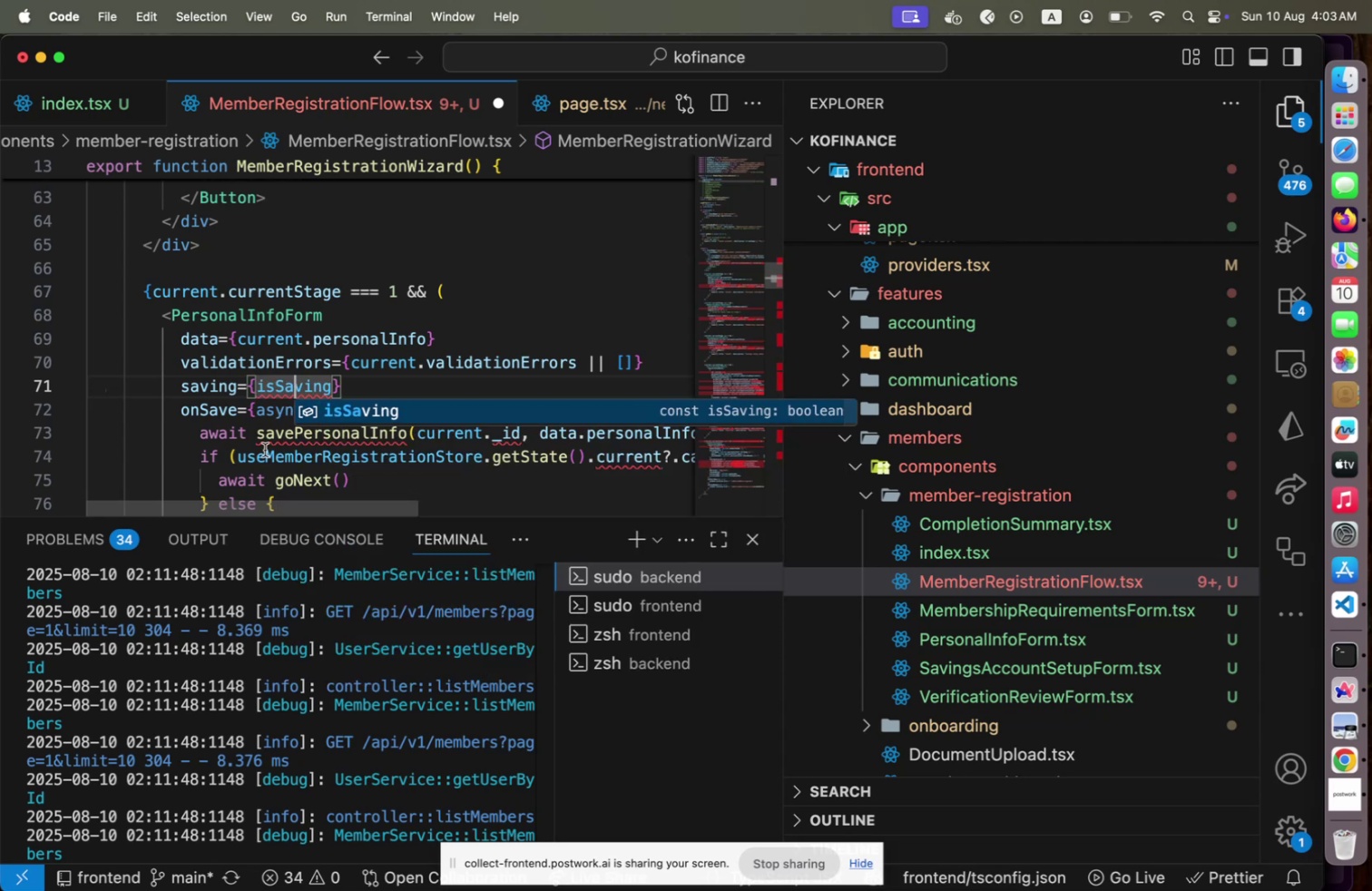 
 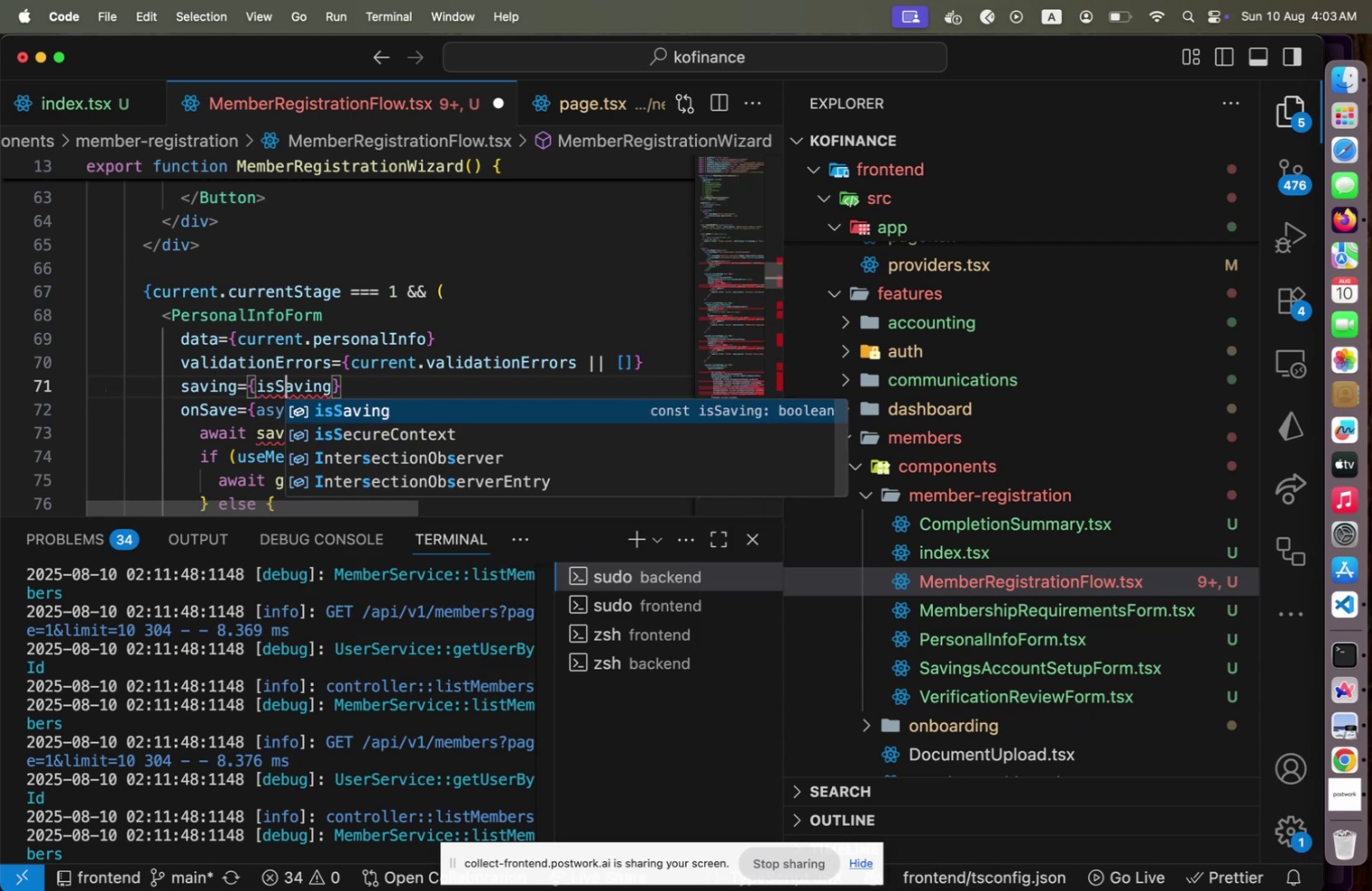 
key(ArrowRight)
 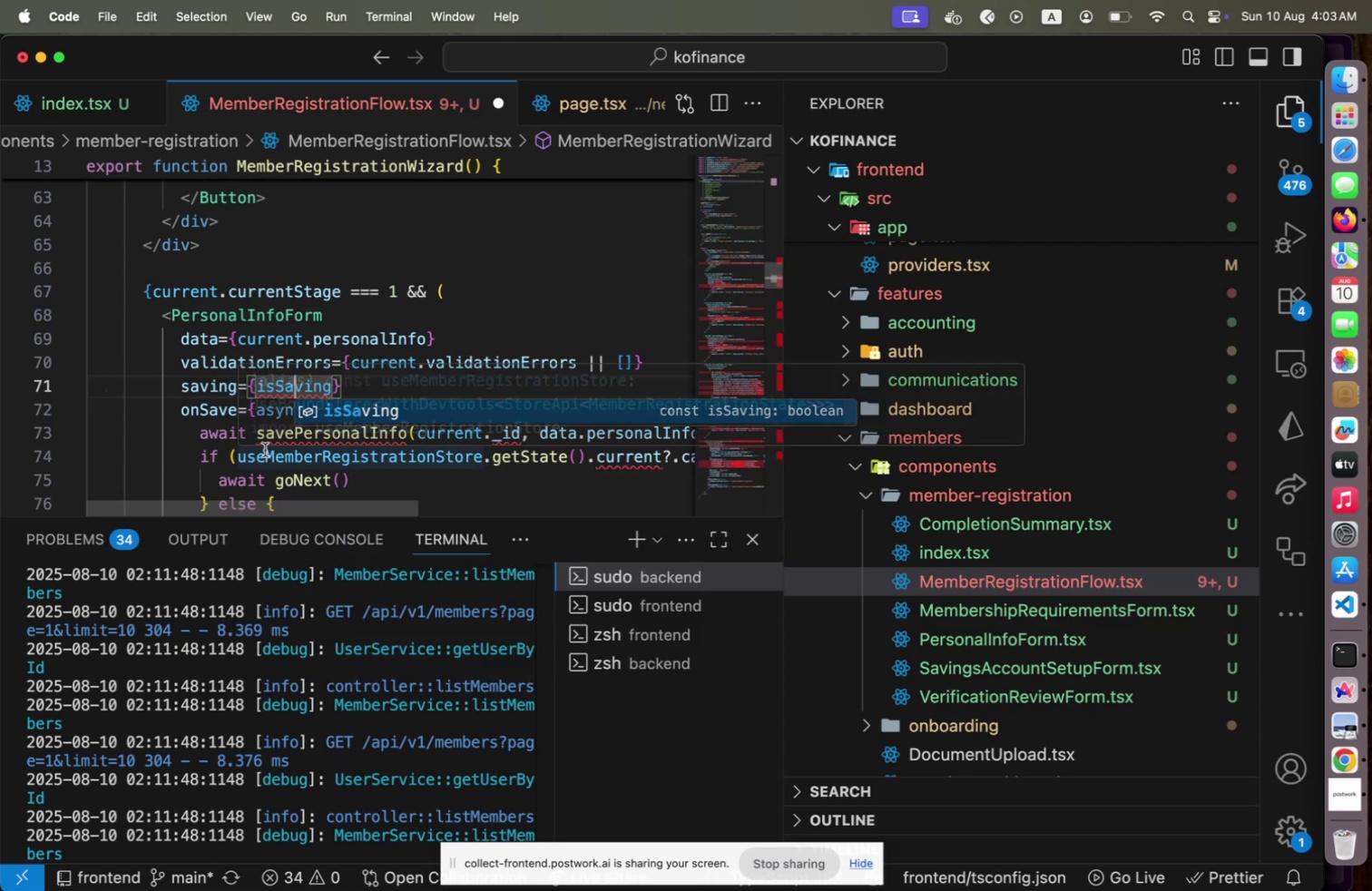 
key(End)
 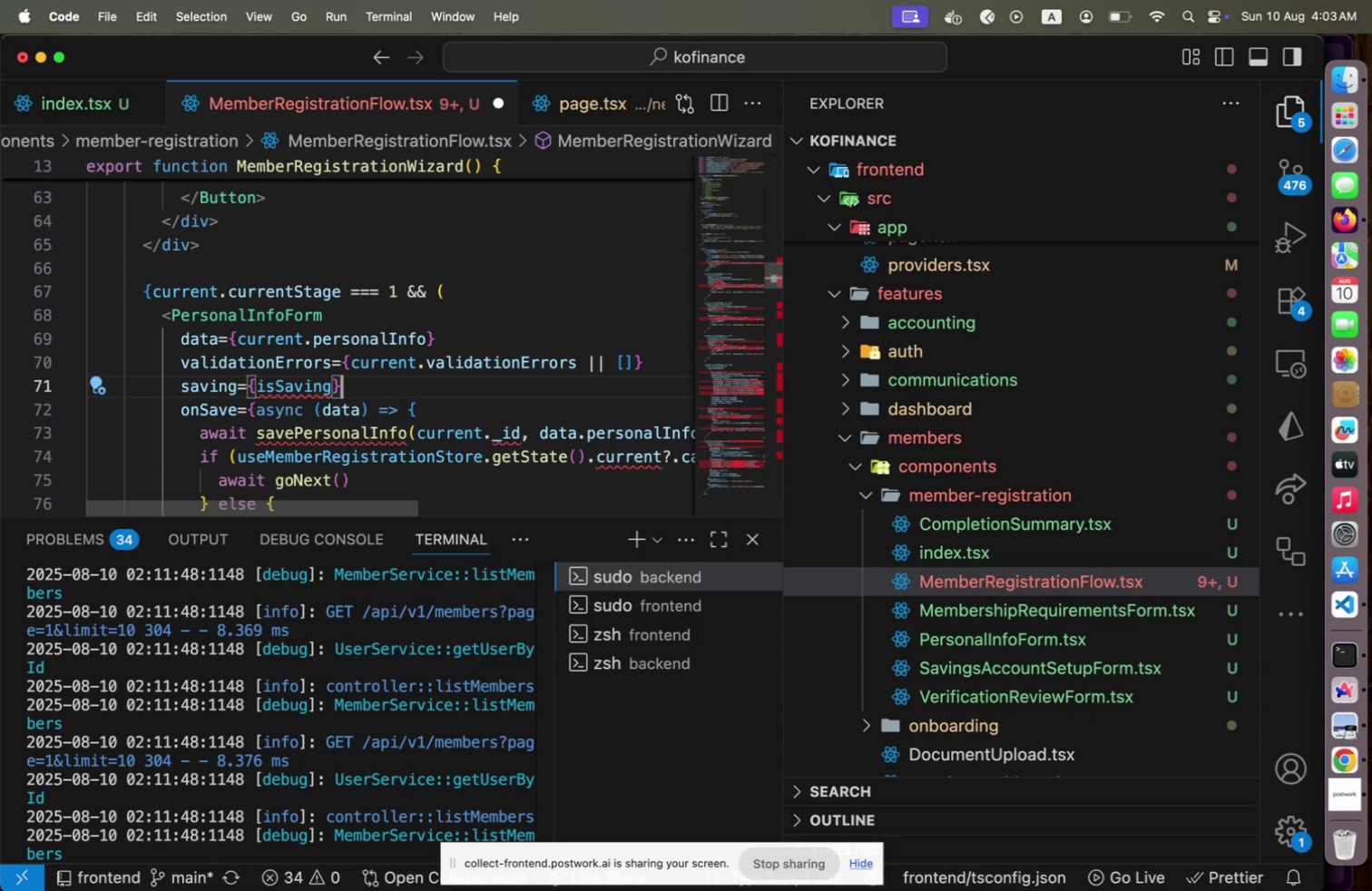 
key(ArrowDown)
 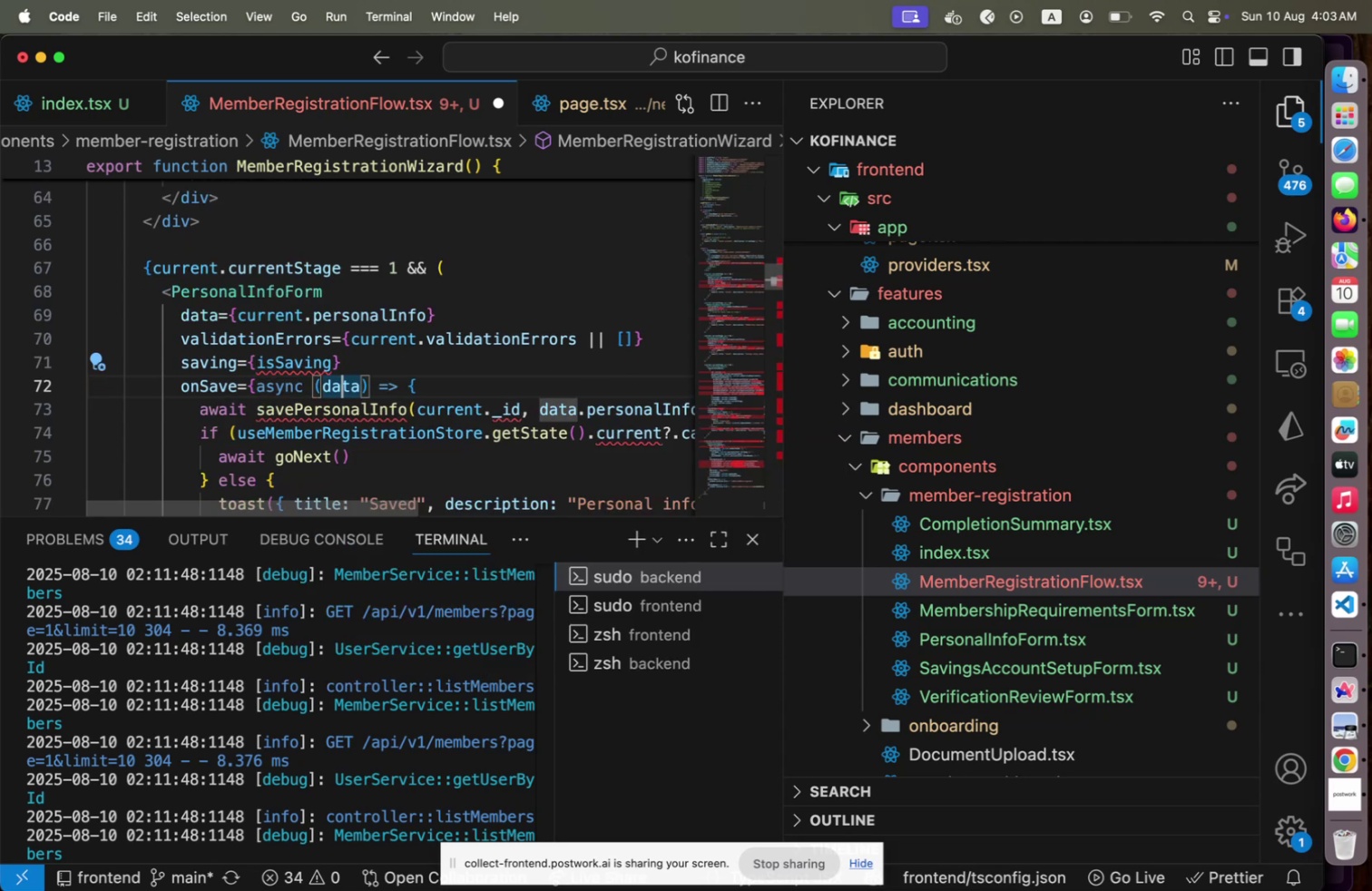 
key(ArrowDown)
 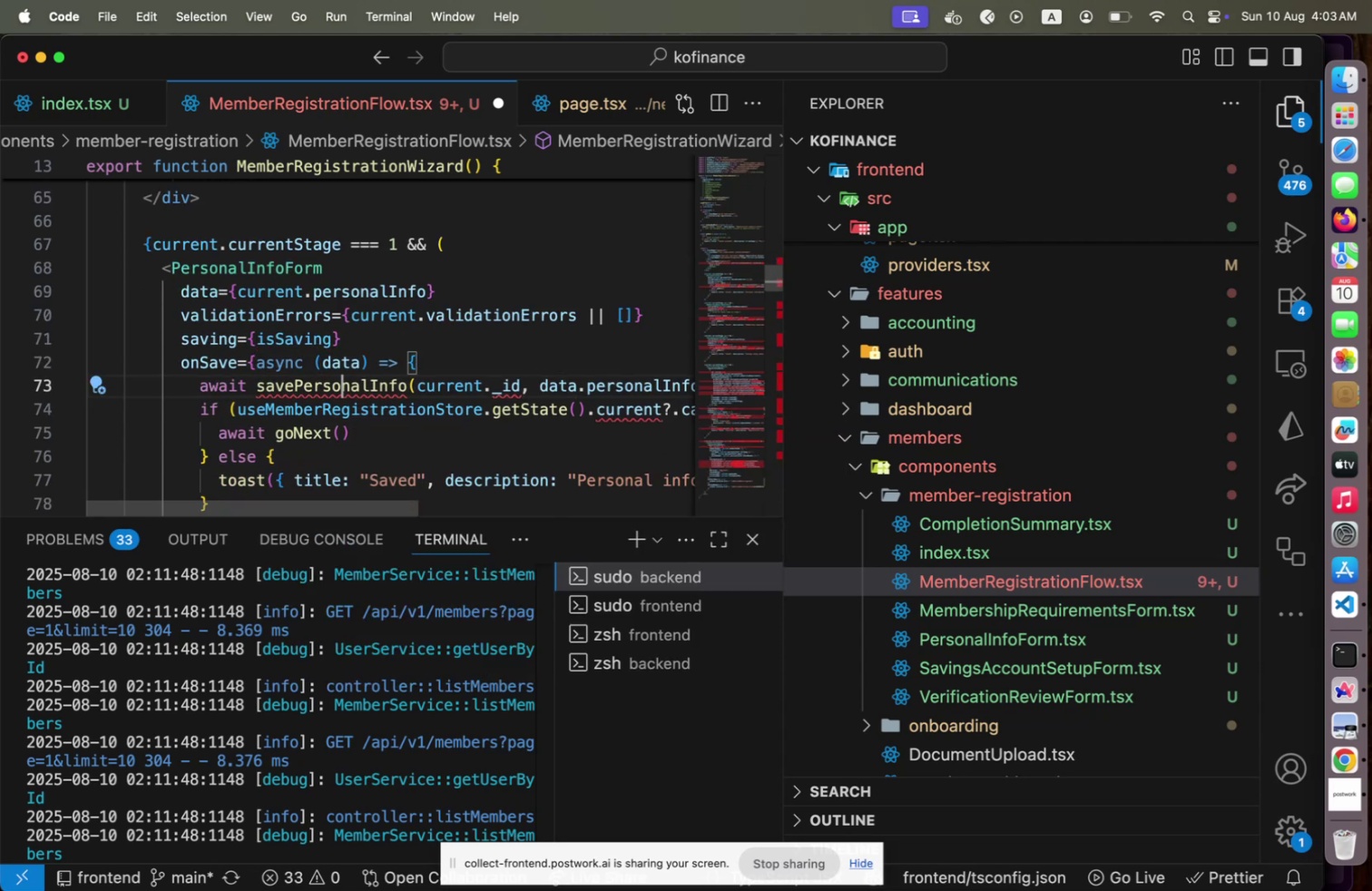 
key(Meta+Slash)
 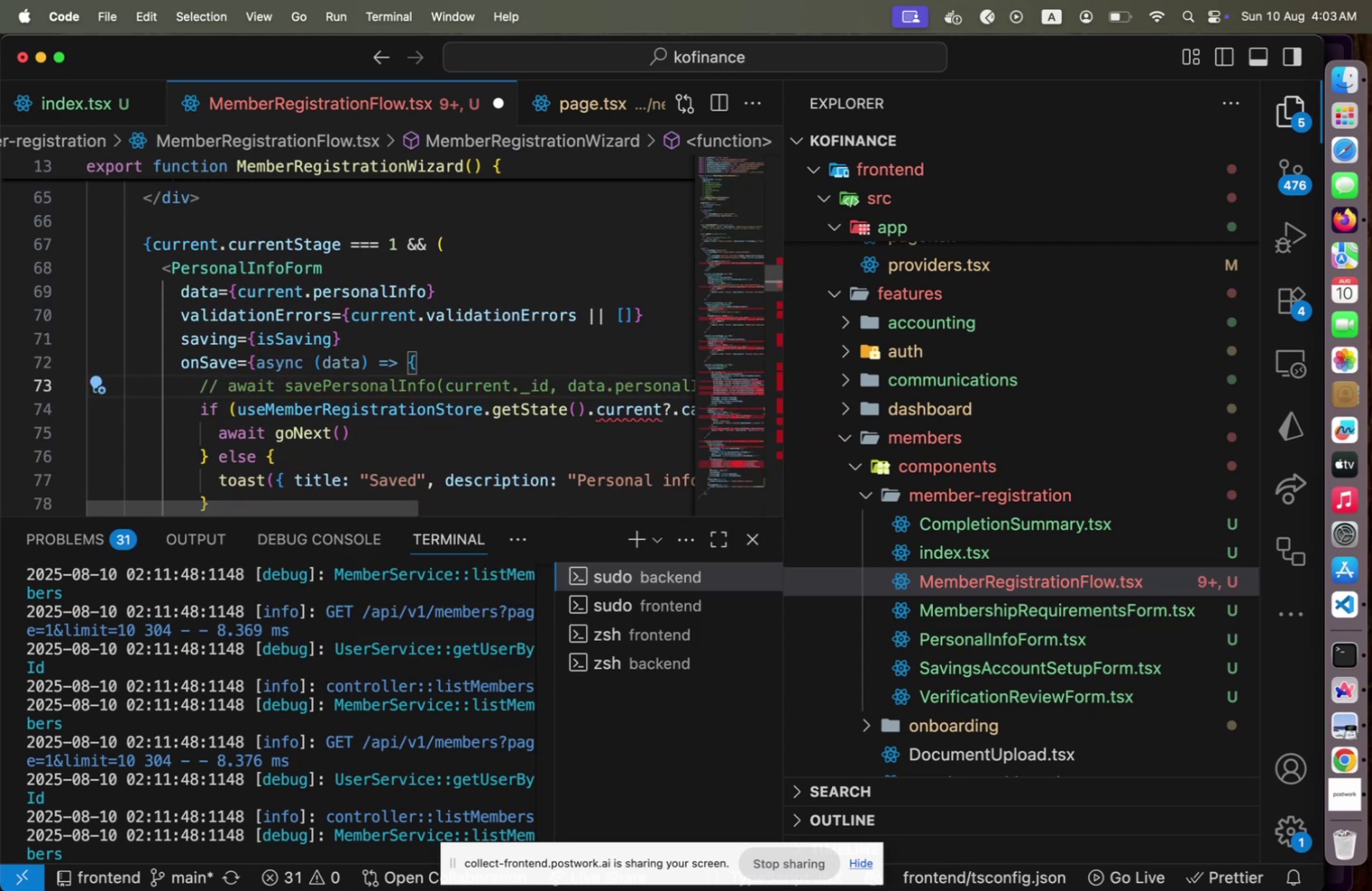 
hold_key(key=ArrowRight, duration=1.5)
 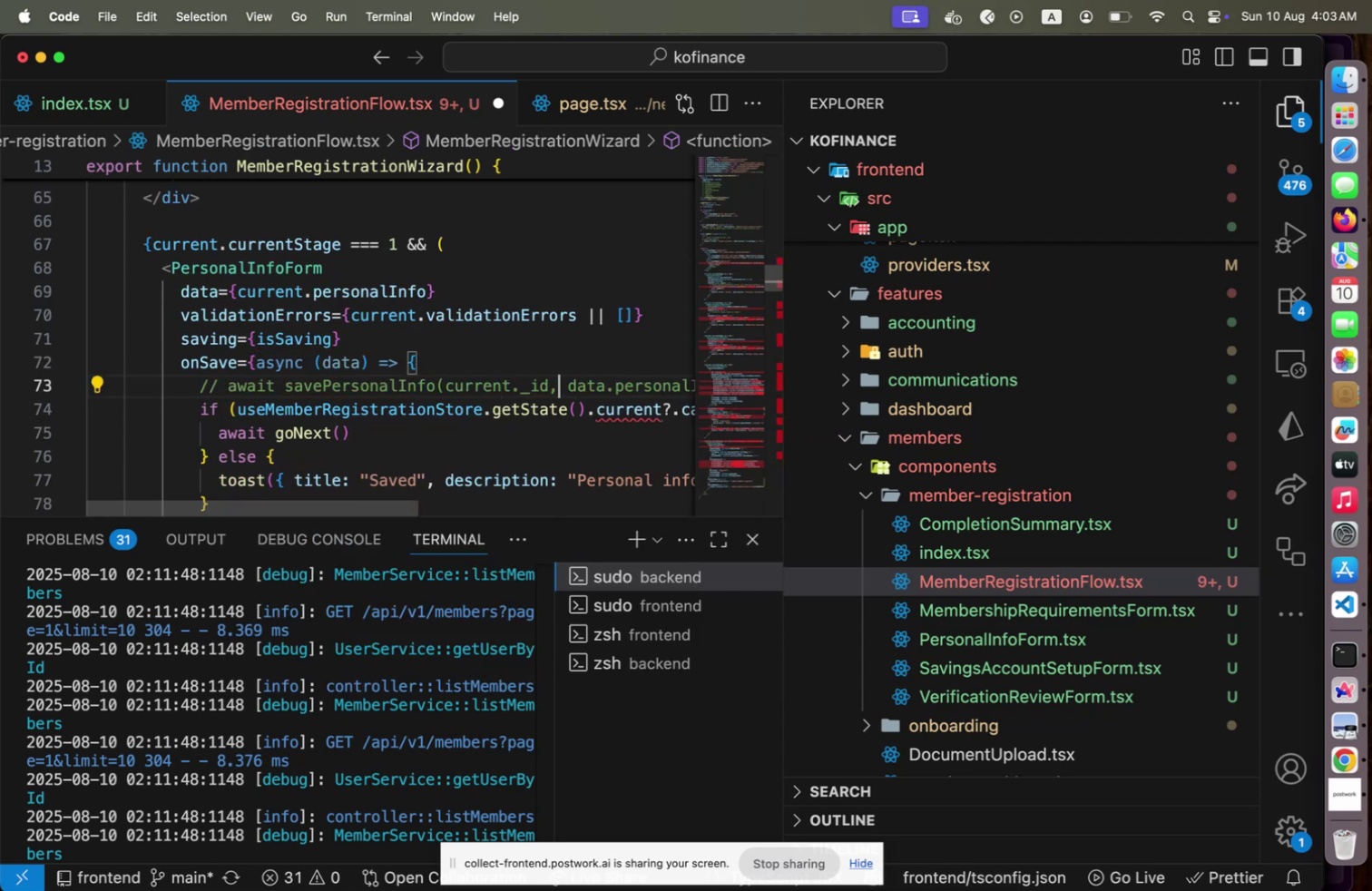 
hold_key(key=ArrowRight, duration=0.94)
 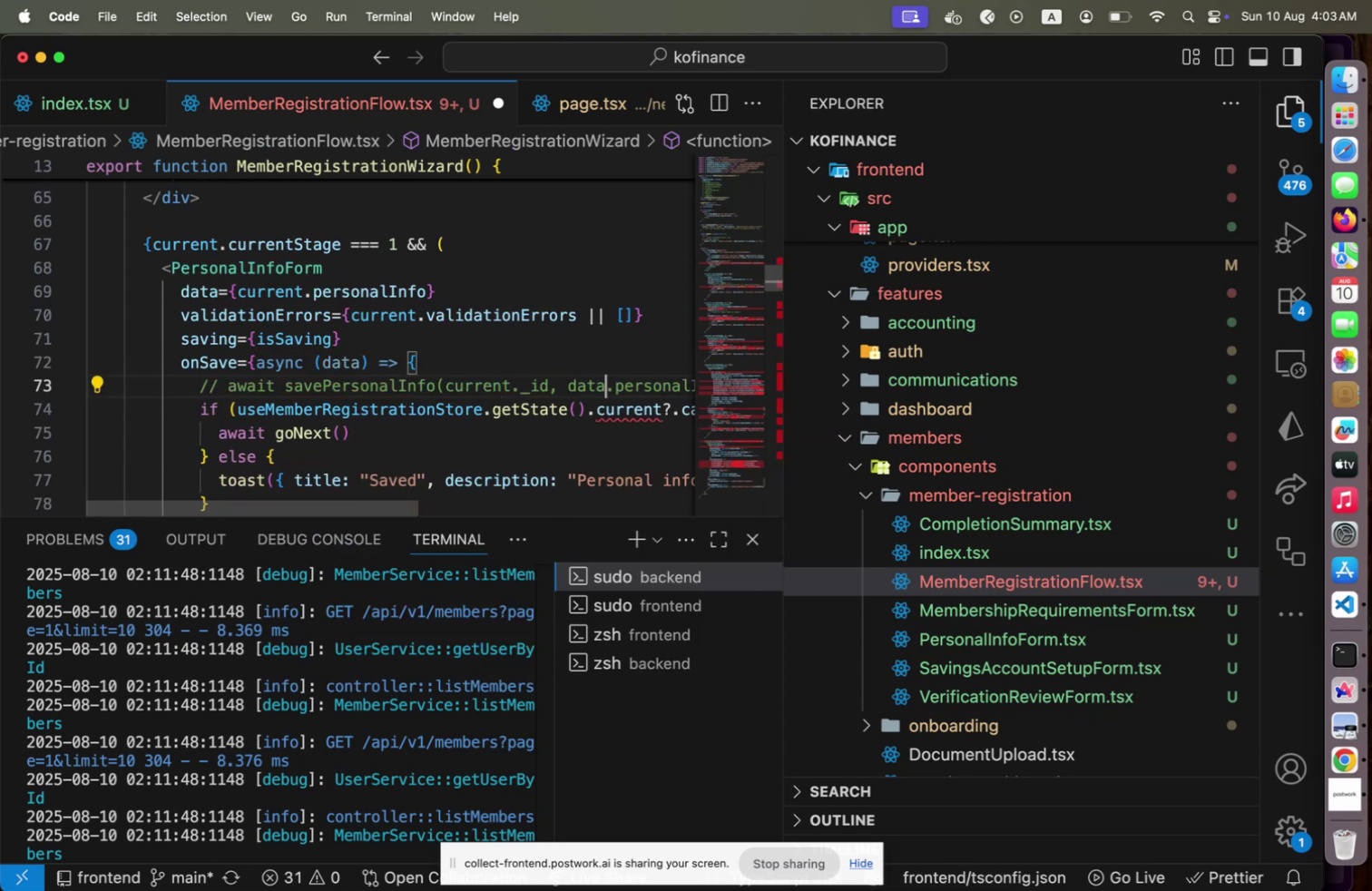 
key(ArrowDown)
 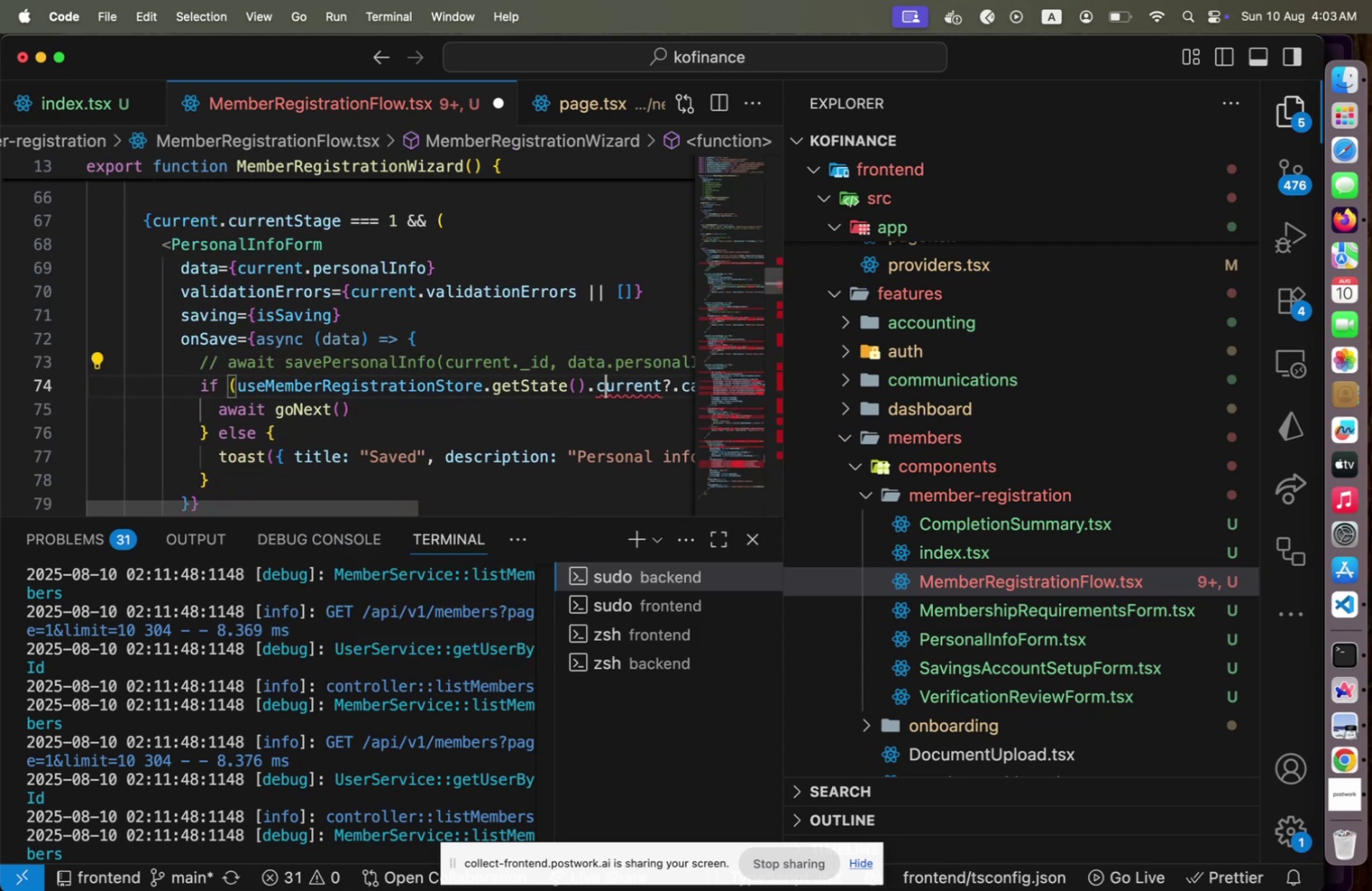 
key(ArrowLeft)
 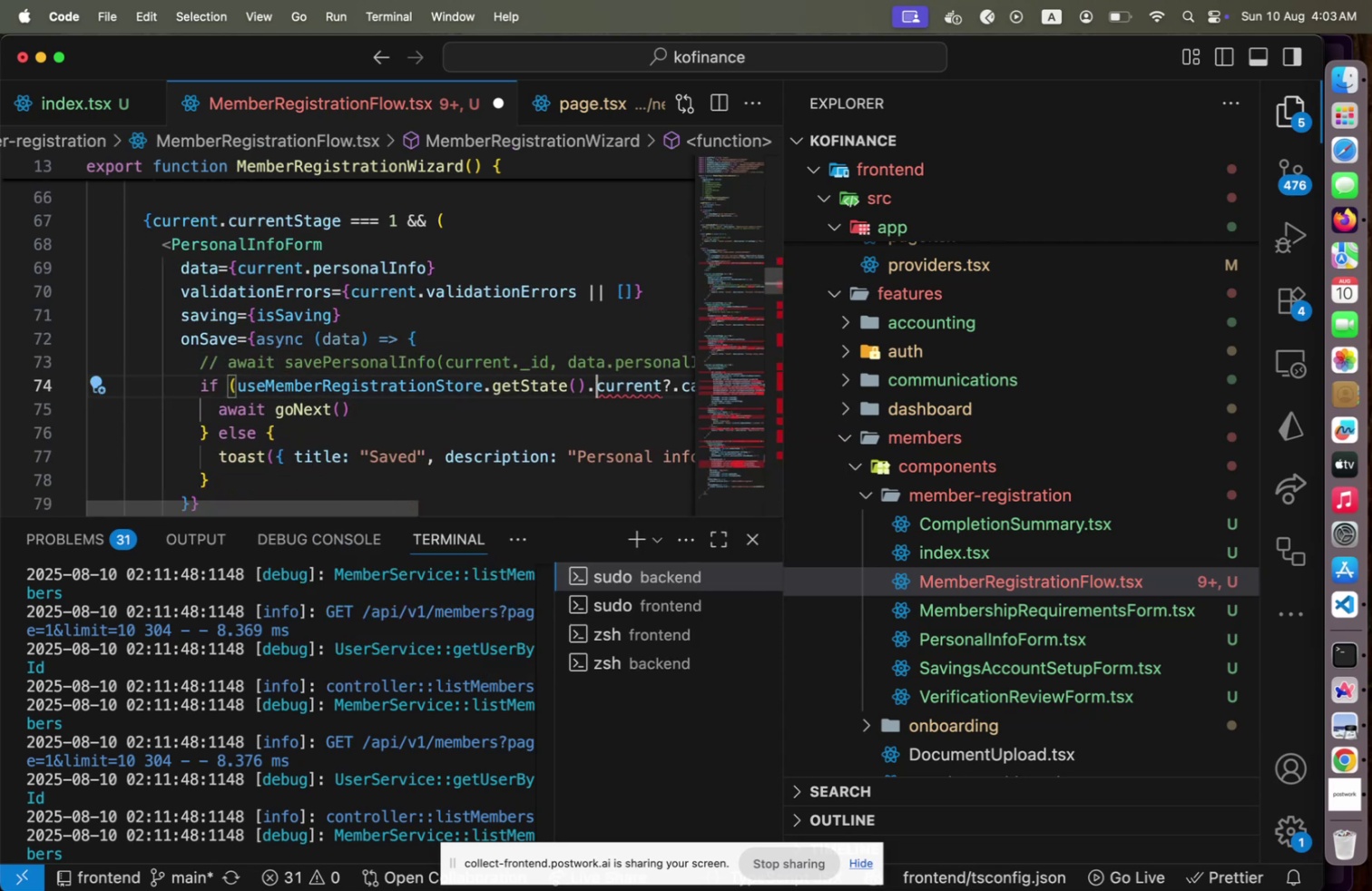 
hold_key(key=ShiftLeft, duration=1.43)
 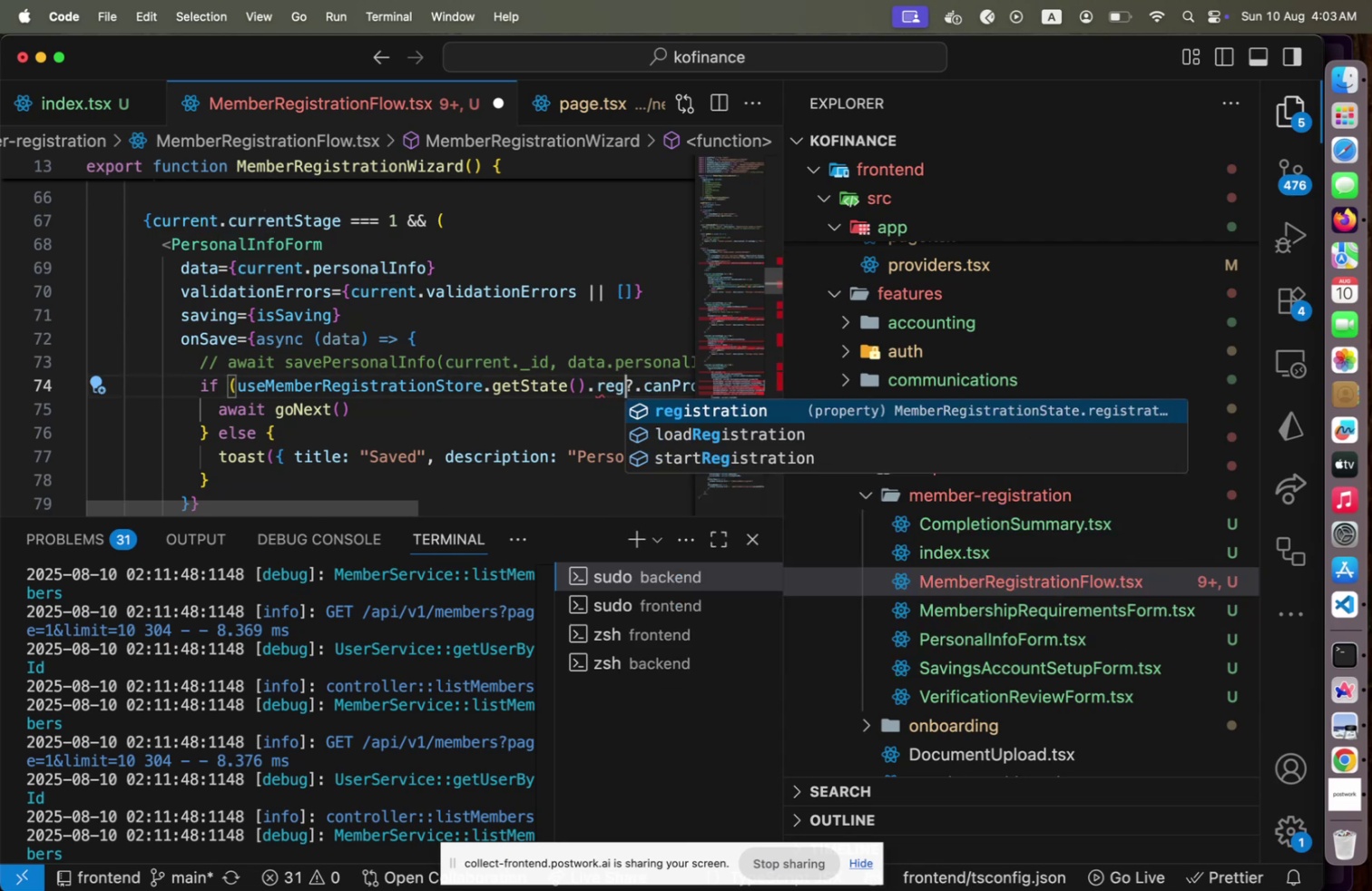 
hold_key(key=ArrowRight, duration=0.95)
 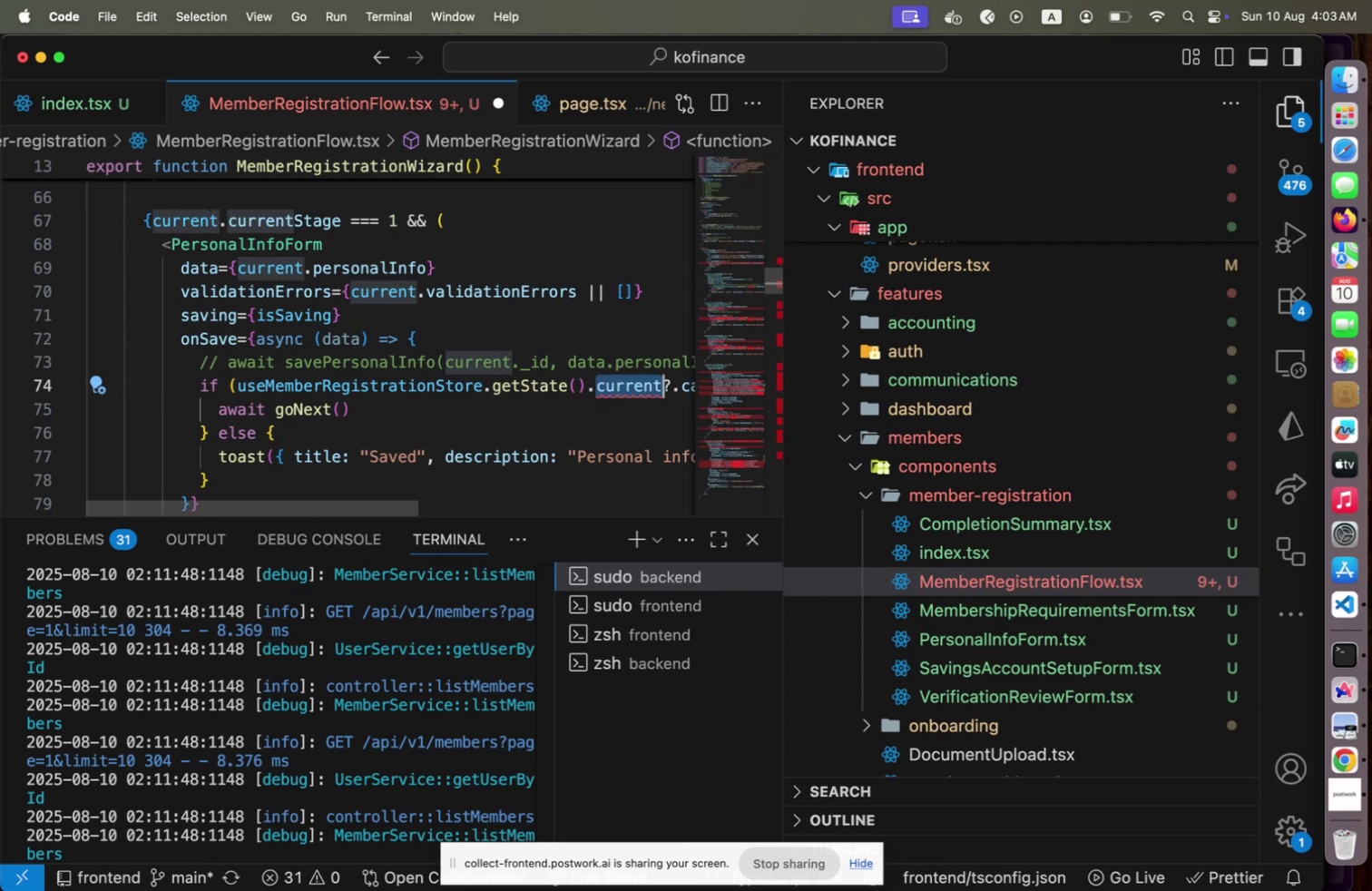 
type(registr)
 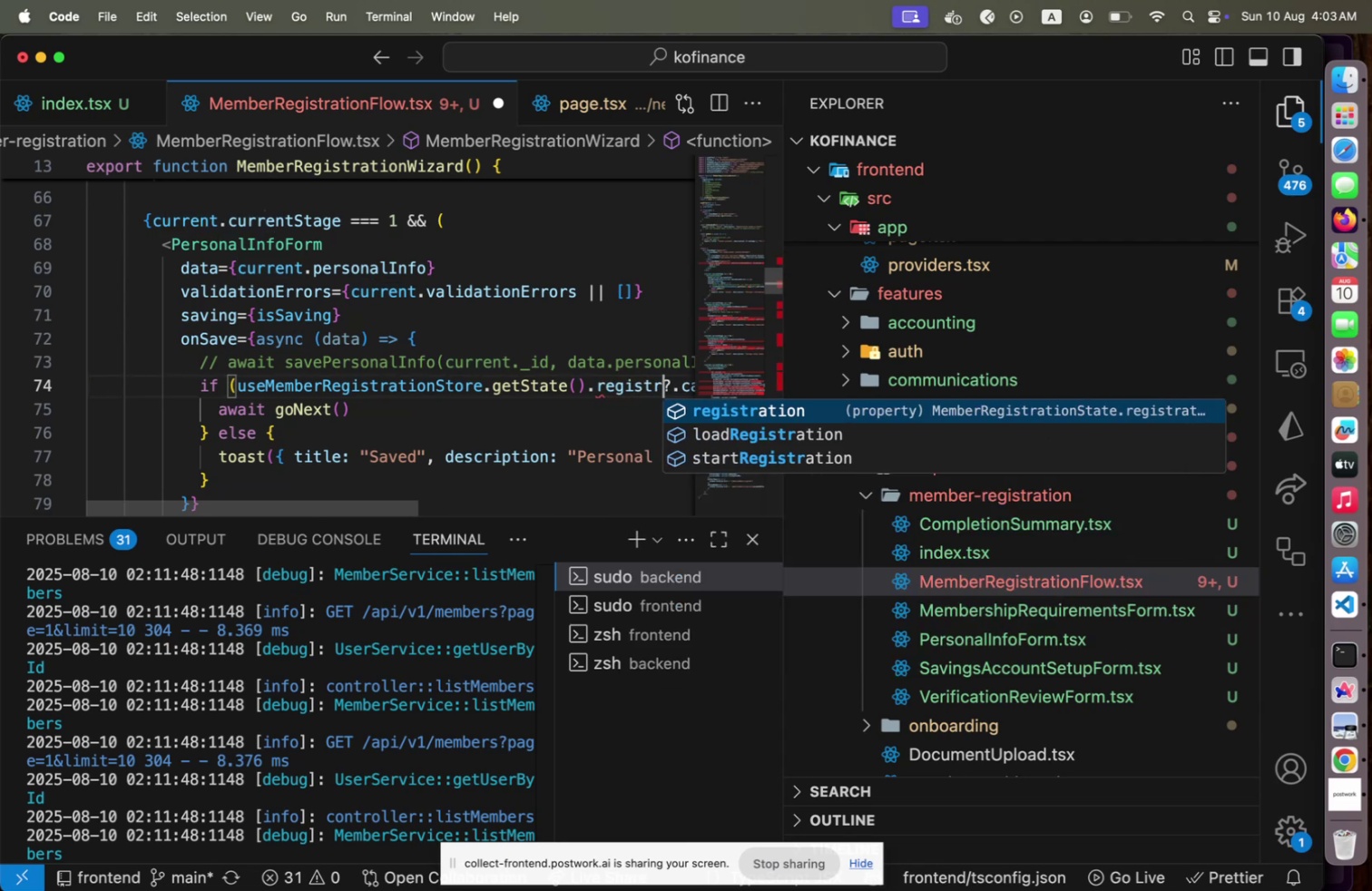 
key(Enter)
 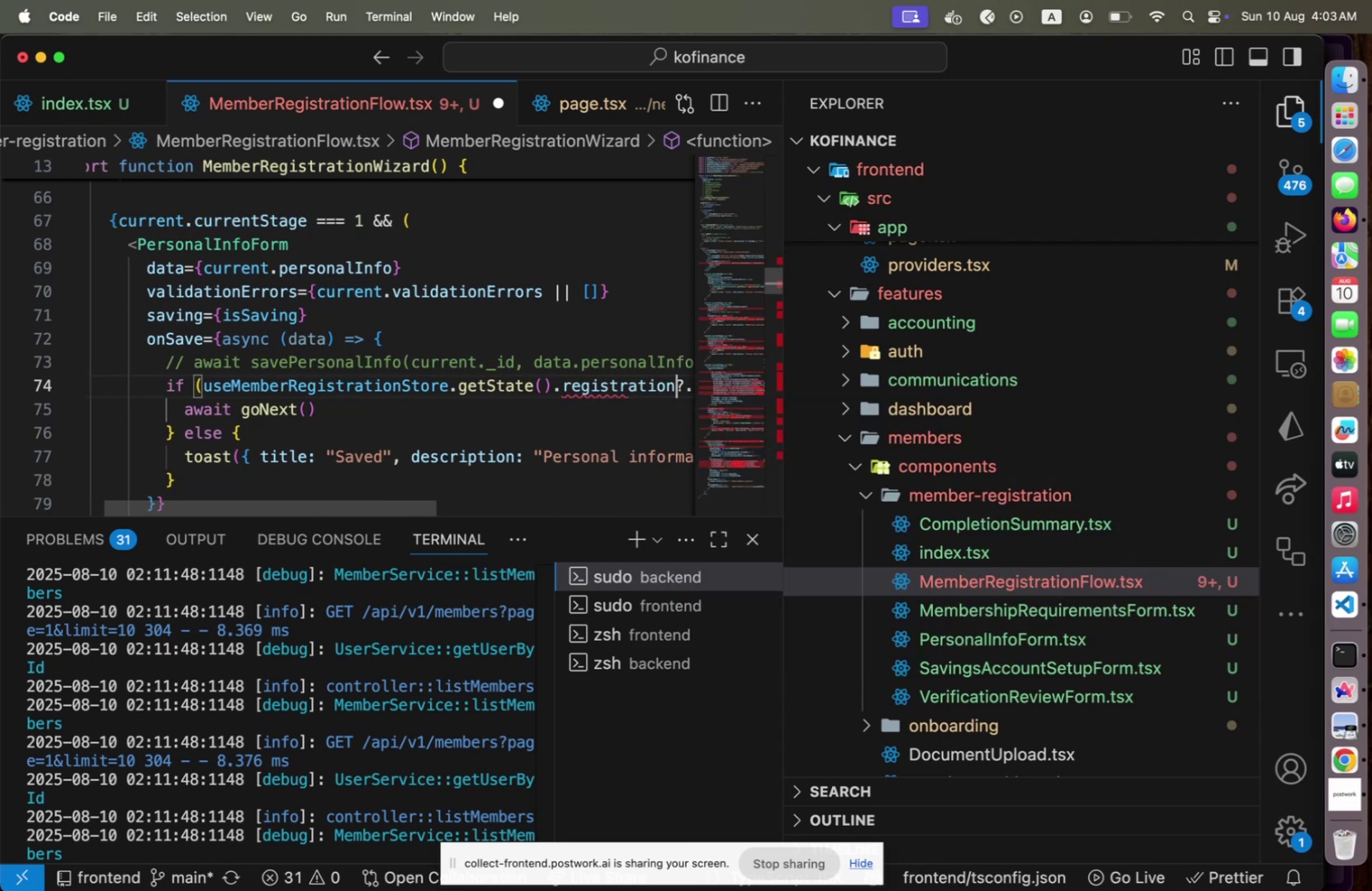 
key(ArrowDown)
 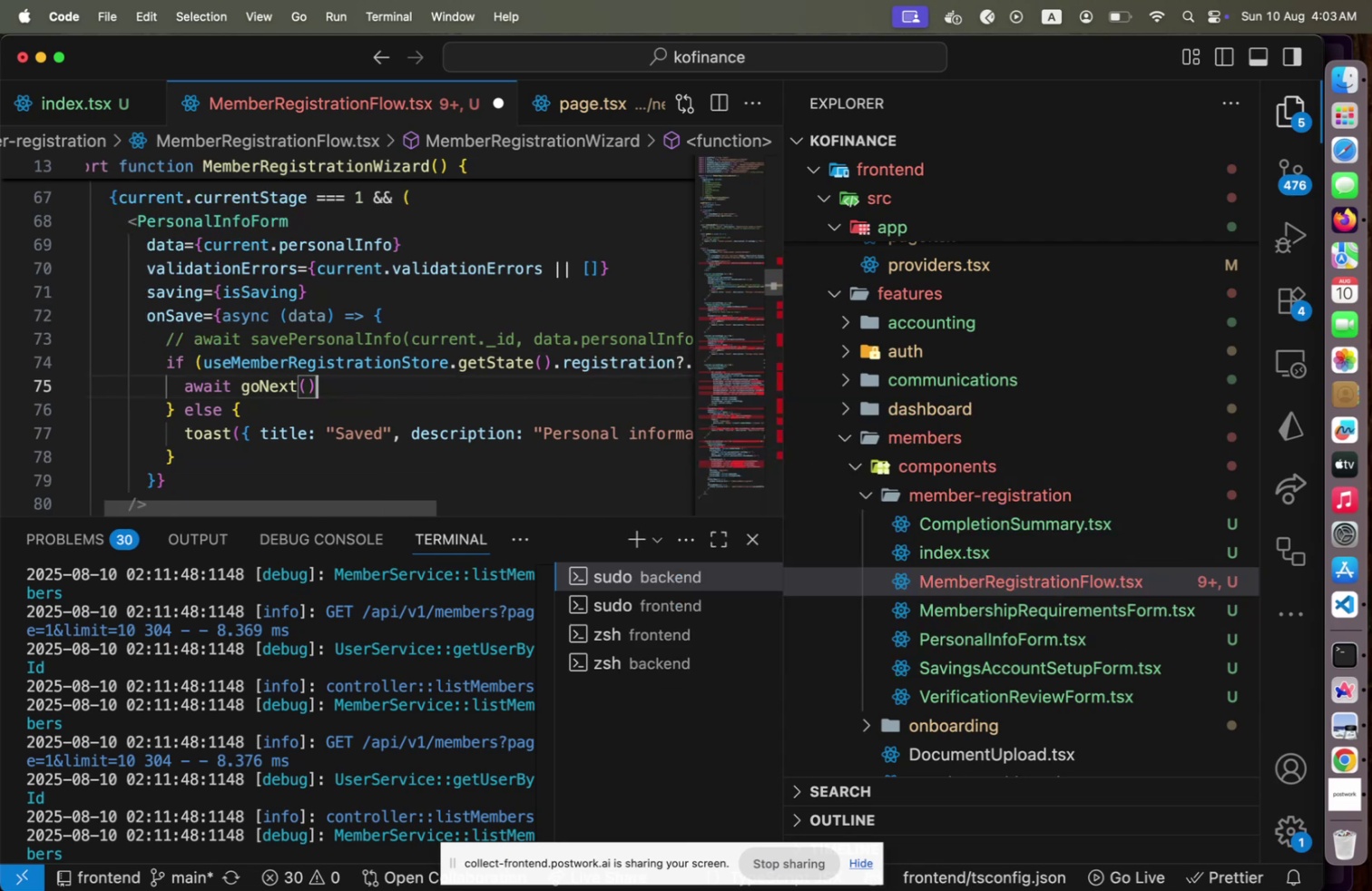 
key(ArrowUp)
 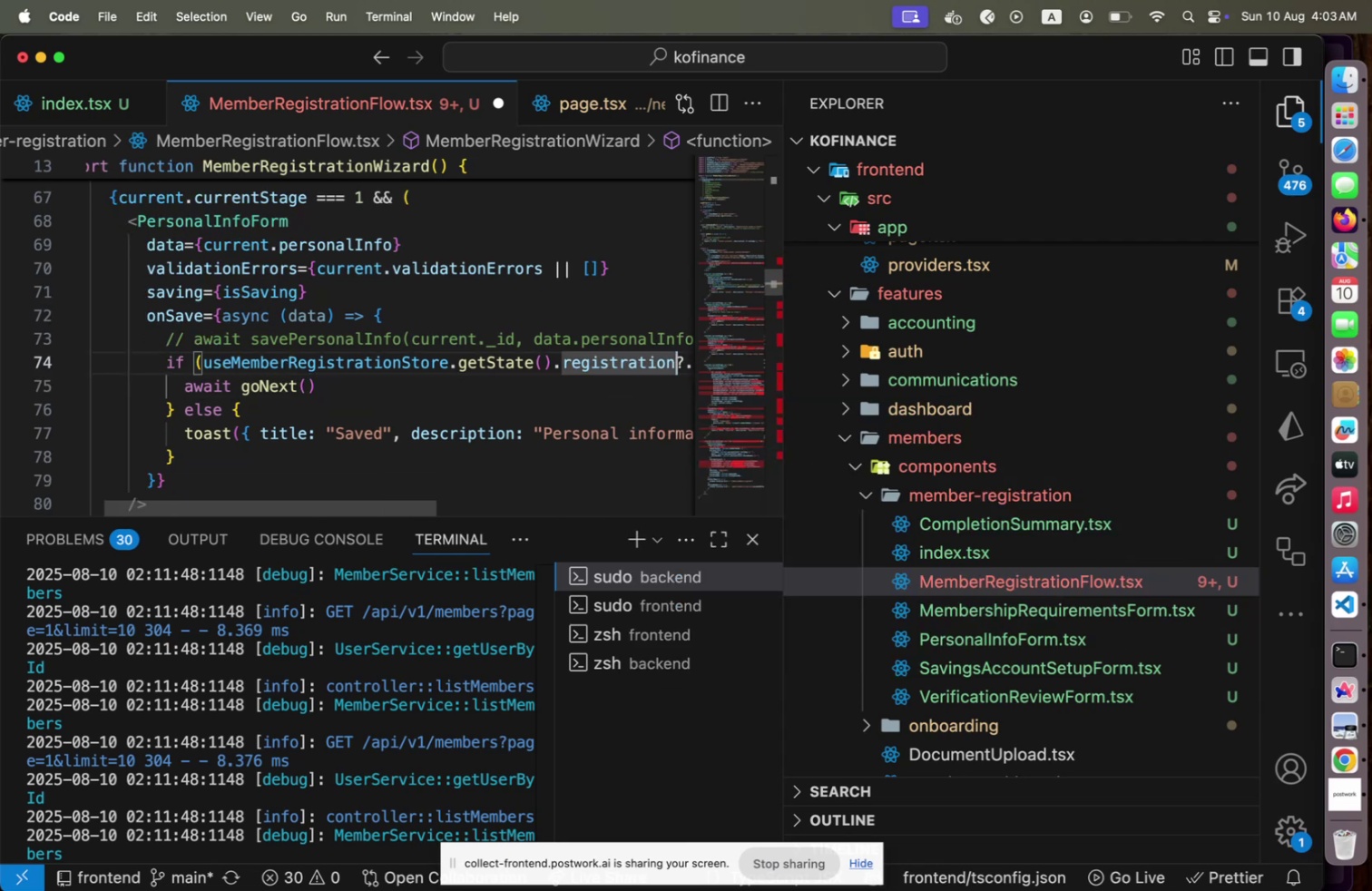 
key(ArrowDown)
 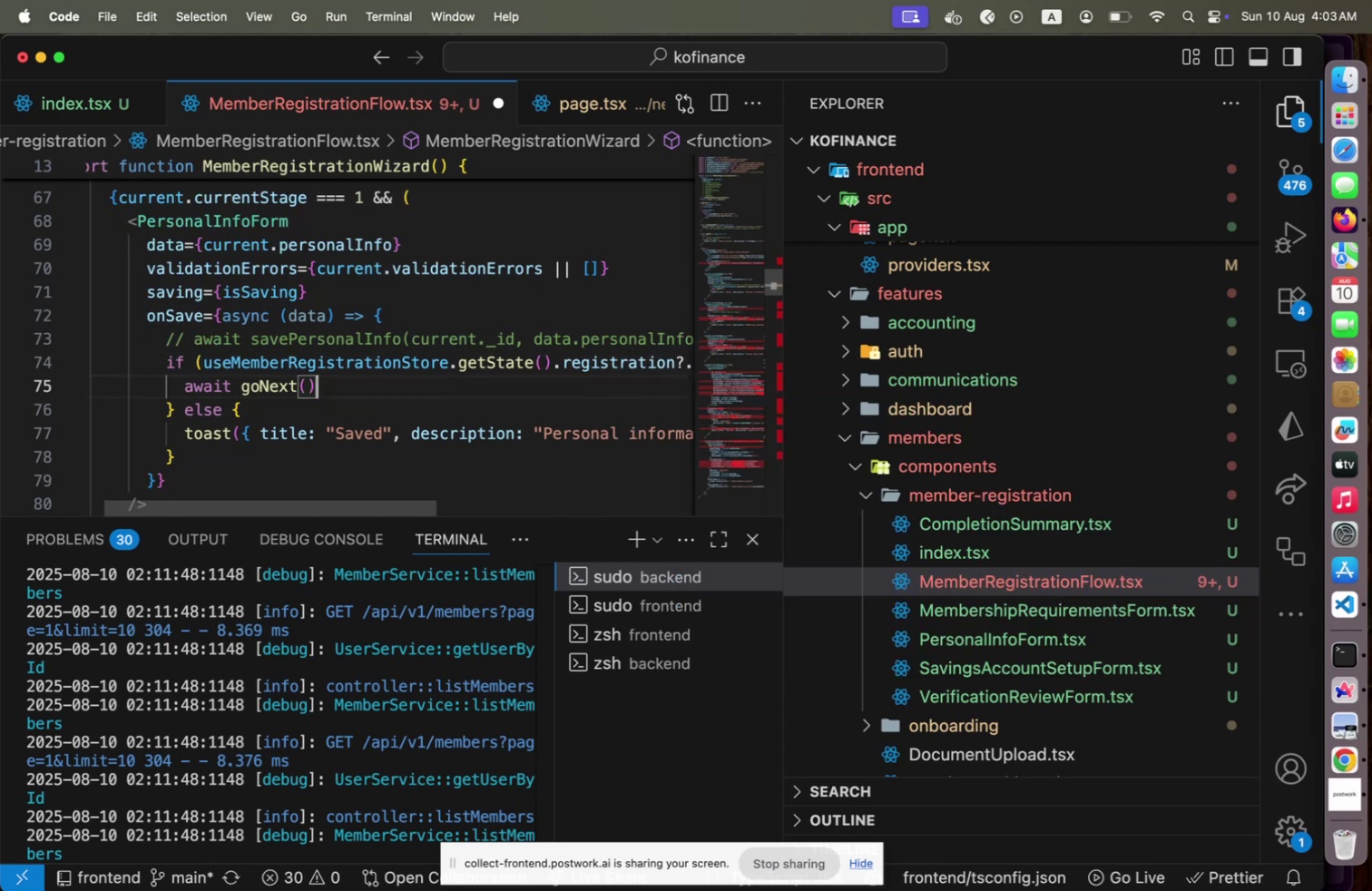 
key(ArrowDown)
 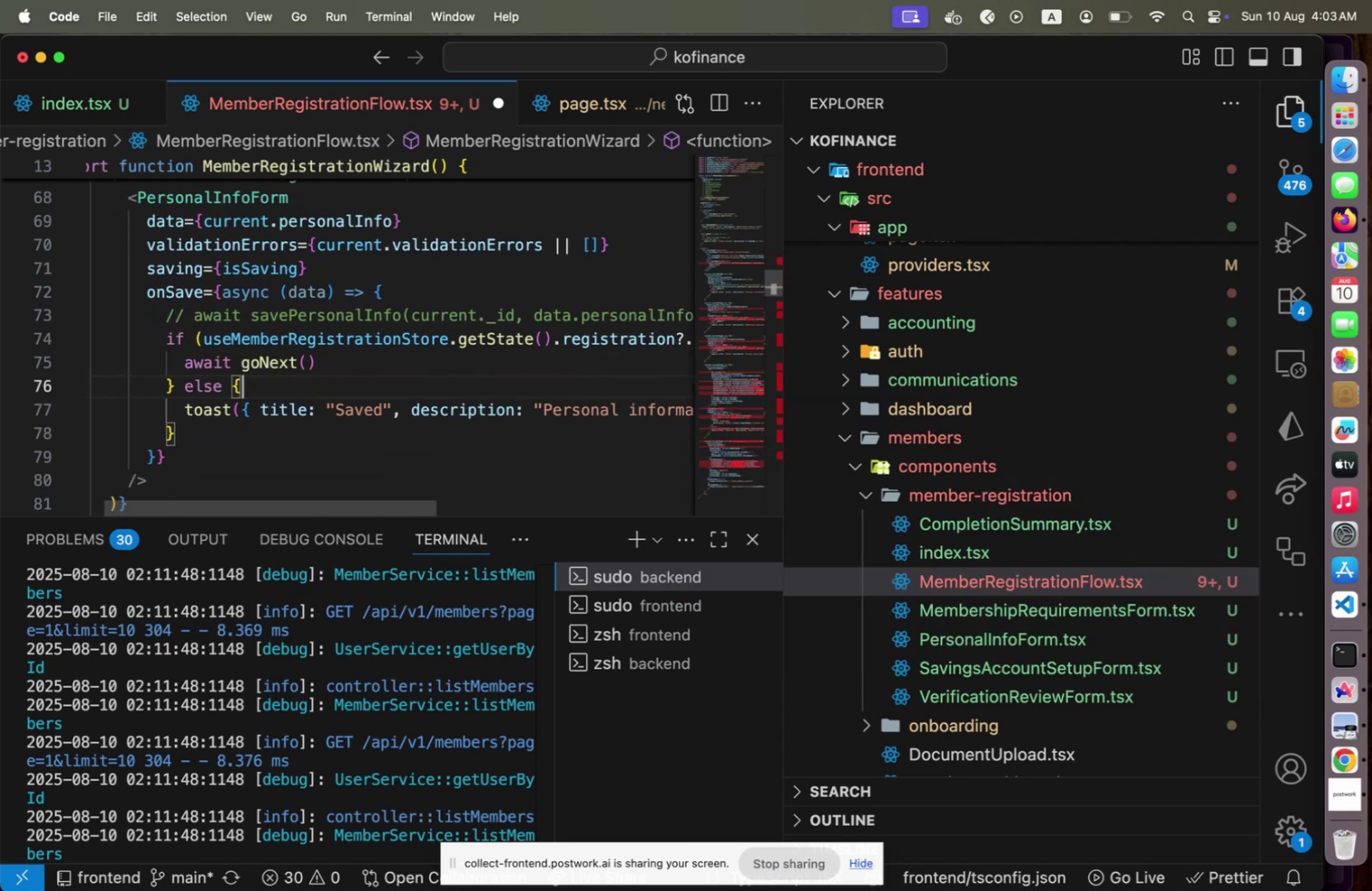 
key(ArrowDown)
 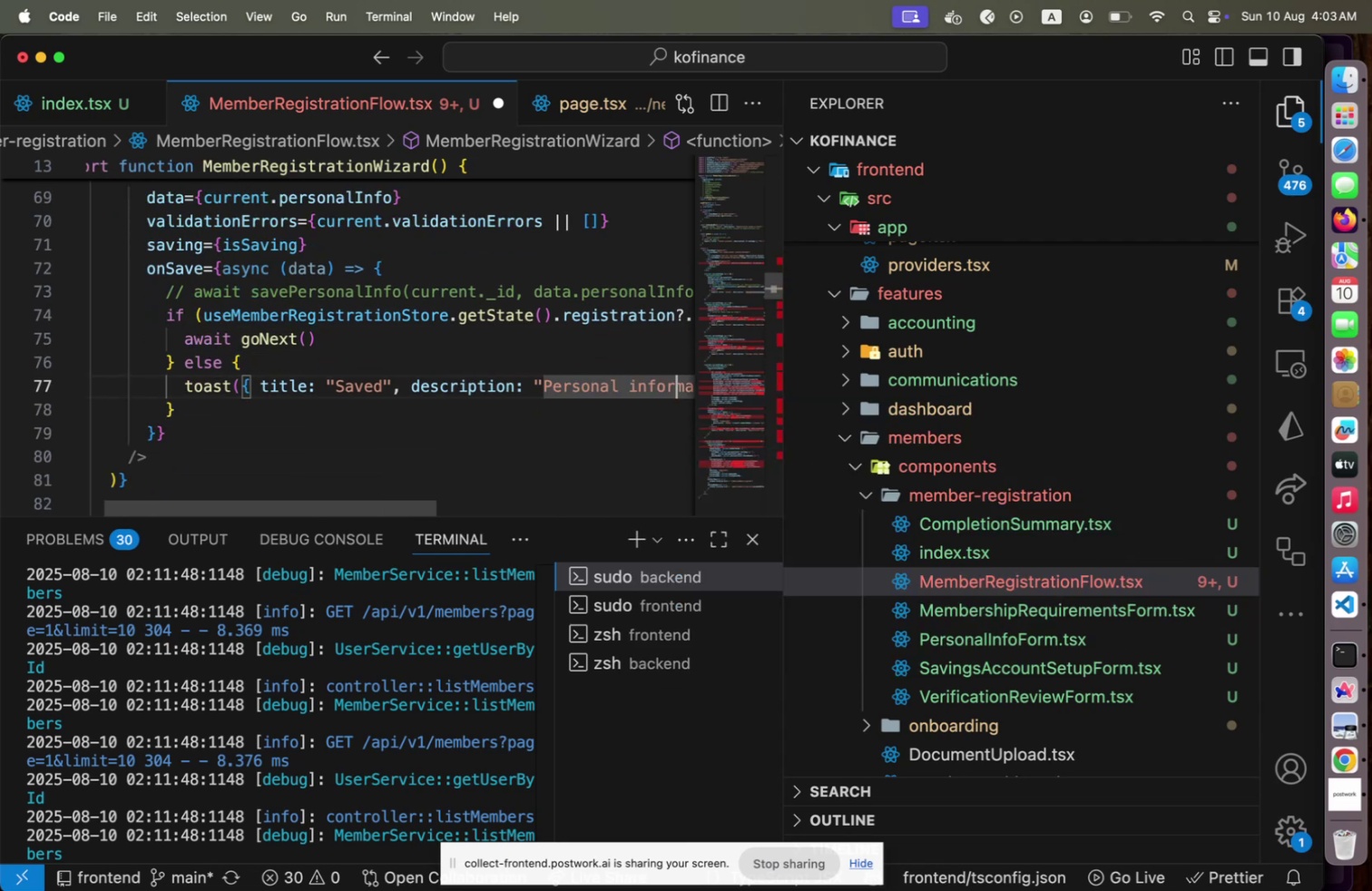 
key(ArrowDown)
 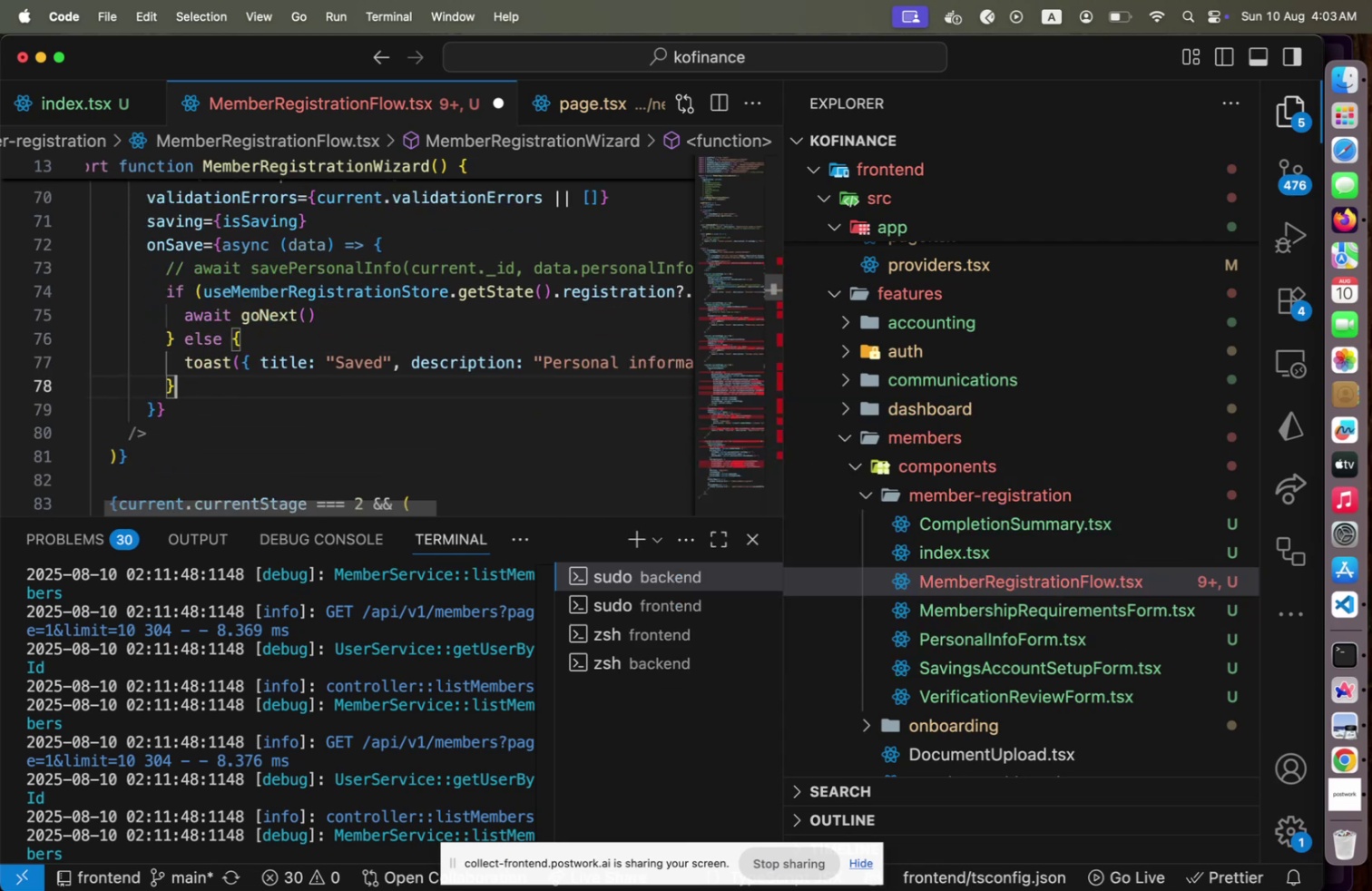 
key(ArrowDown)
 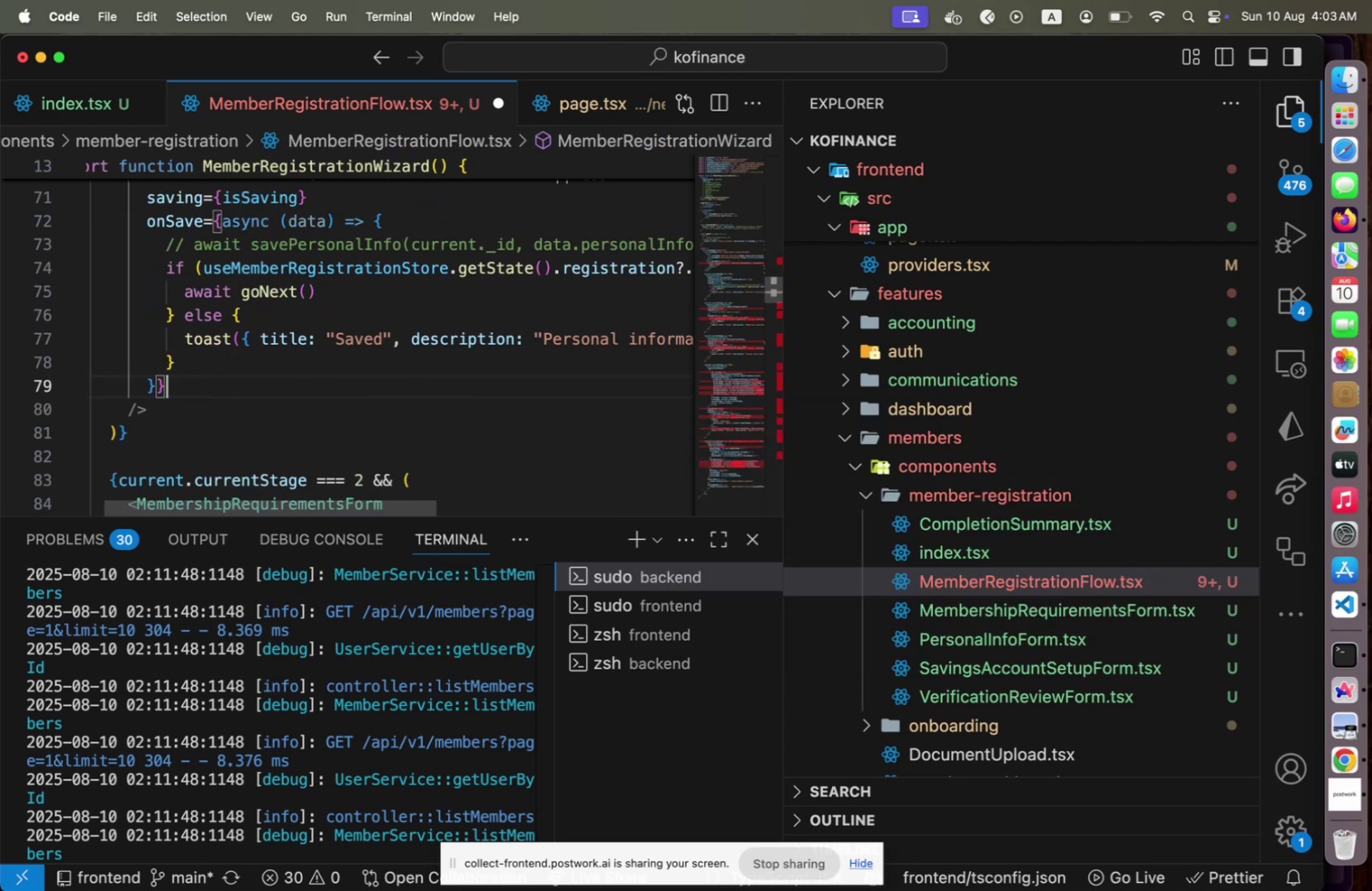 
hold_key(key=ArrowUp, duration=1.3)
 